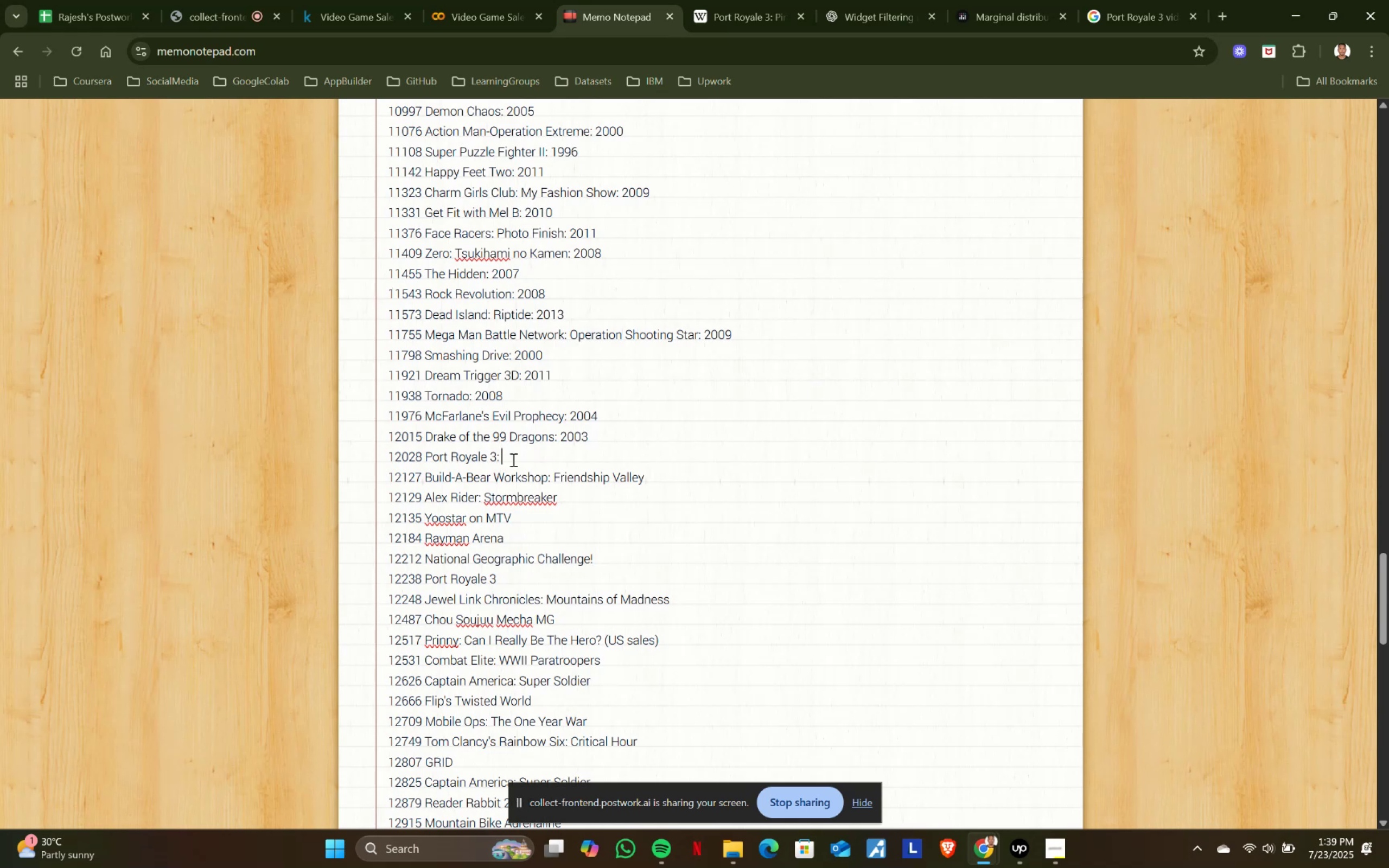 
key(Control+ControlLeft)
 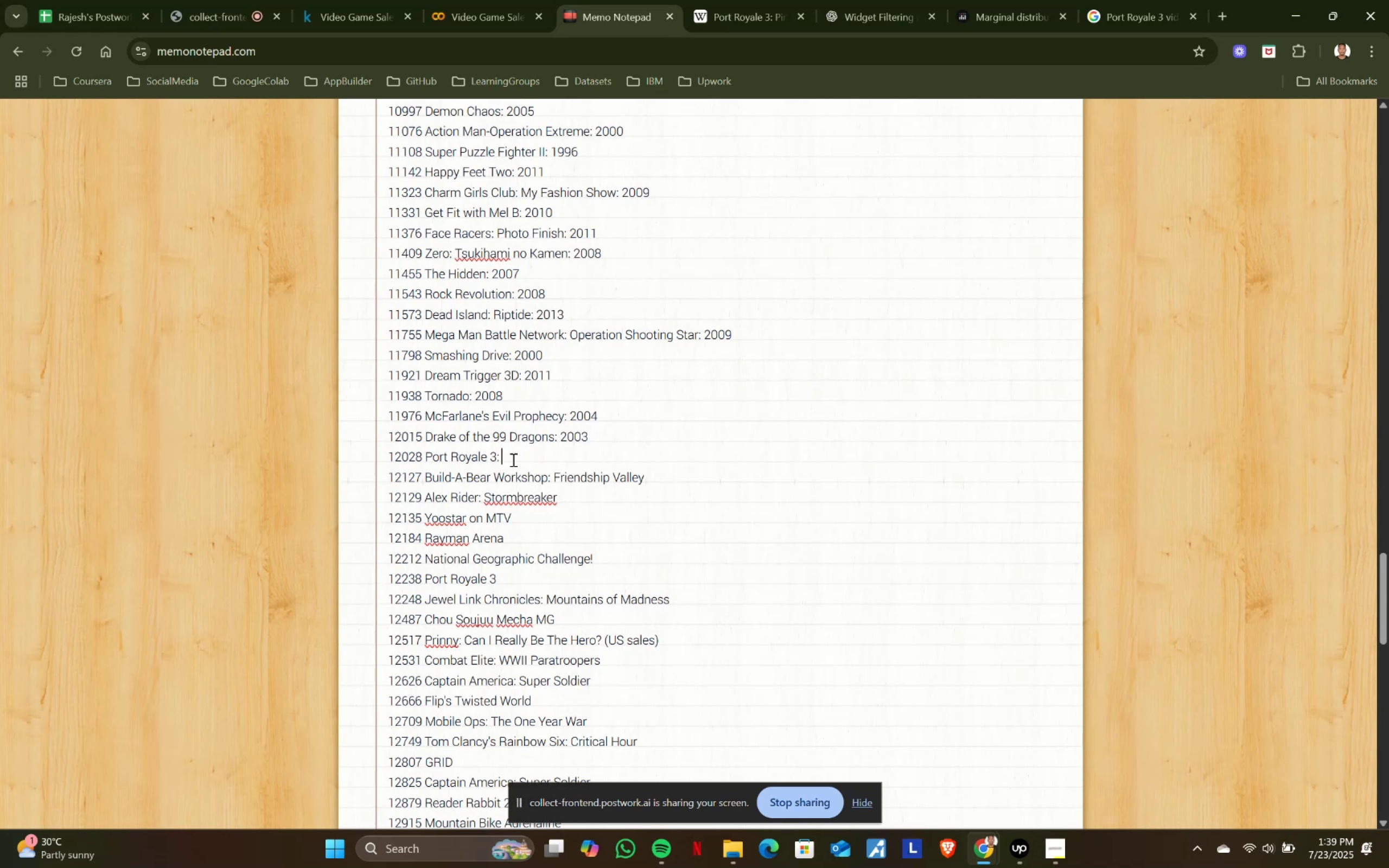 
key(Control+V)
 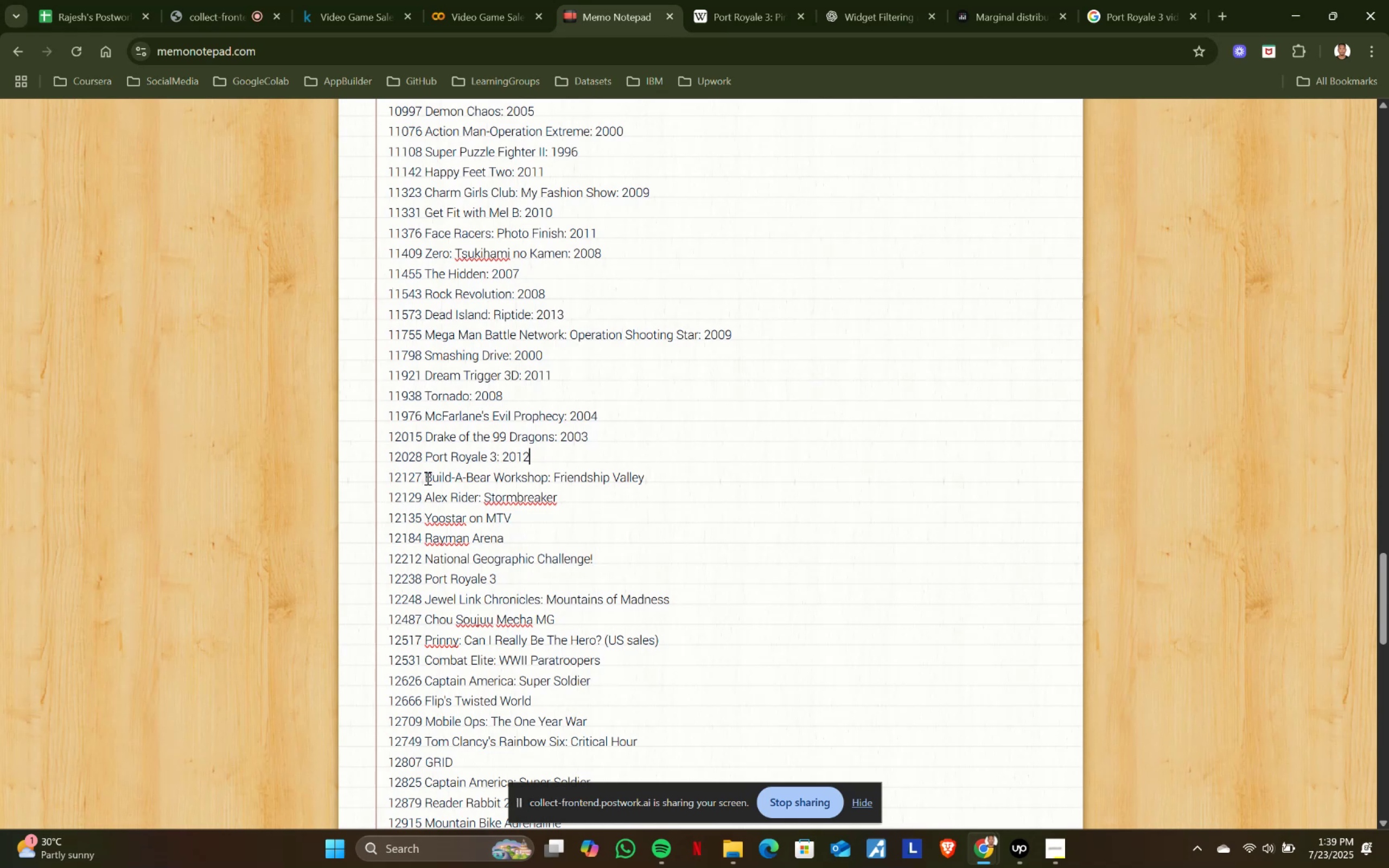 
key(Control+ControlLeft)
 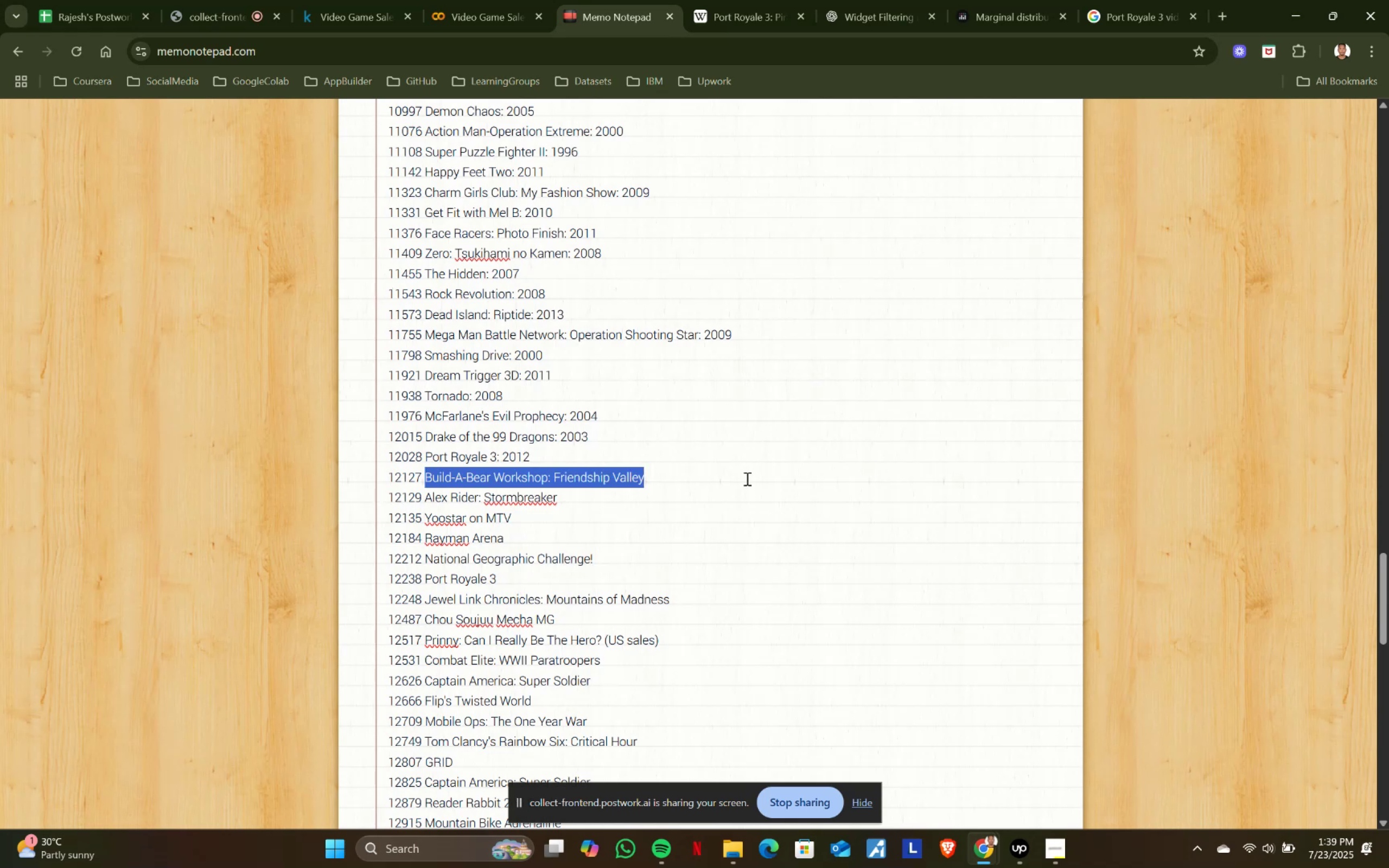 
key(Control+C)
 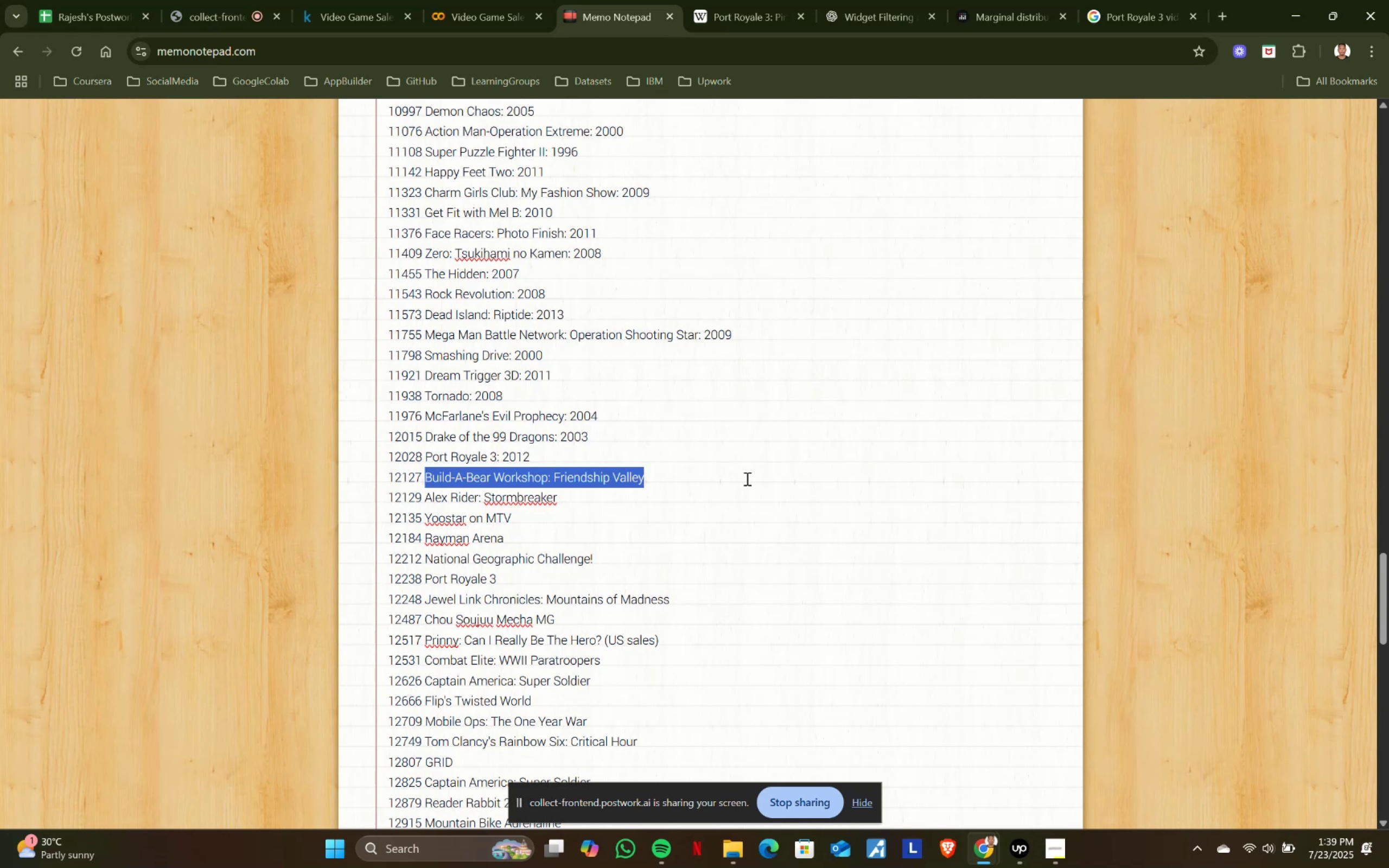 
key(Control+ControlLeft)
 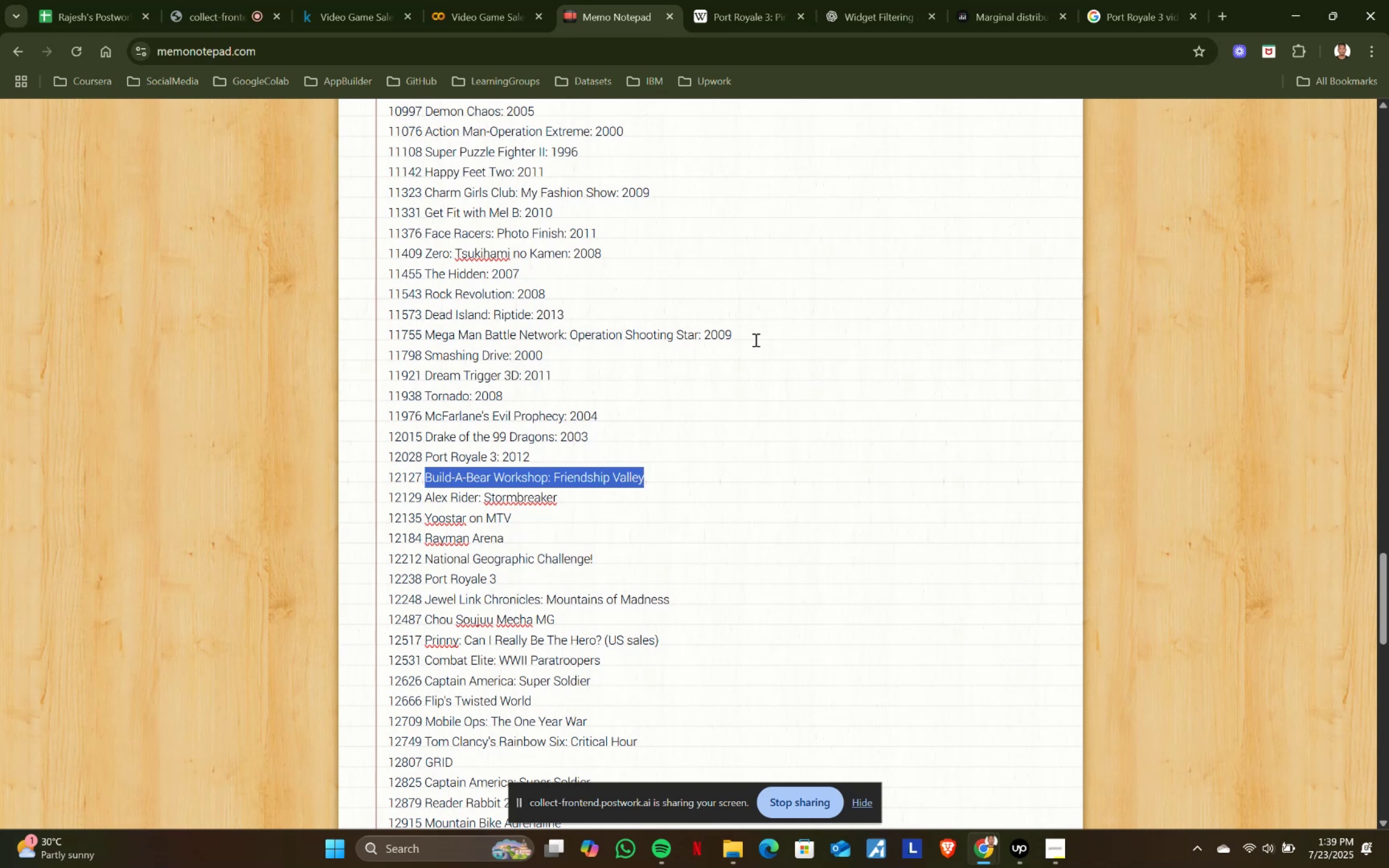 
key(Control+C)
 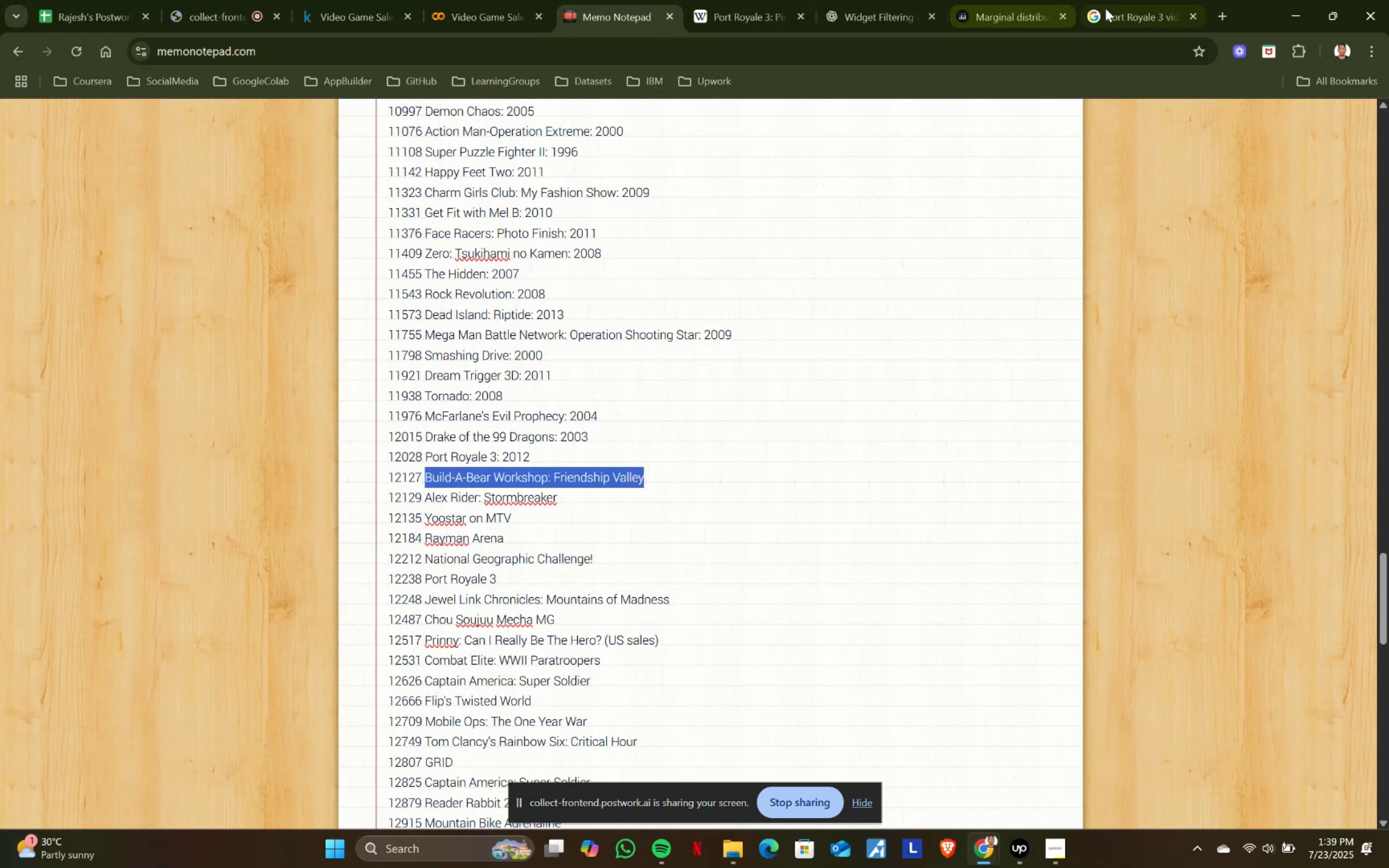 
left_click([1107, 7])
 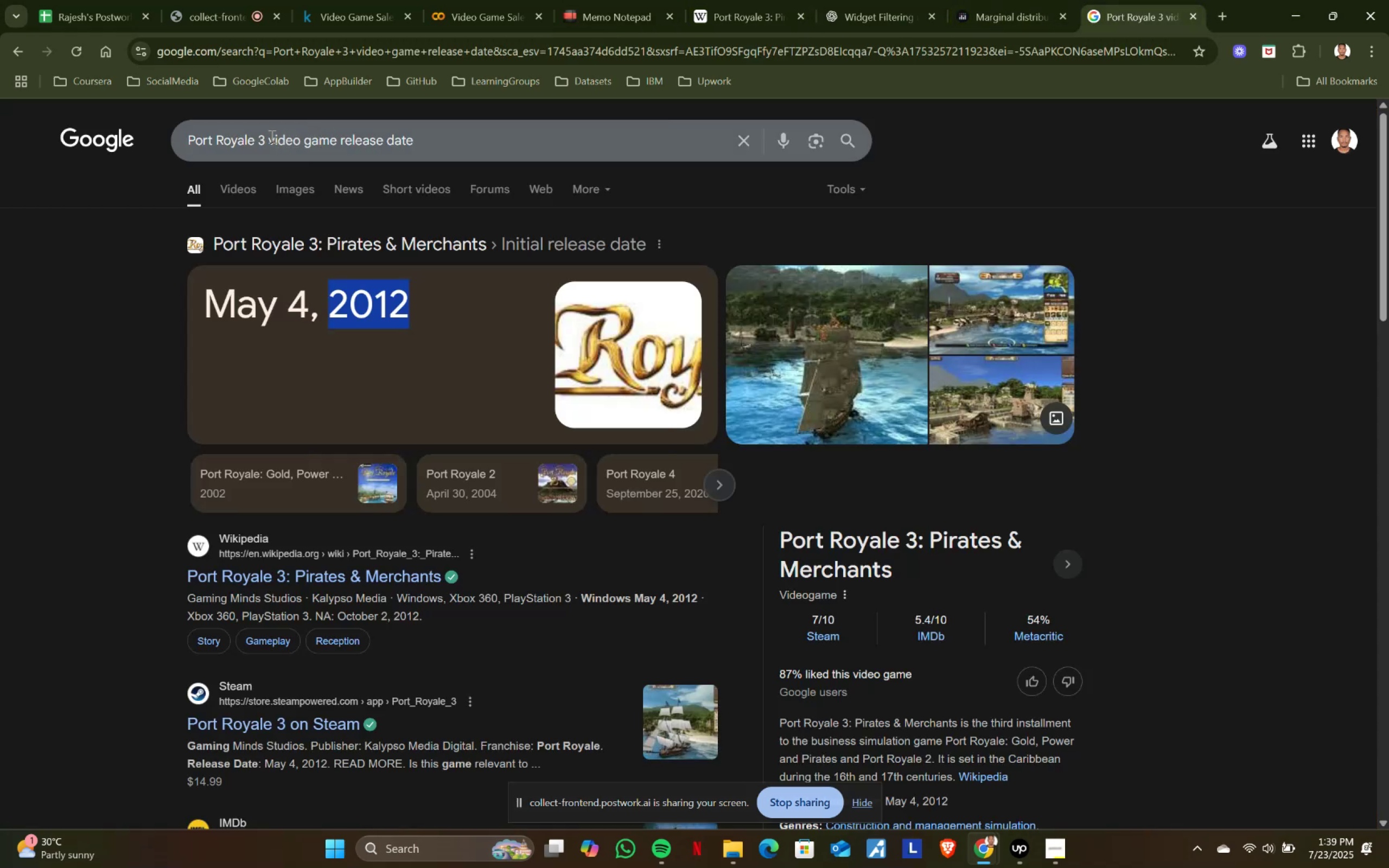 
key(Control+ControlLeft)
 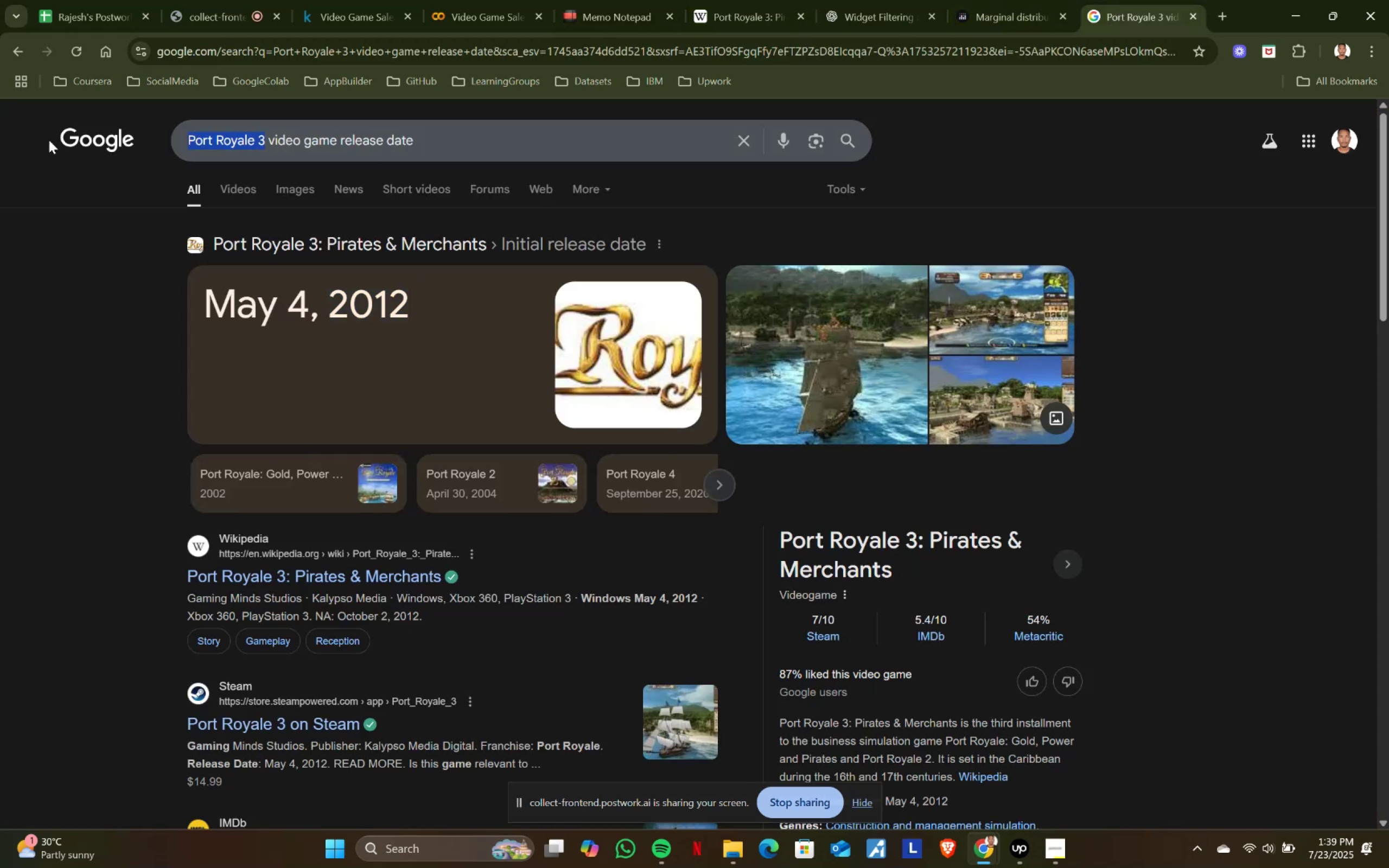 
key(Control+V)
 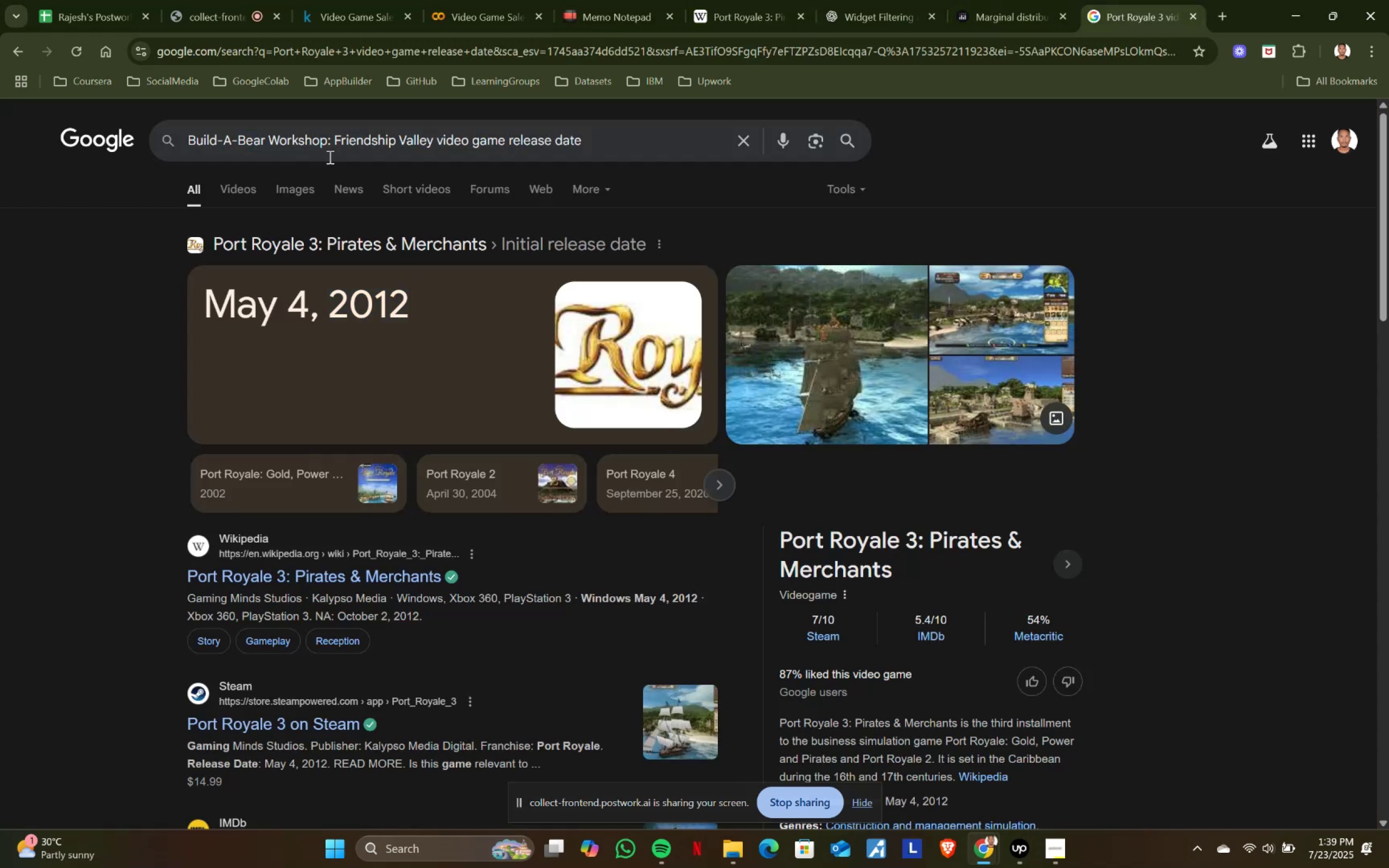 
key(Enter)
 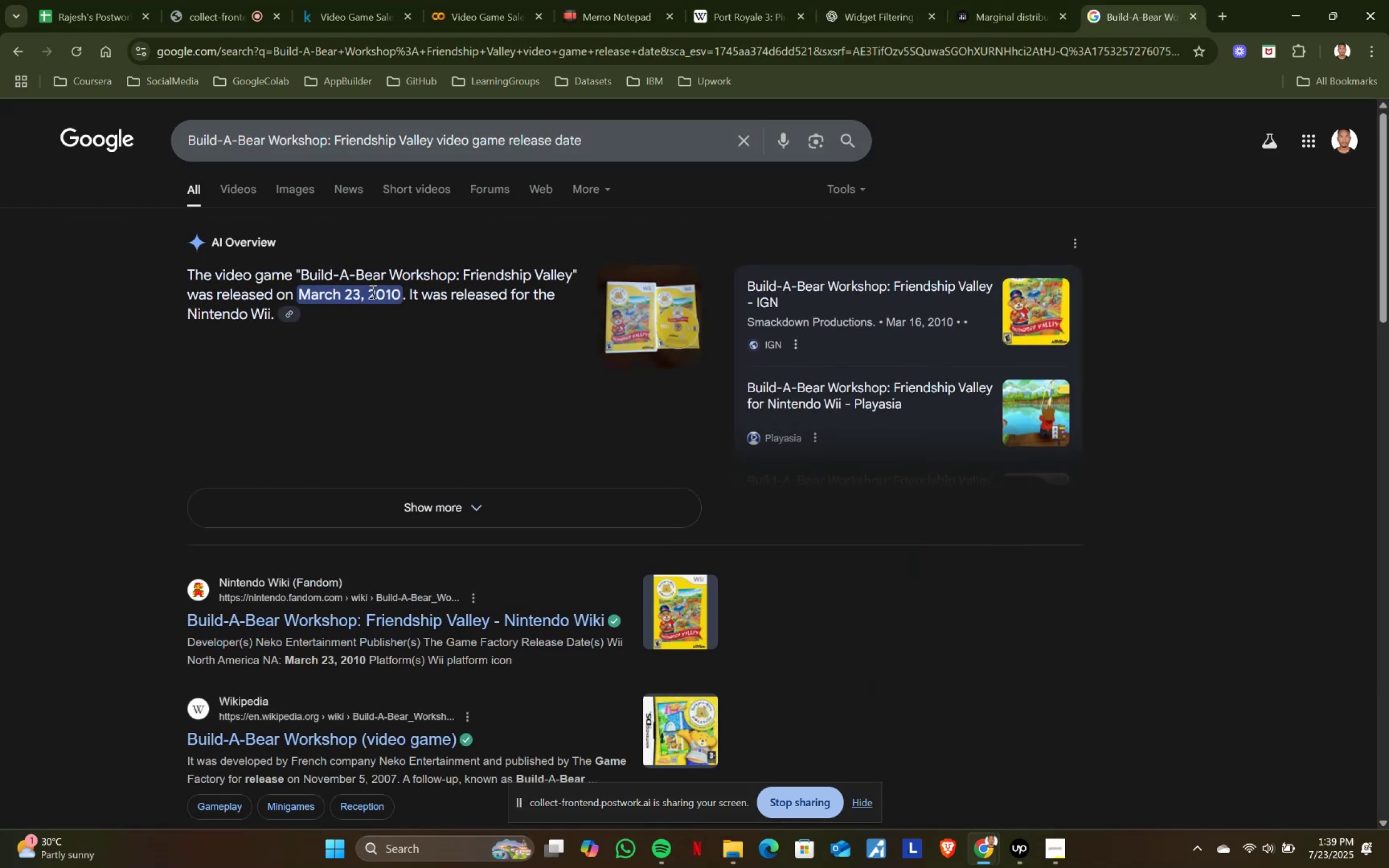 
key(Control+ControlLeft)
 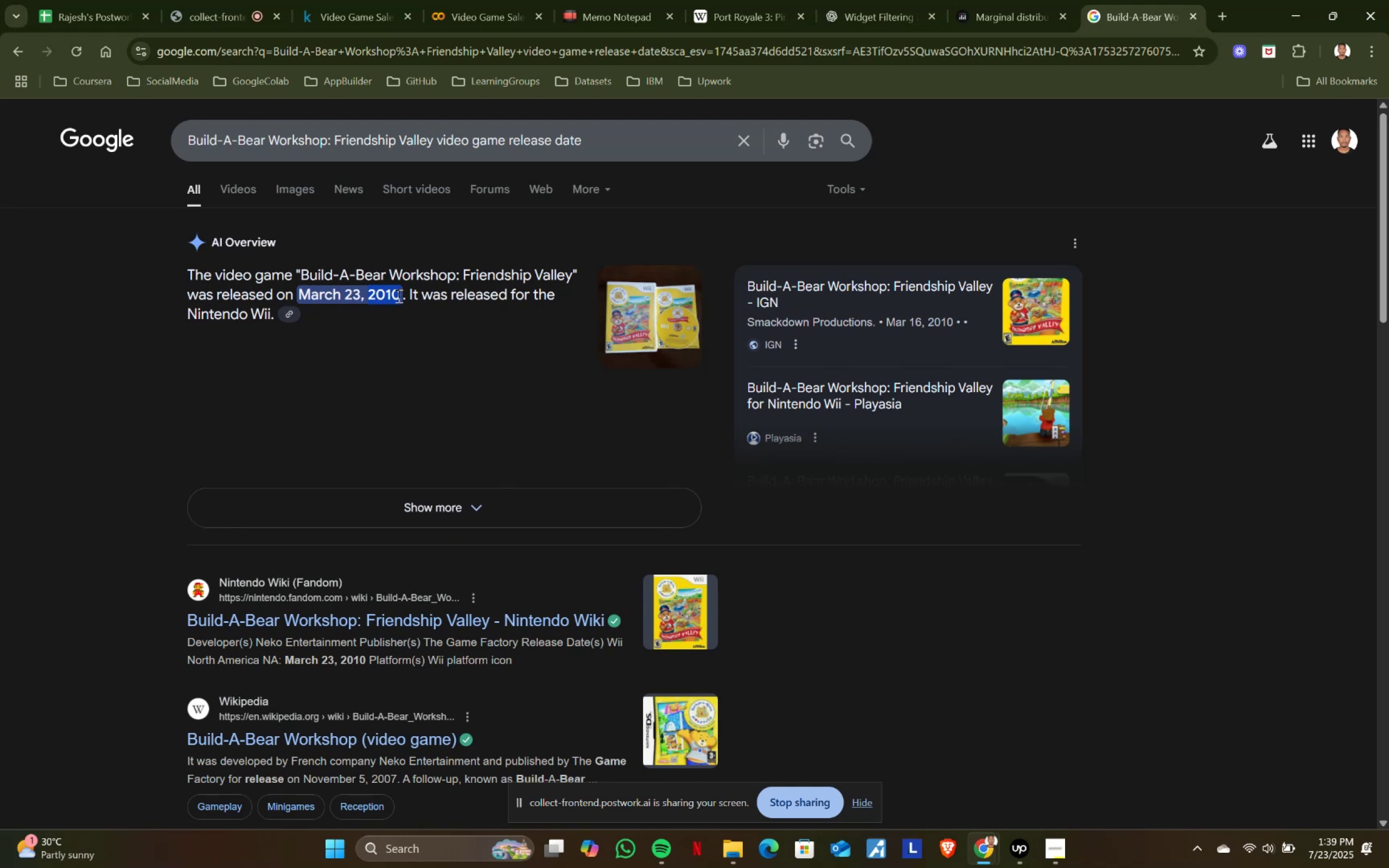 
key(Control+C)
 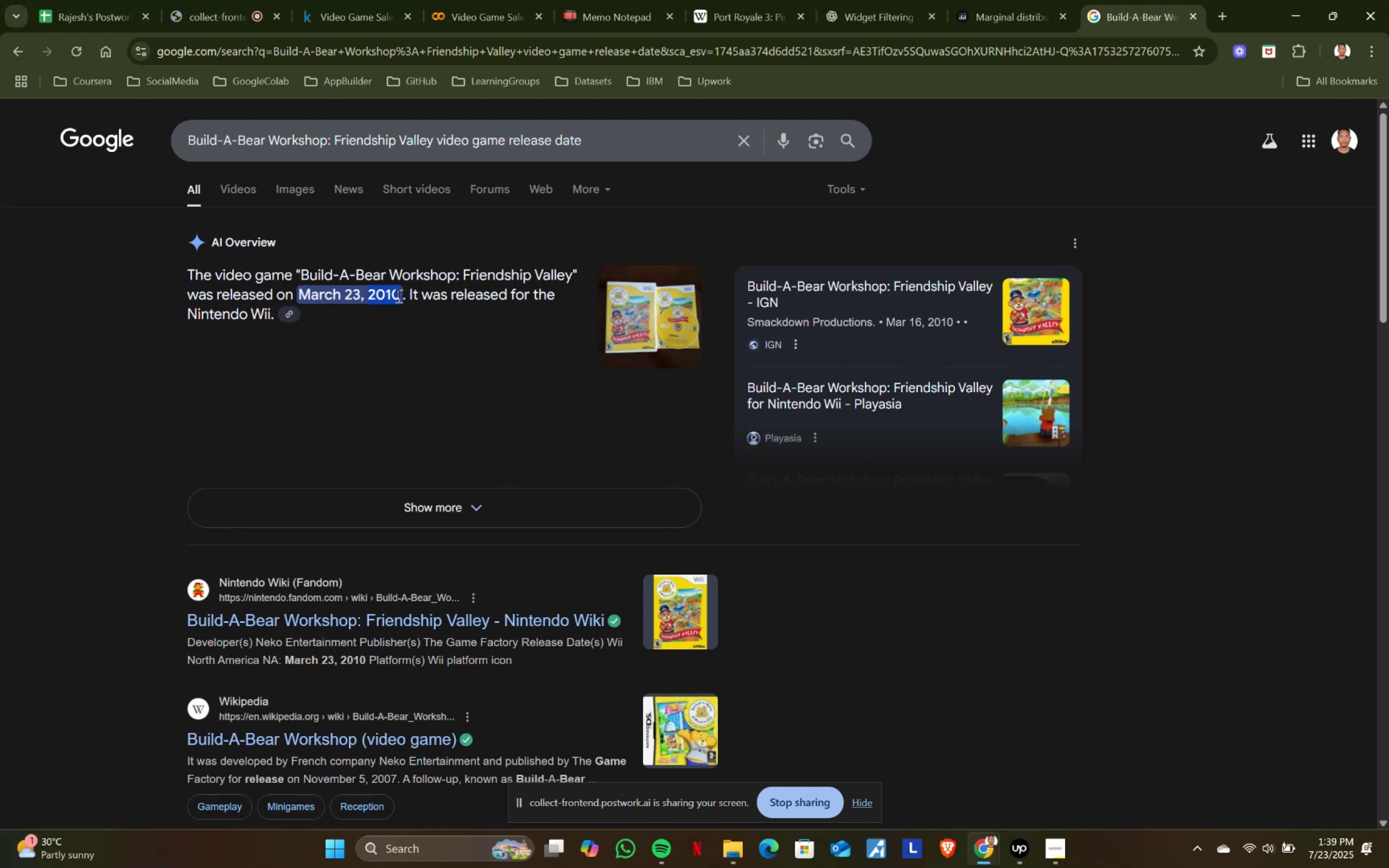 
key(Control+ControlLeft)
 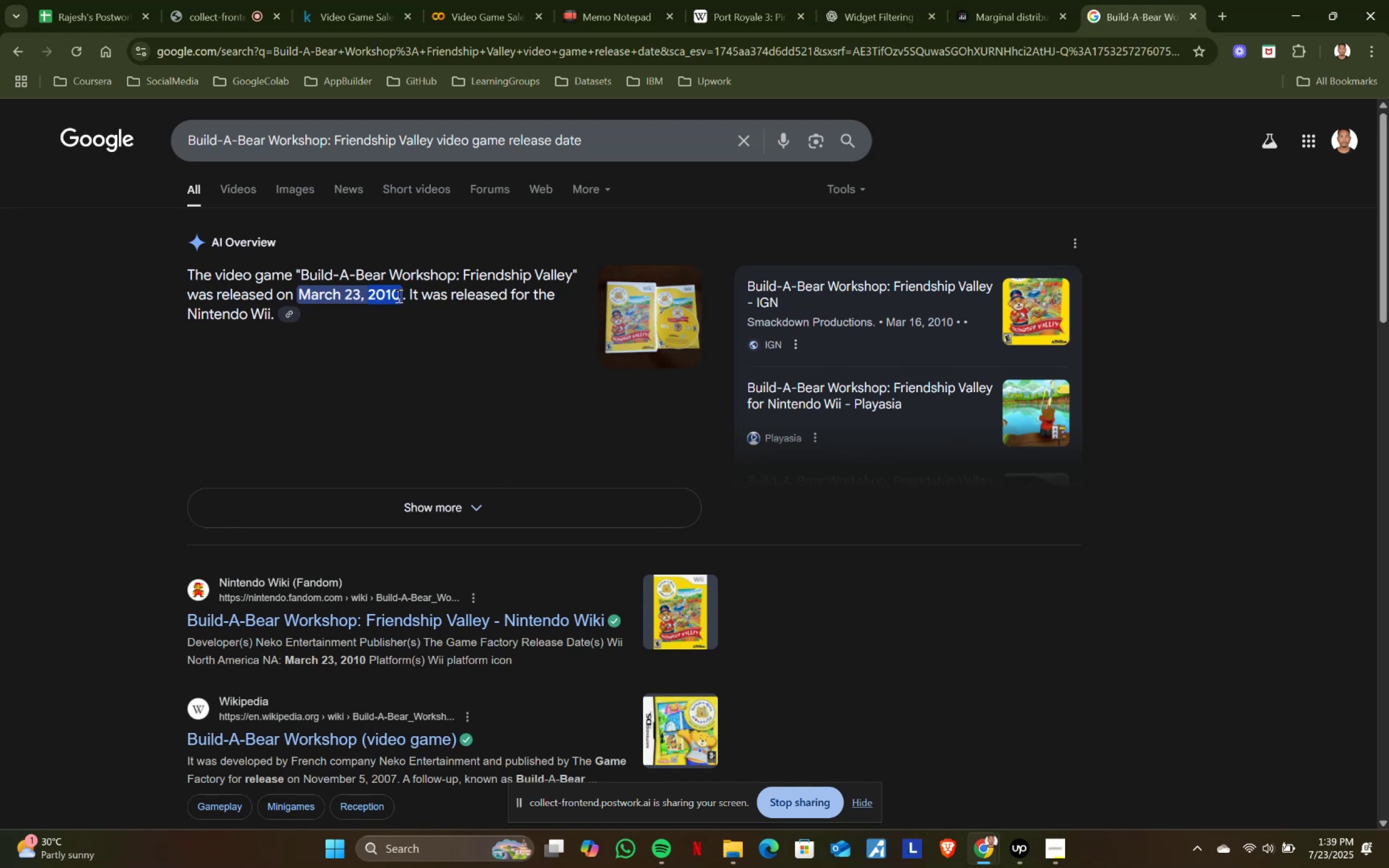 
key(Control+C)
 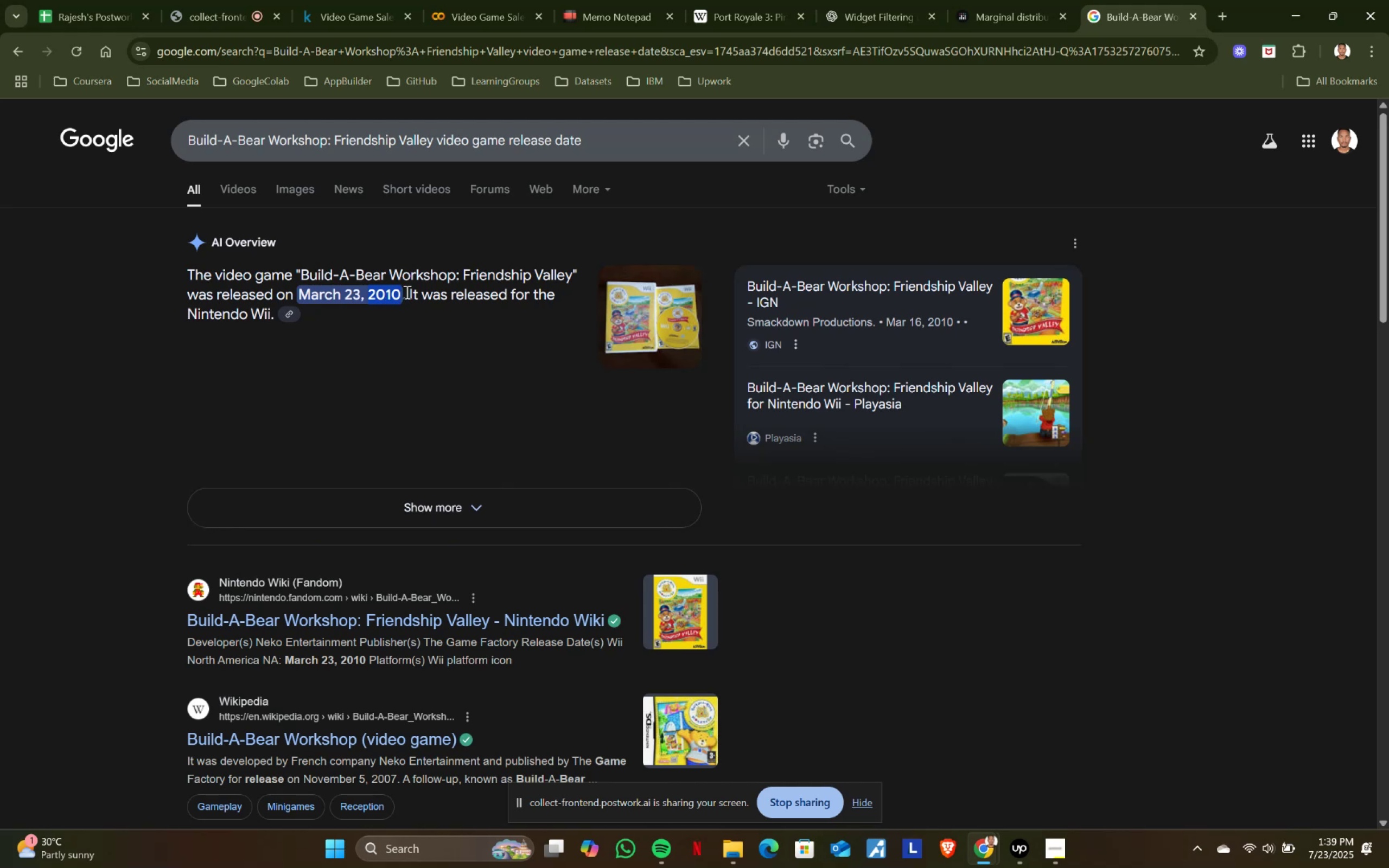 
key(Control+C)
 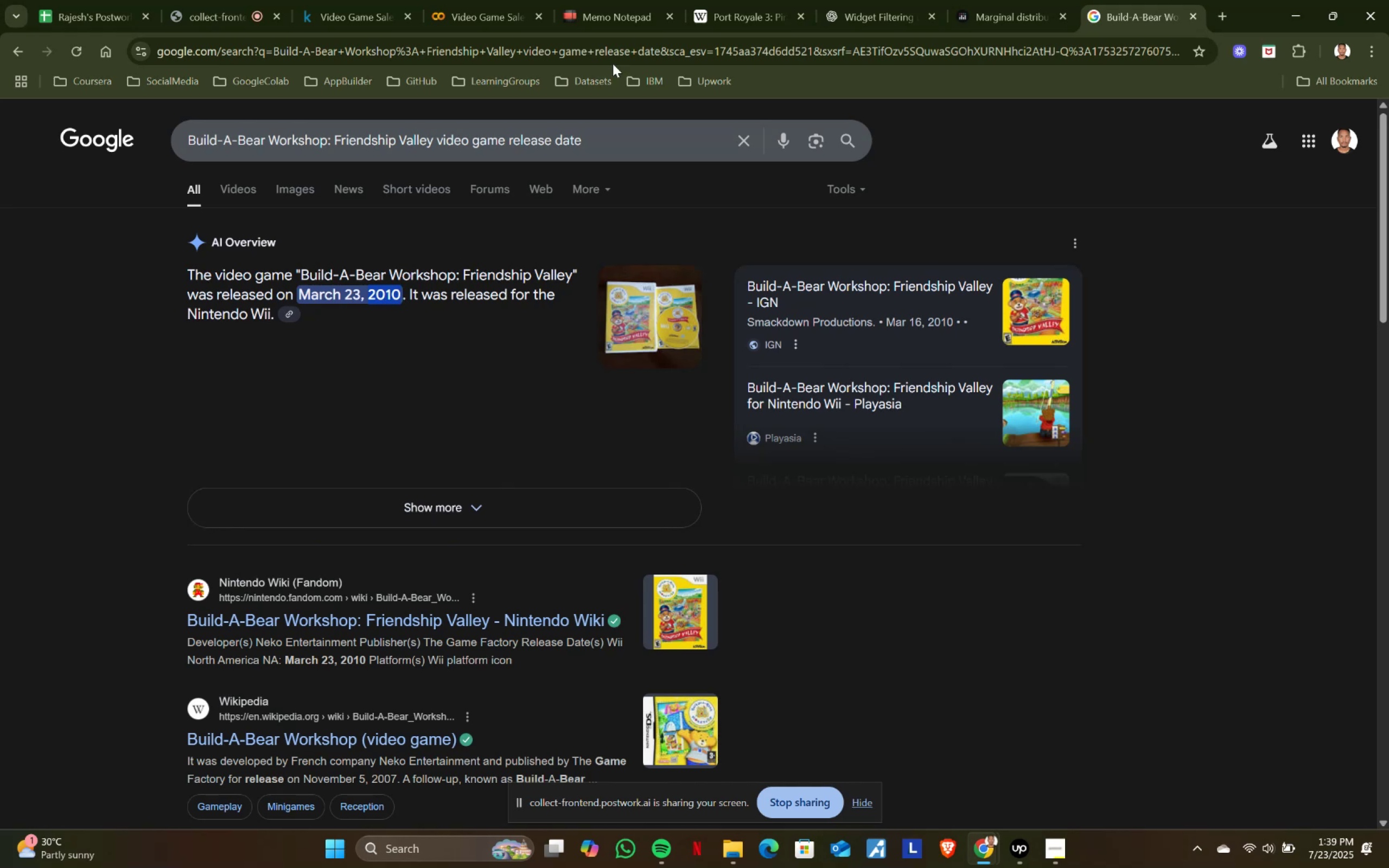 
key(Control+C)
 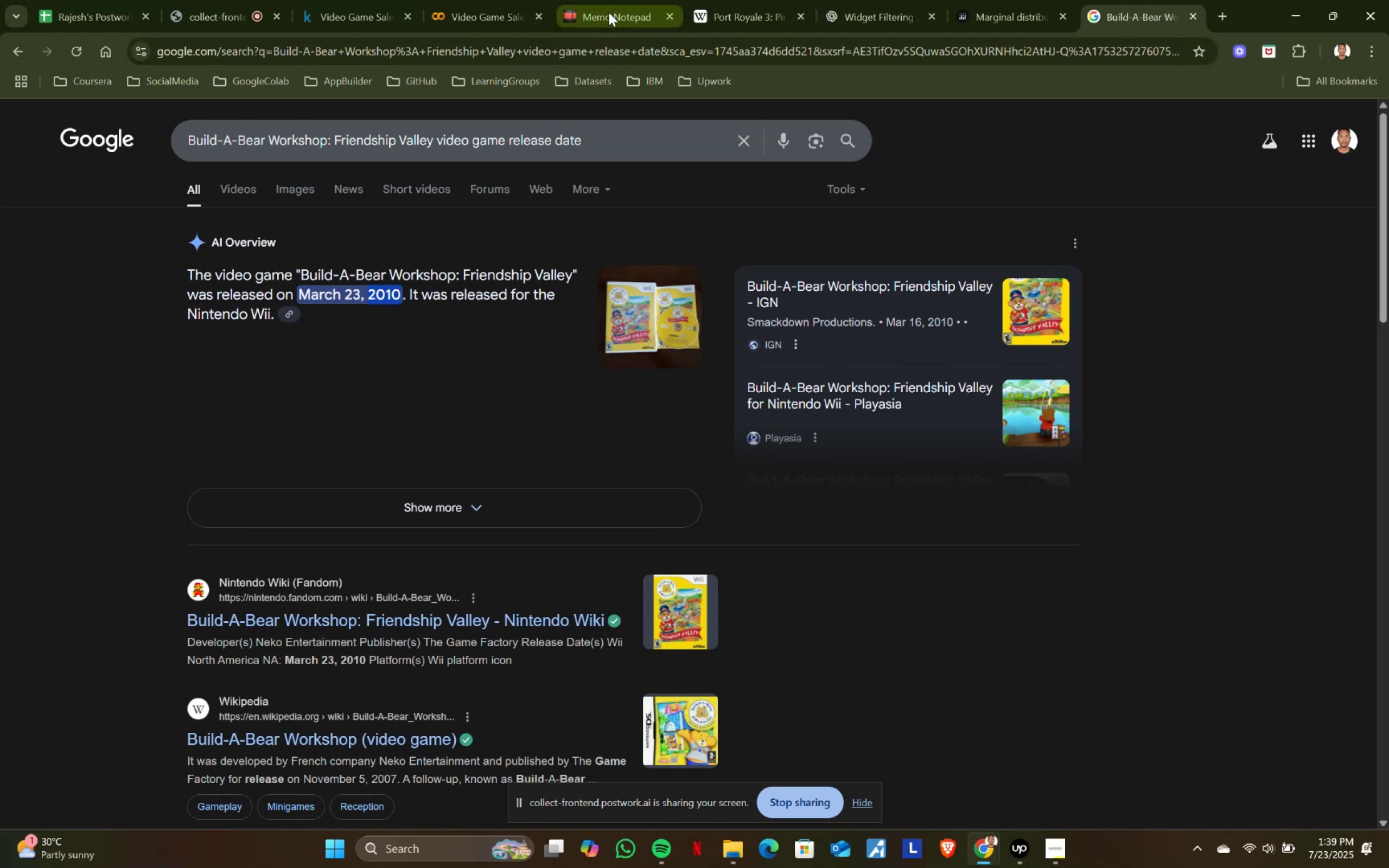 
left_click([609, 12])
 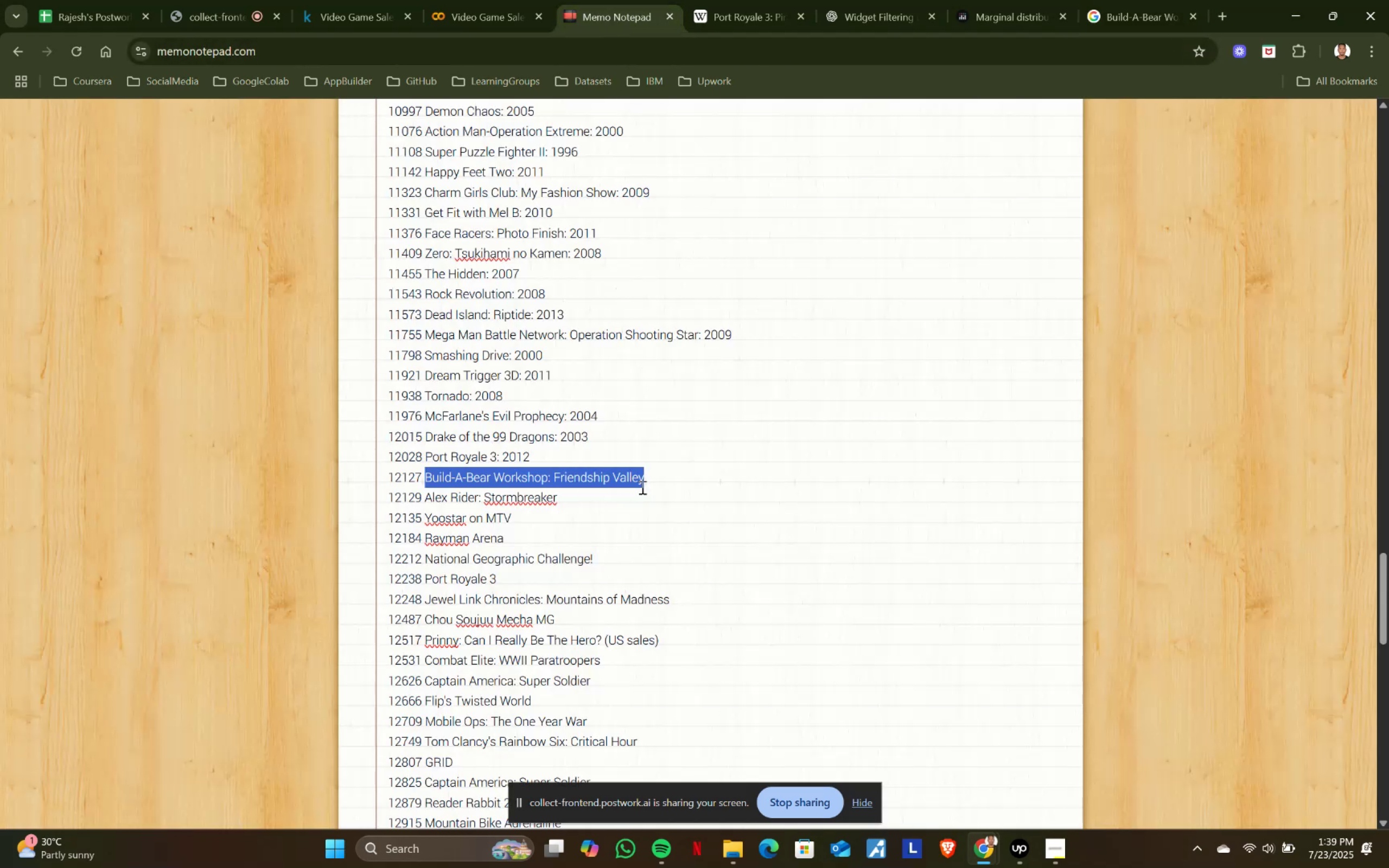 
left_click([665, 473])
 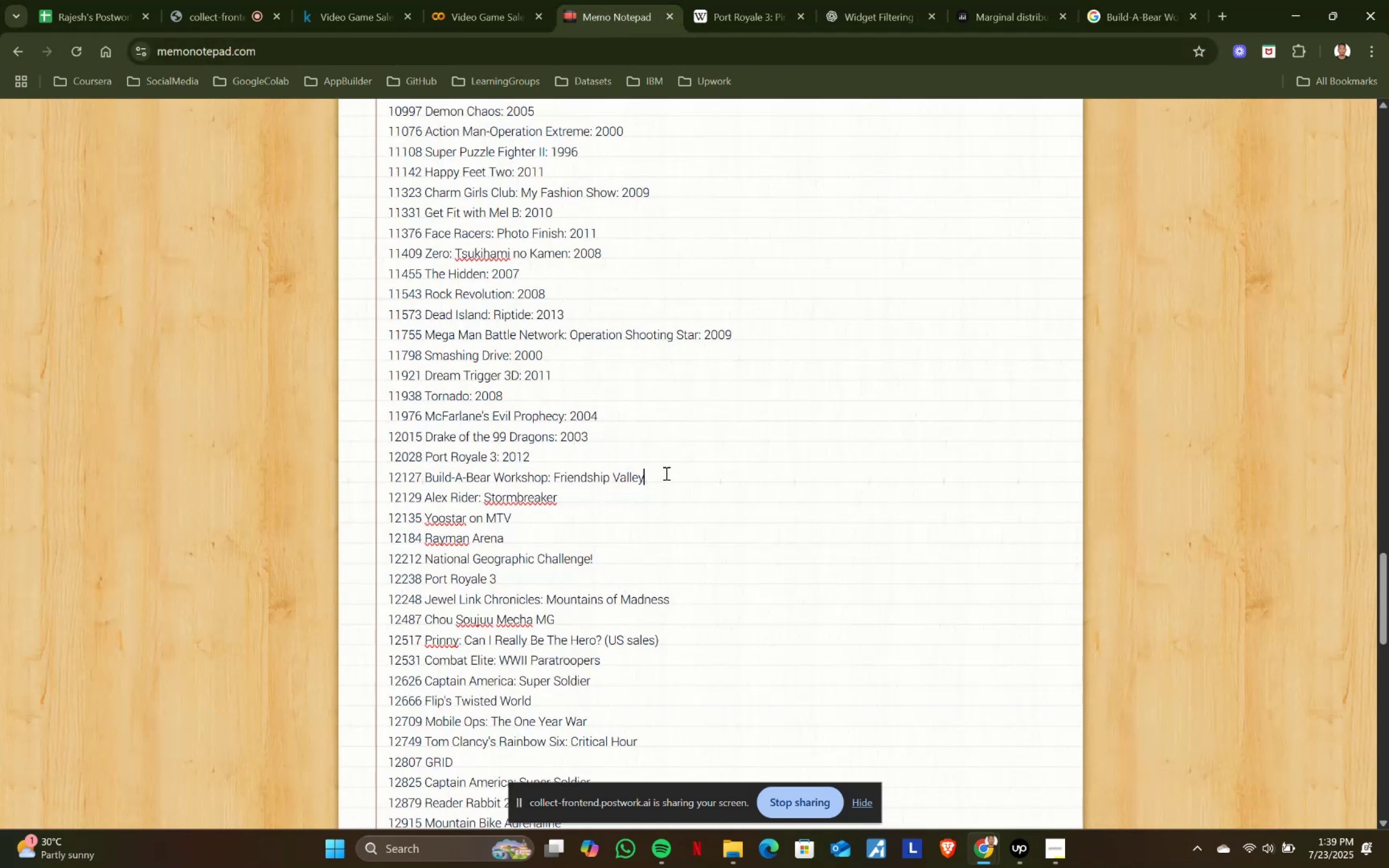 
key(Shift+ShiftRight)
 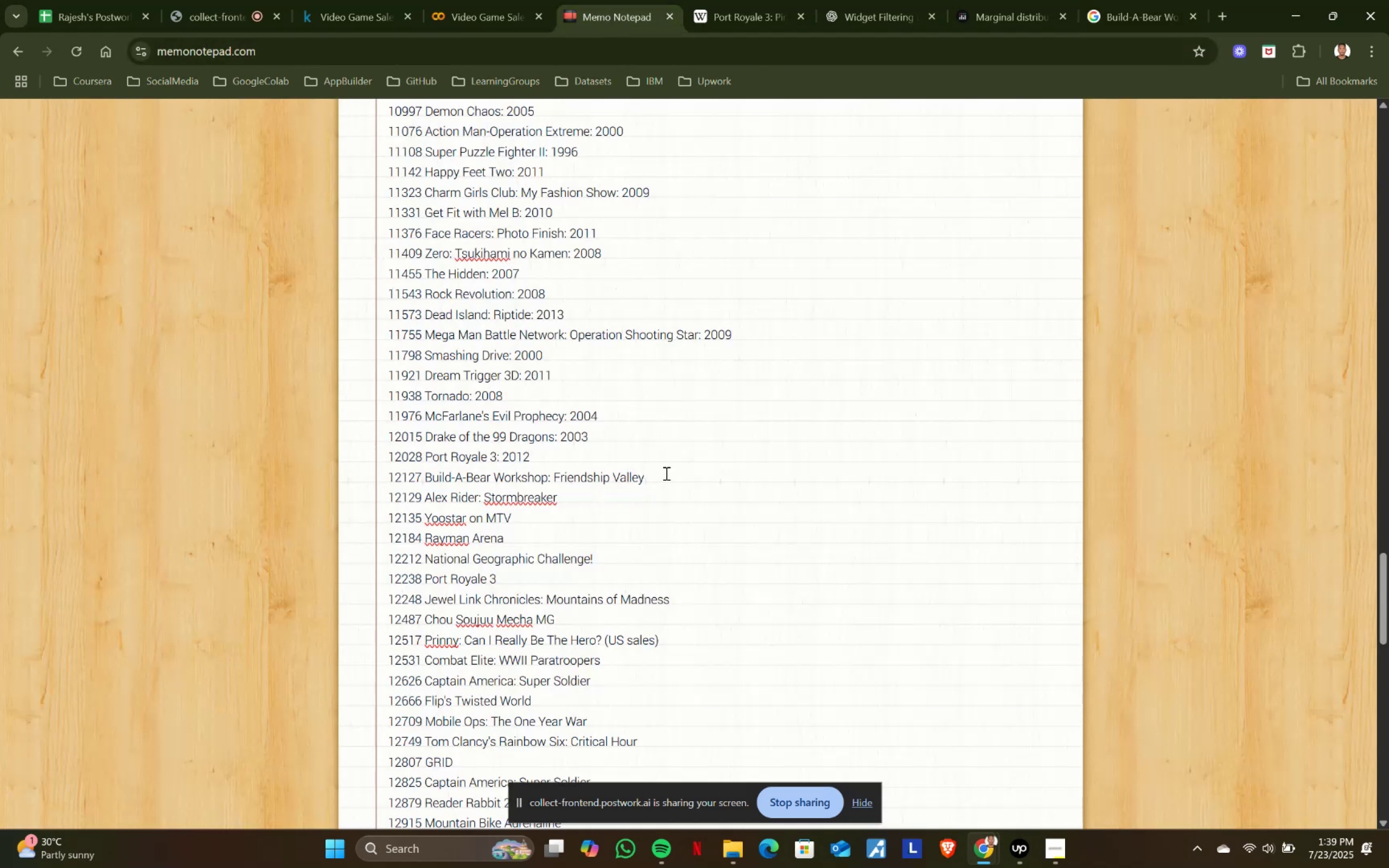 
key(Shift+Semicolon)
 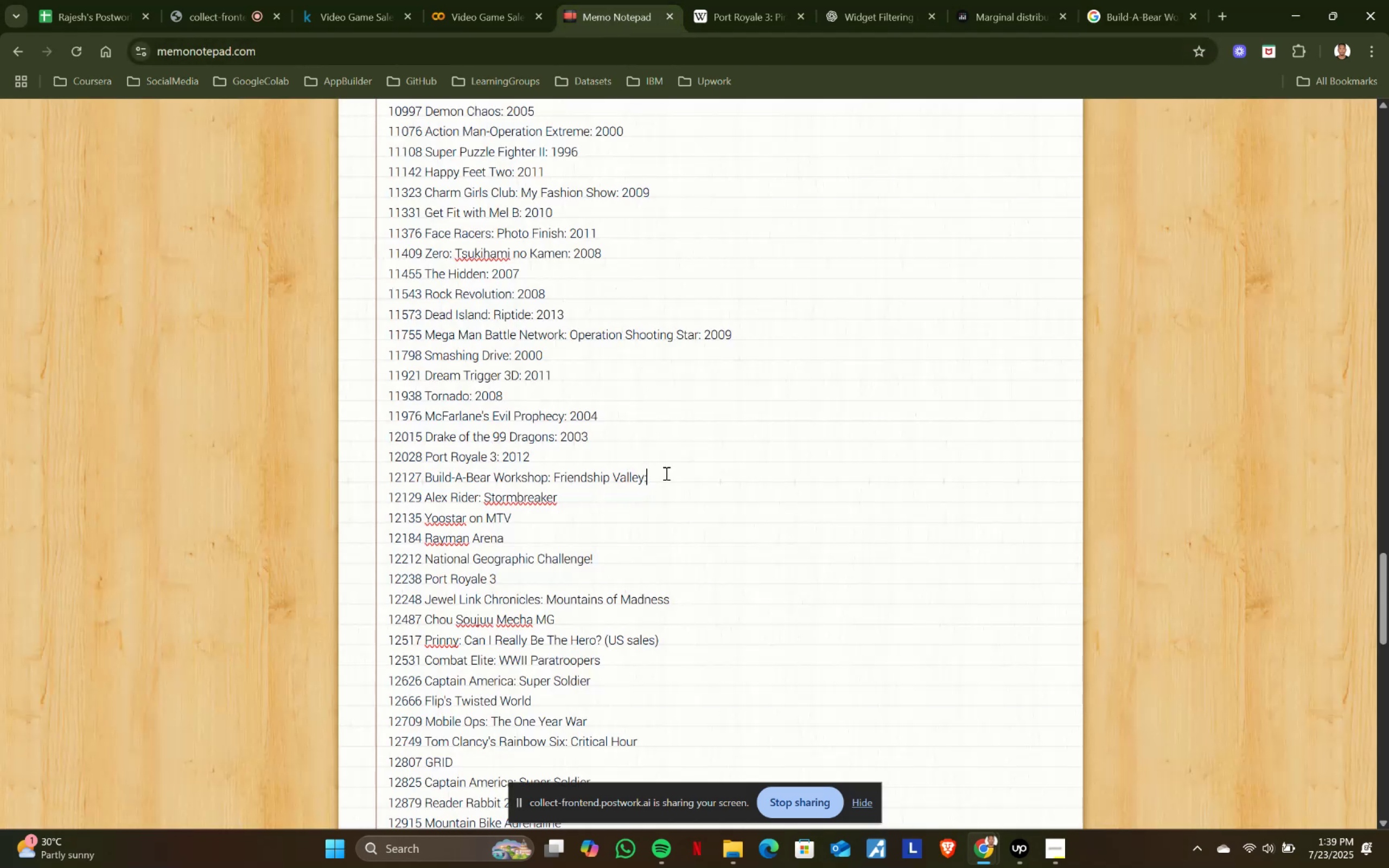 
key(Space)
 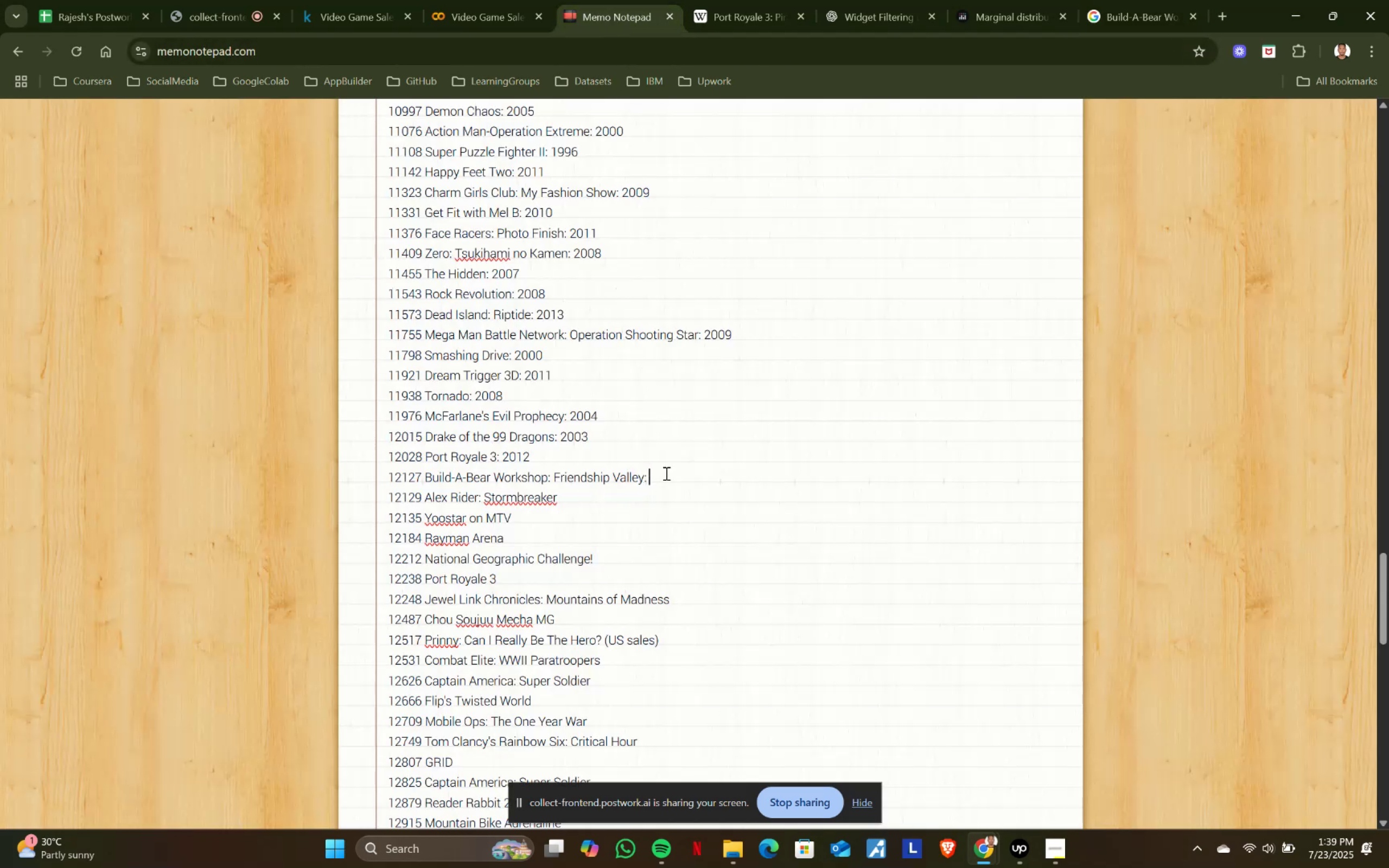 
key(Control+ControlLeft)
 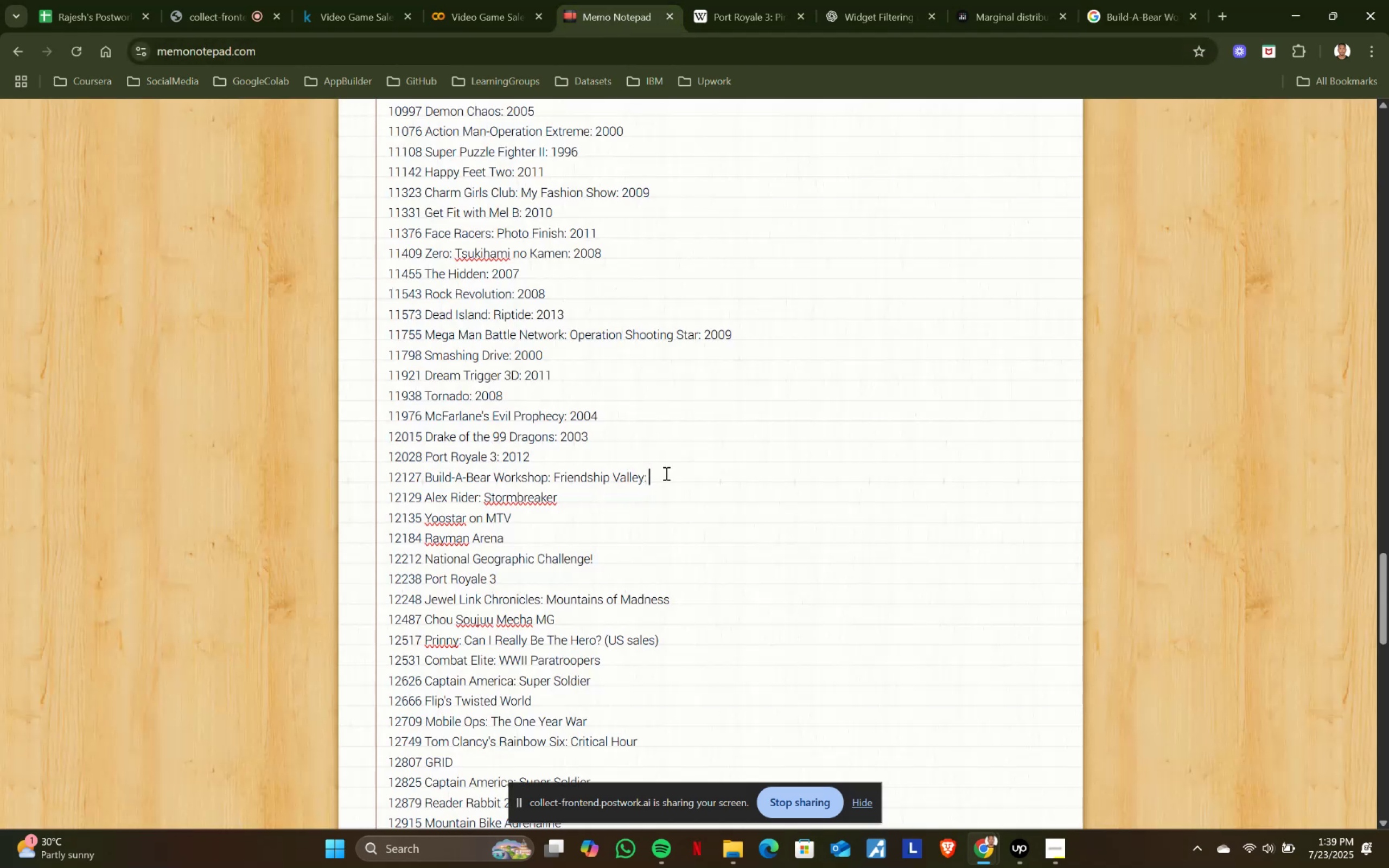 
key(Control+V)
 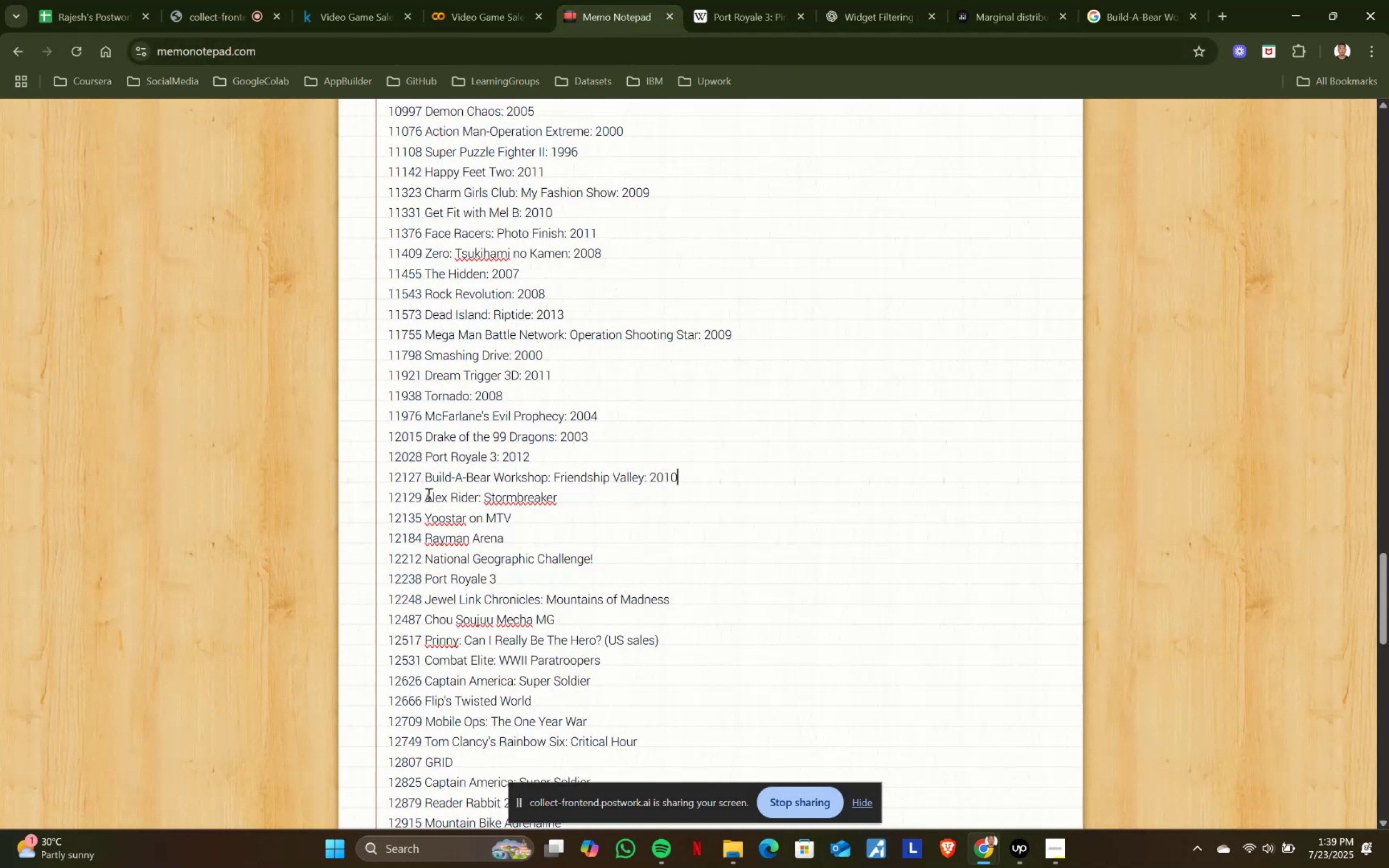 
key(Control+ControlLeft)
 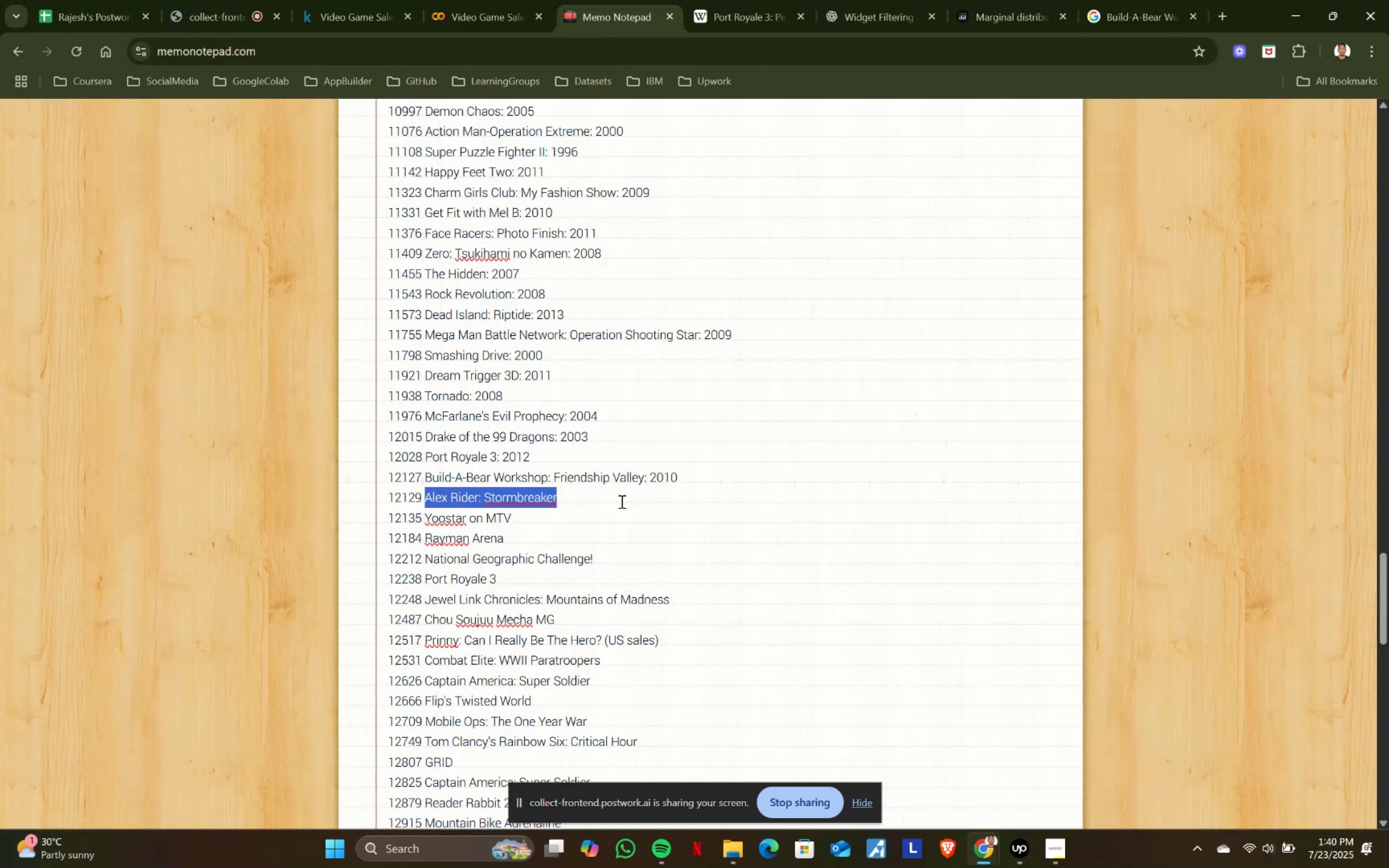 
key(Control+C)
 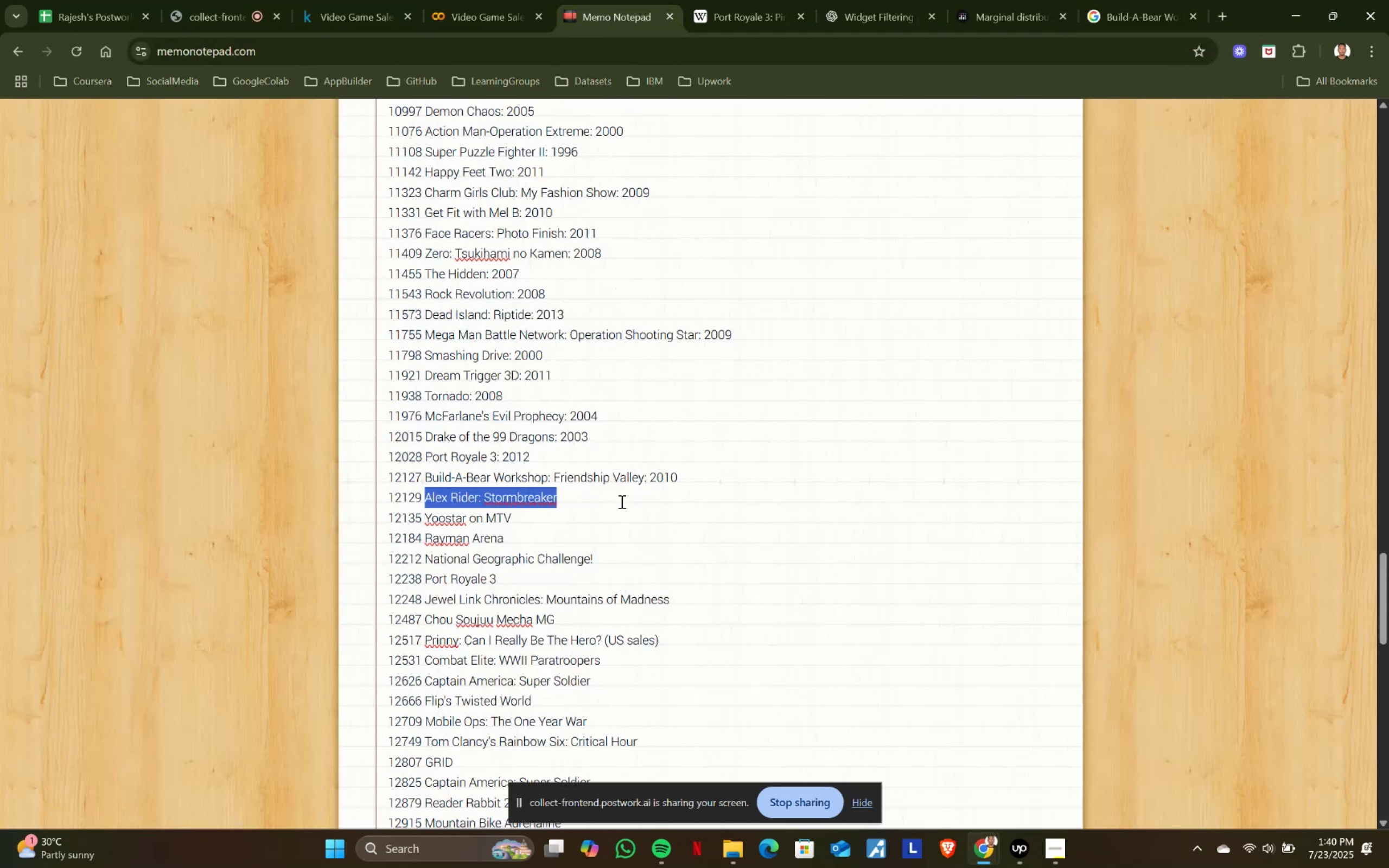 
key(Control+ControlLeft)
 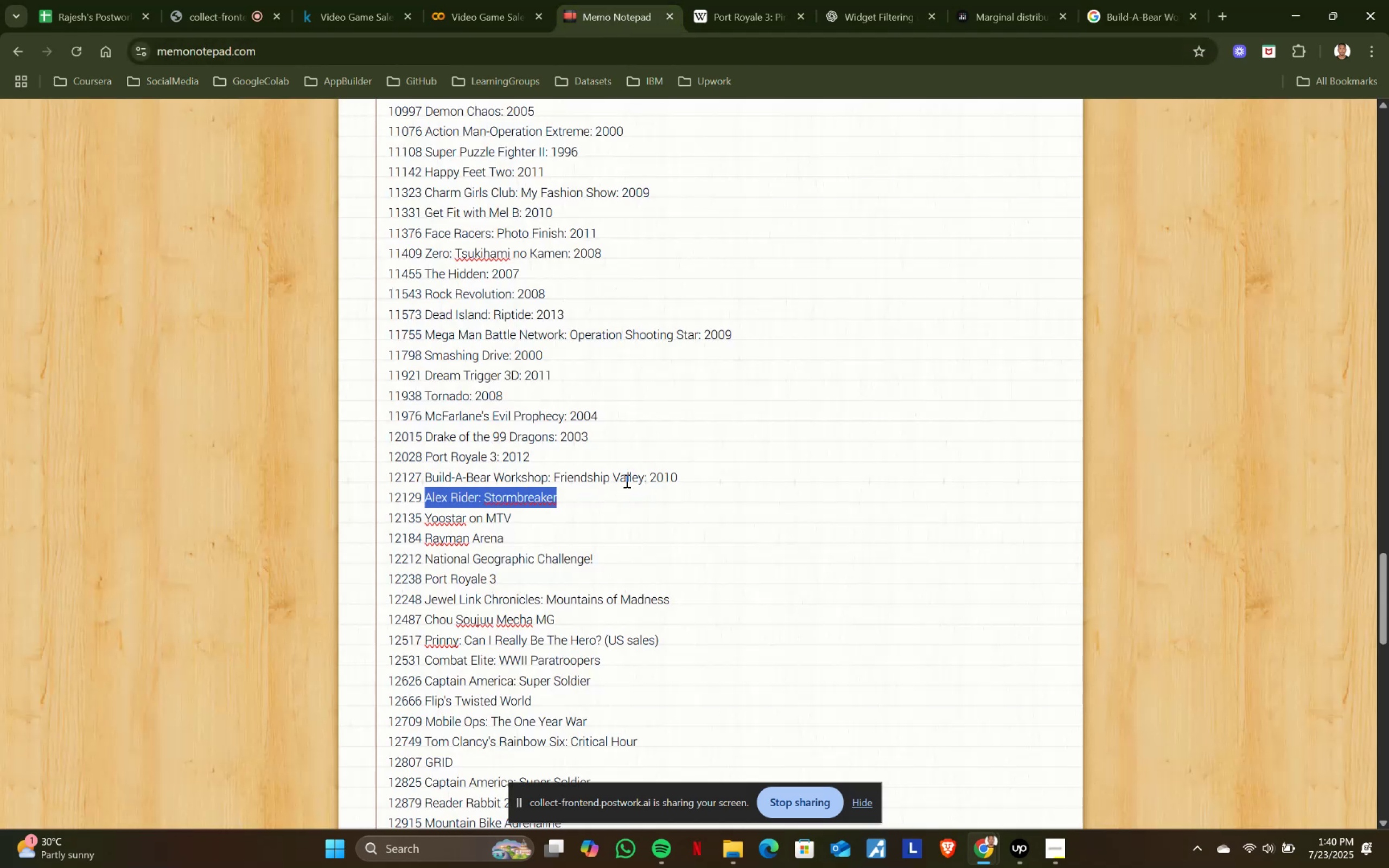 
key(Control+C)
 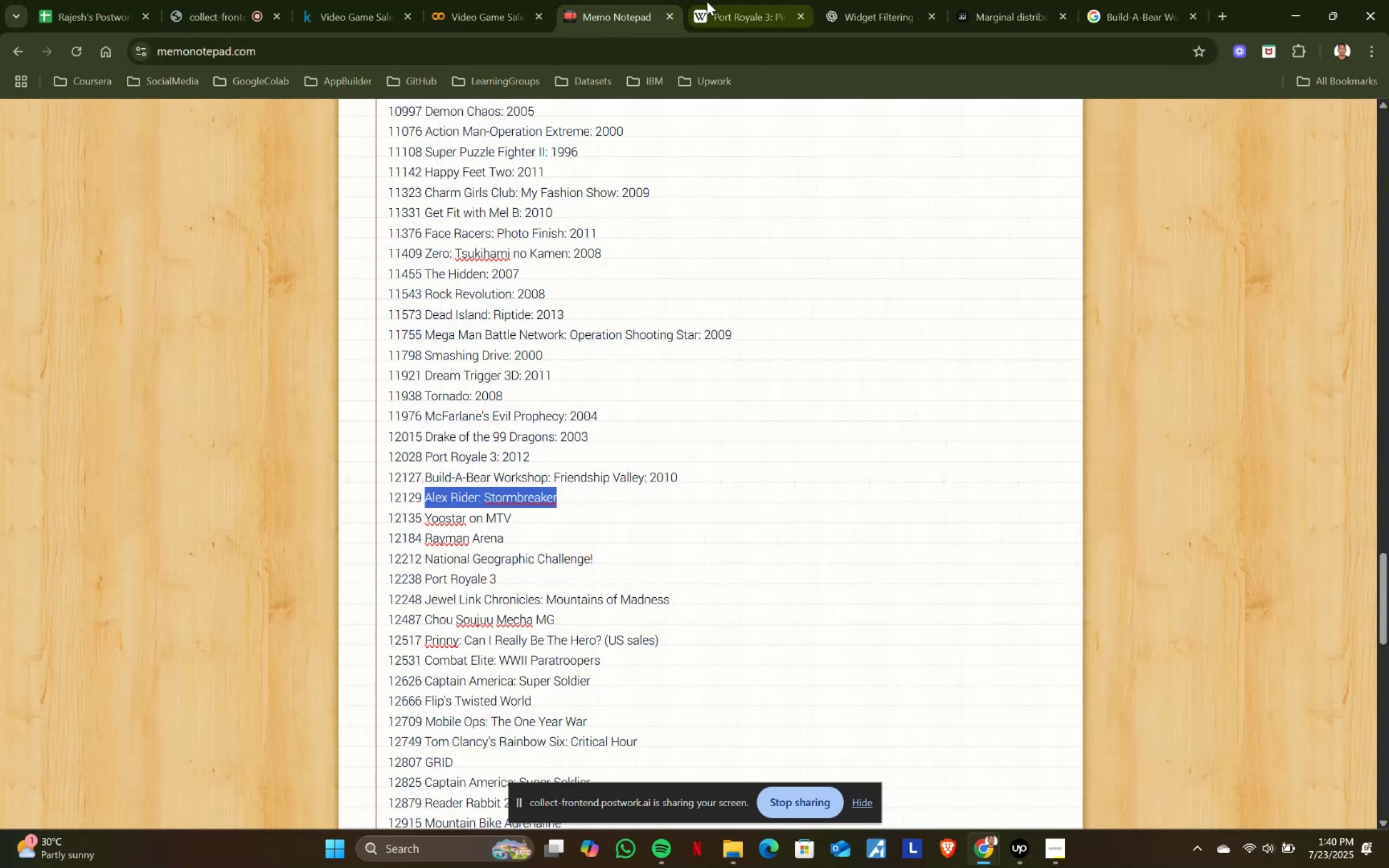 
left_click([708, 0])
 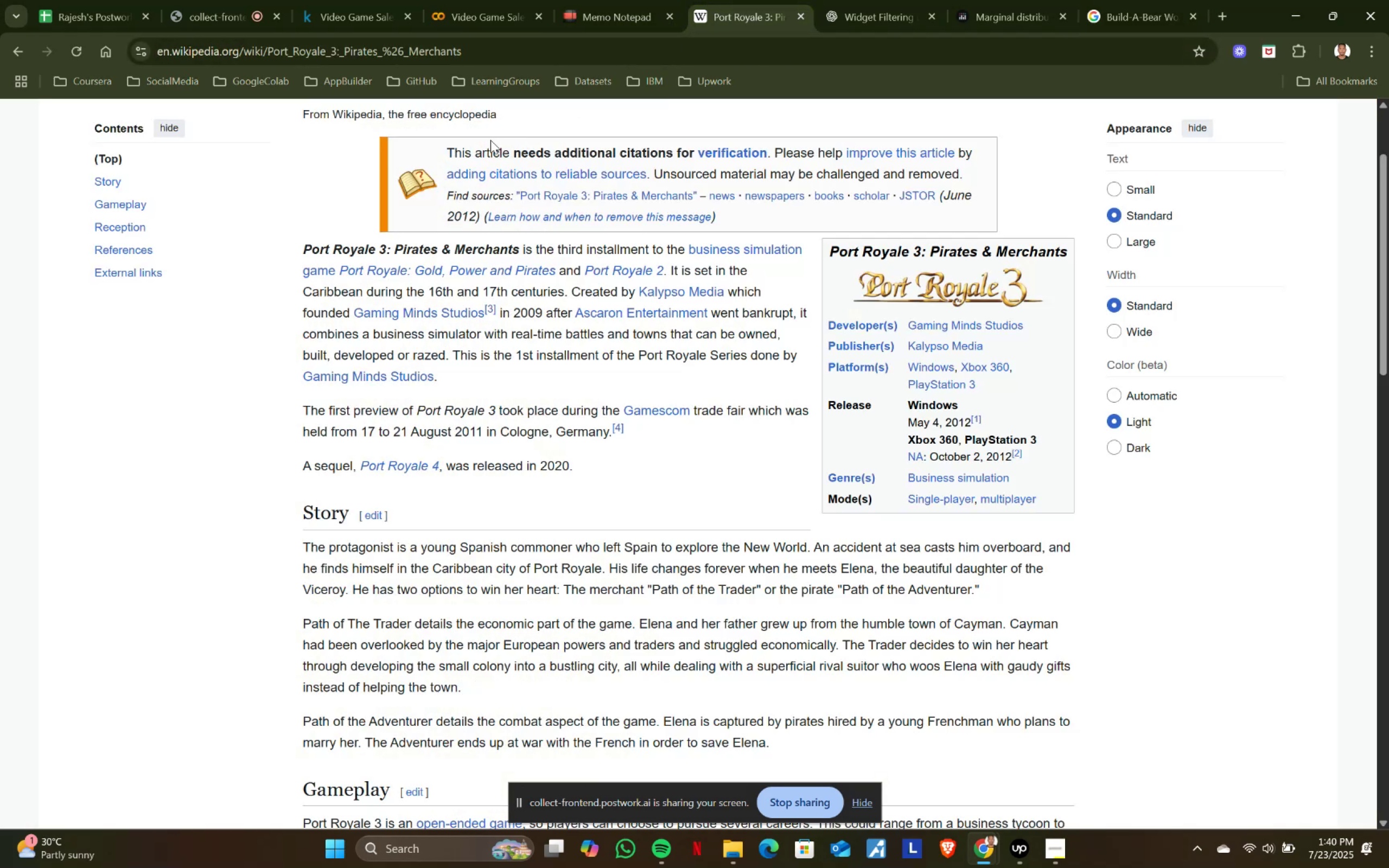 
scroll: coordinate [521, 179], scroll_direction: up, amount: 5.0
 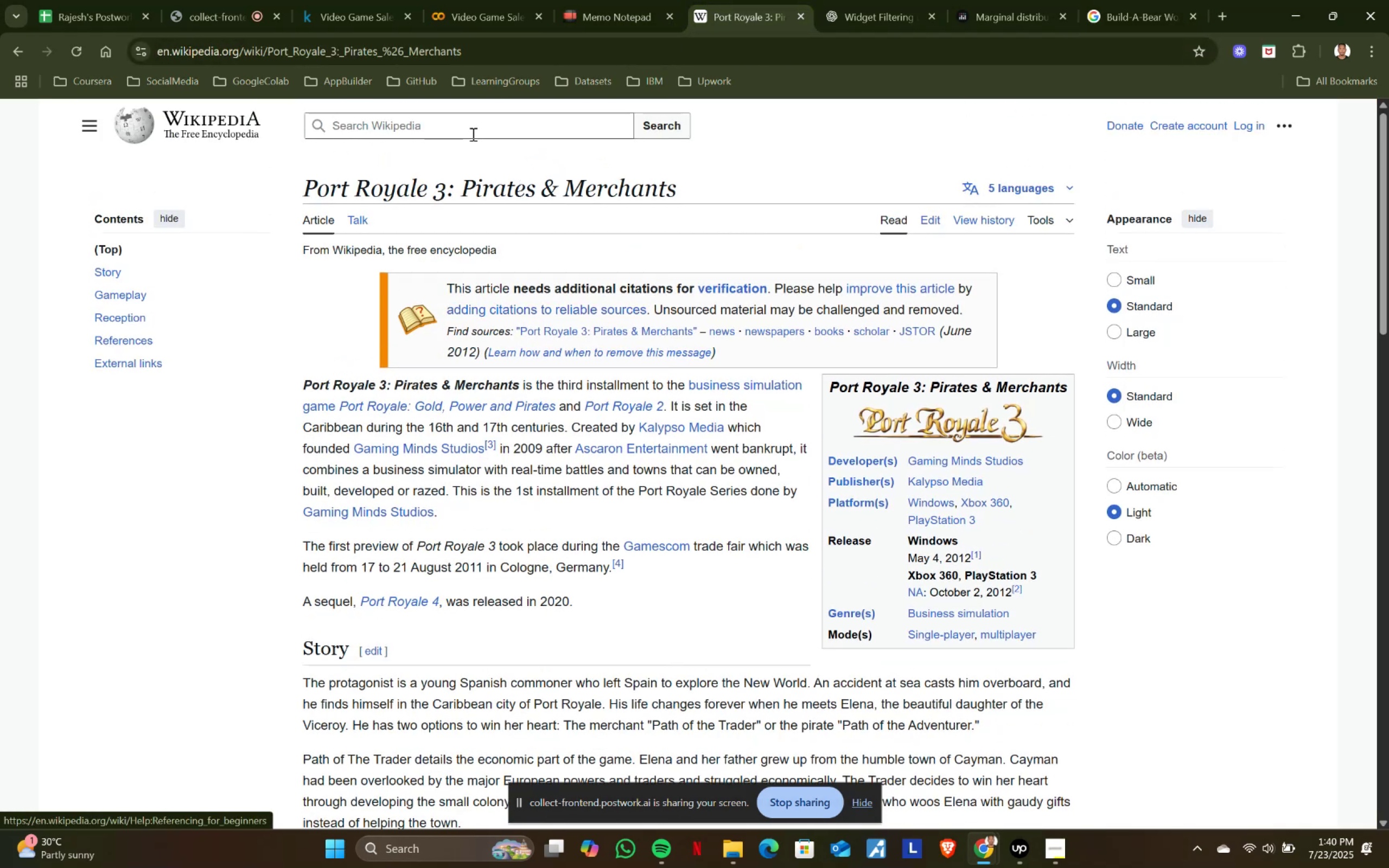 
left_click([471, 132])
 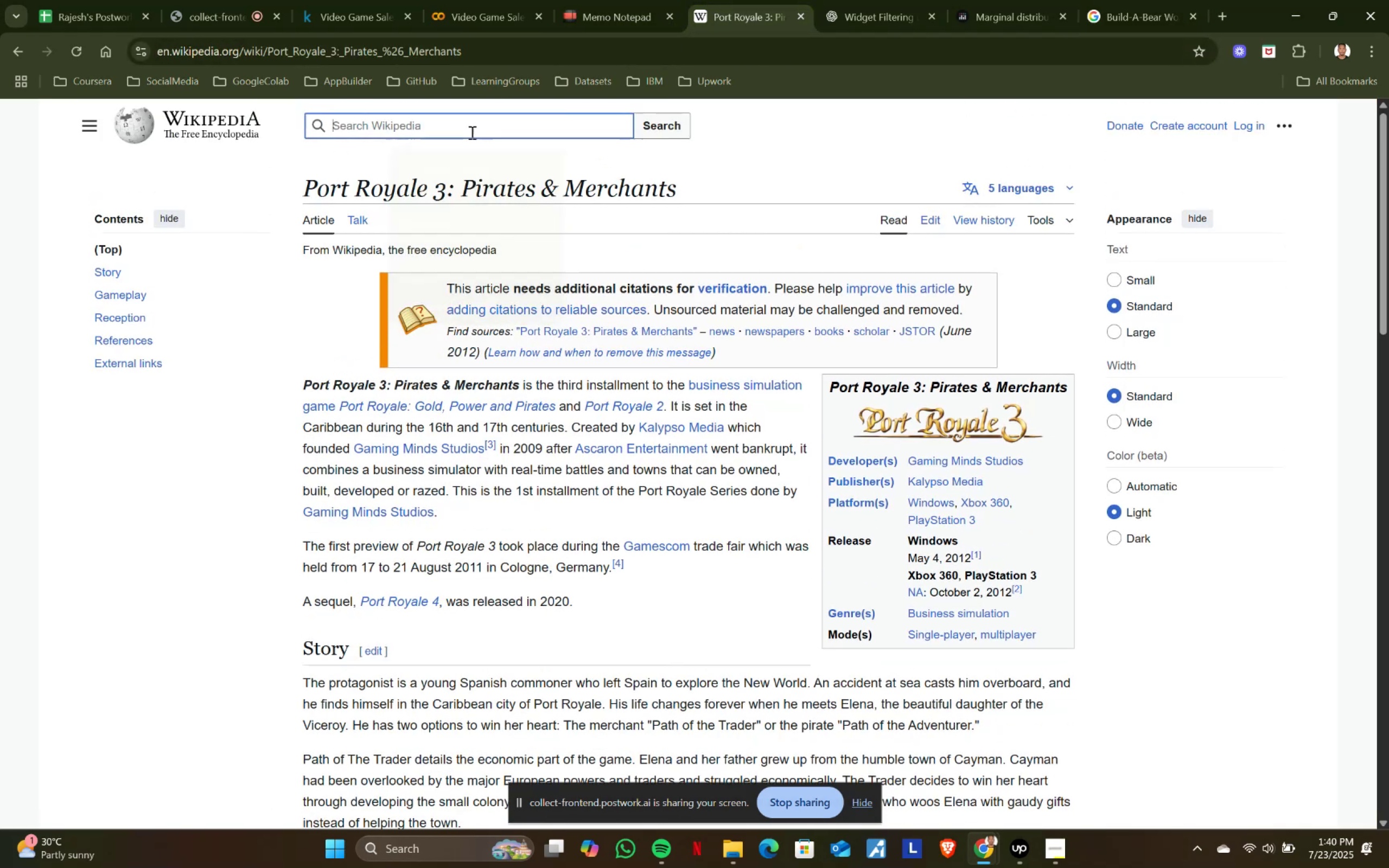 
key(Control+V)
 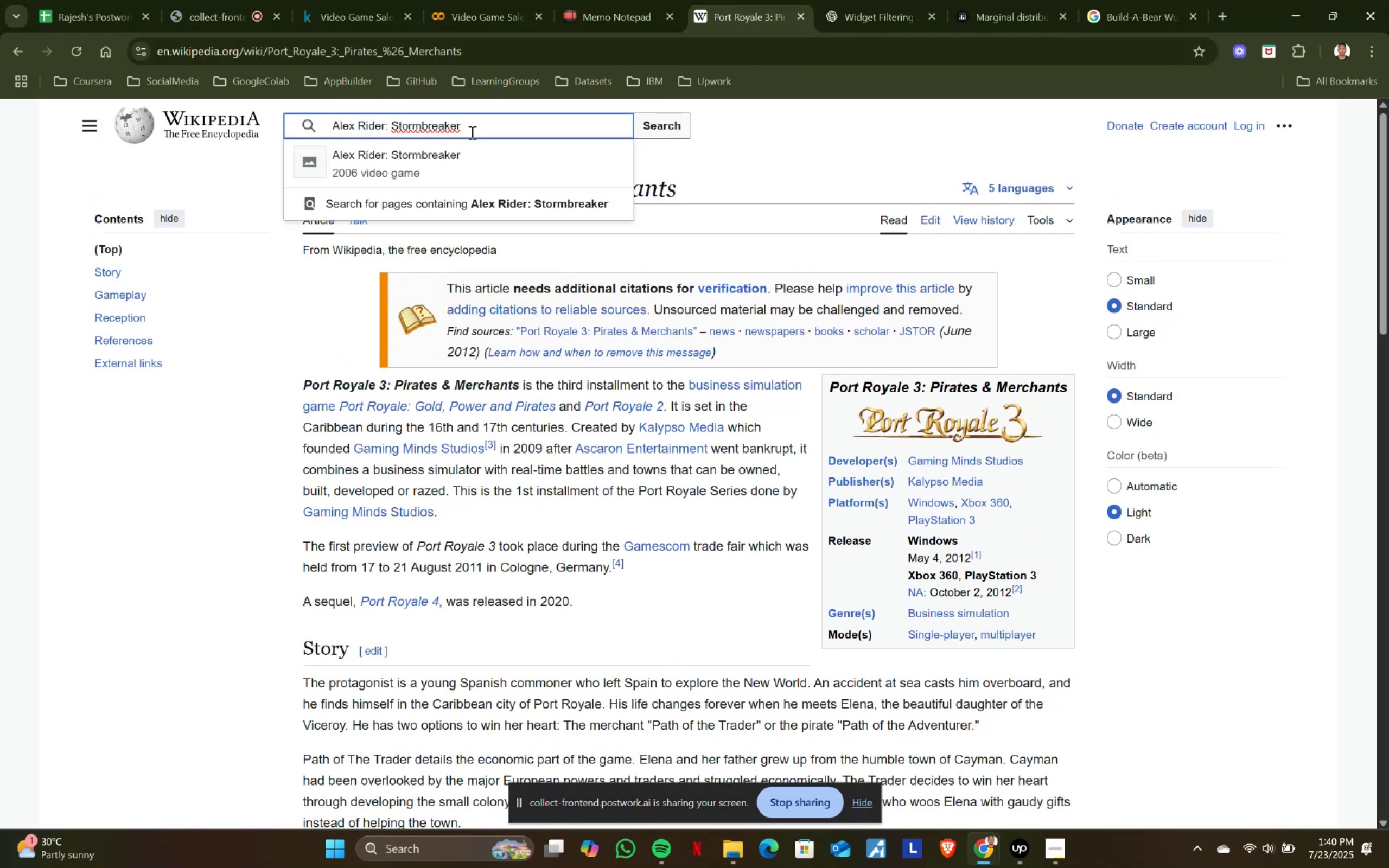 
left_click([460, 145])
 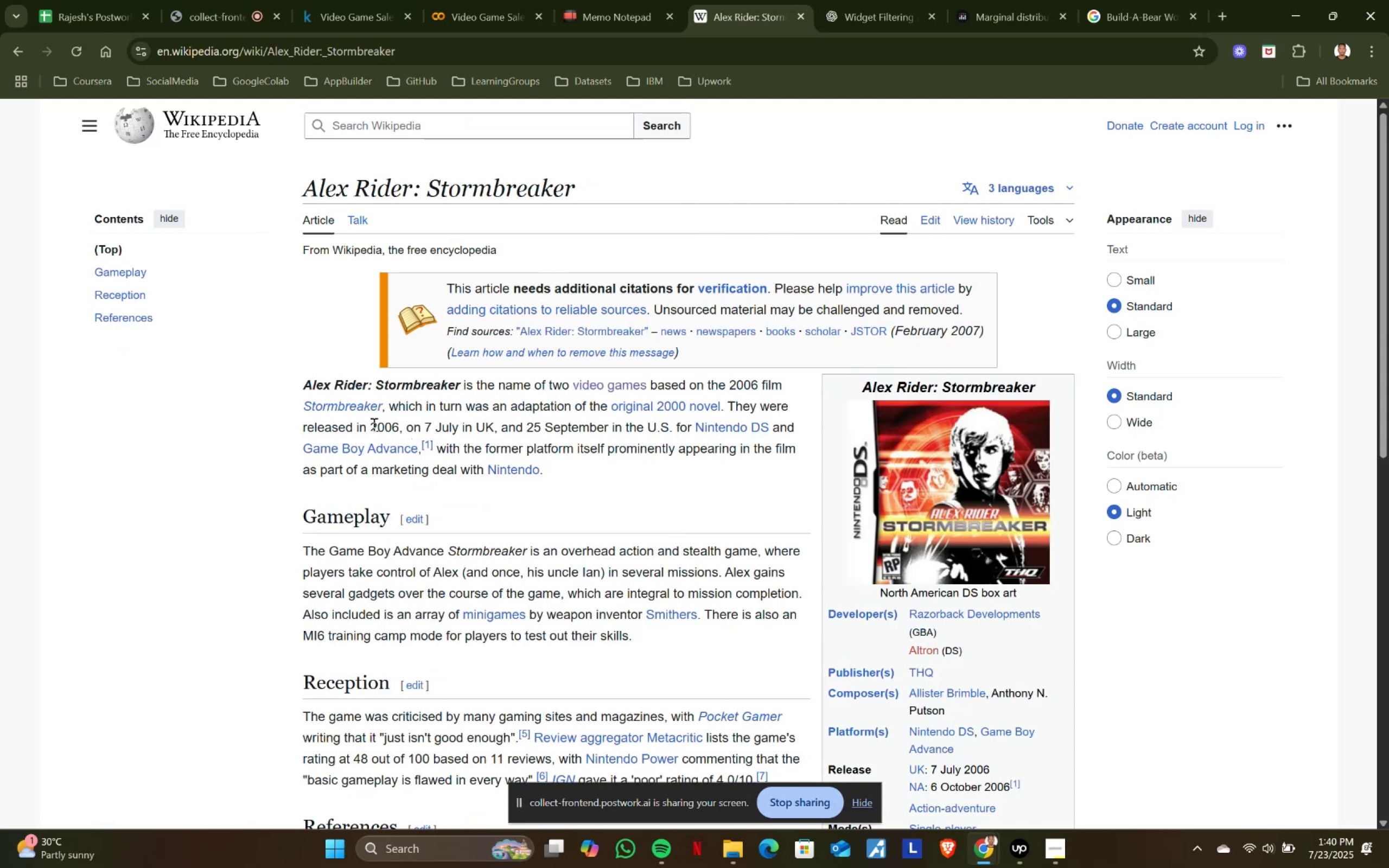 
key(Control+ControlLeft)
 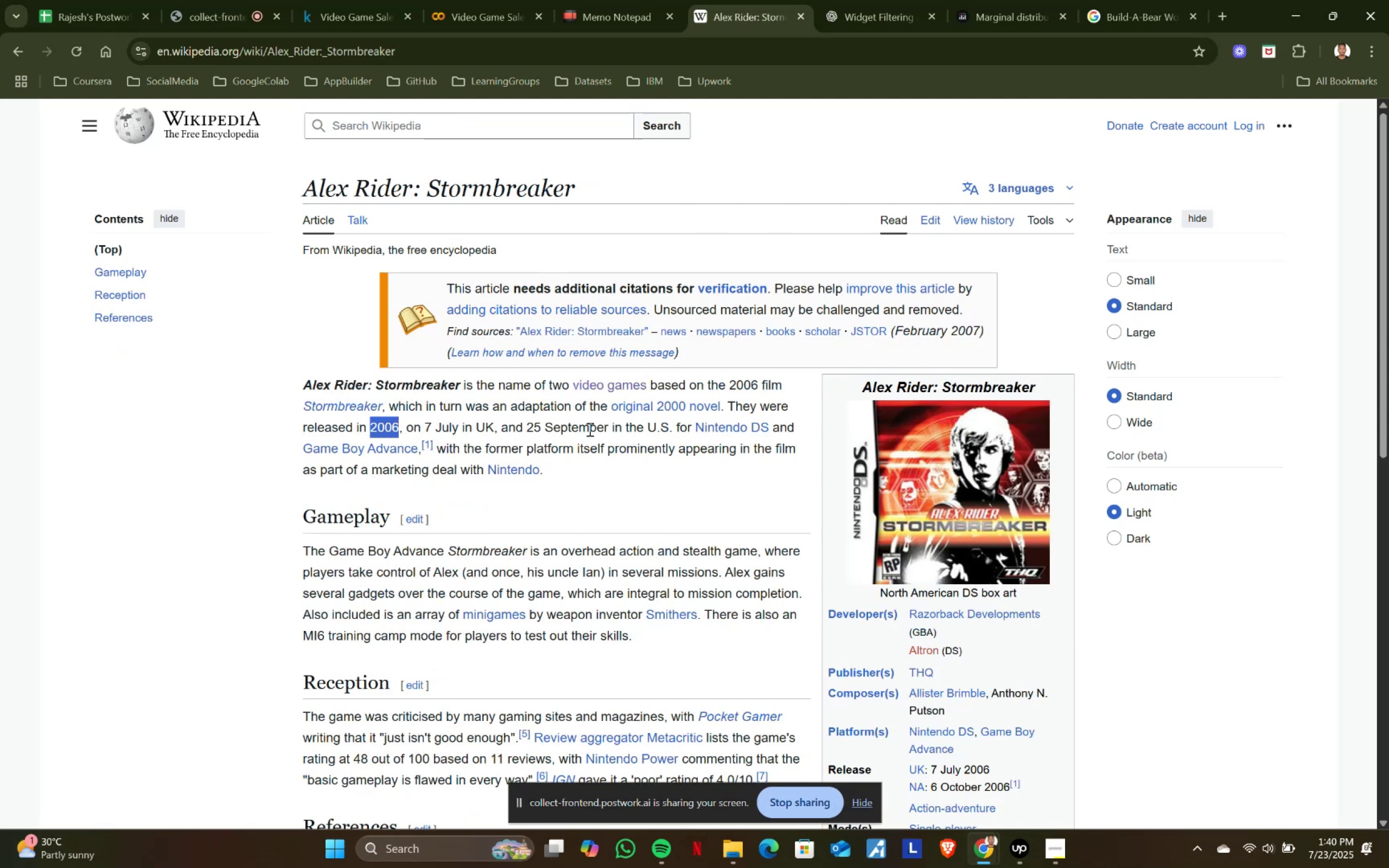 
key(Control+C)
 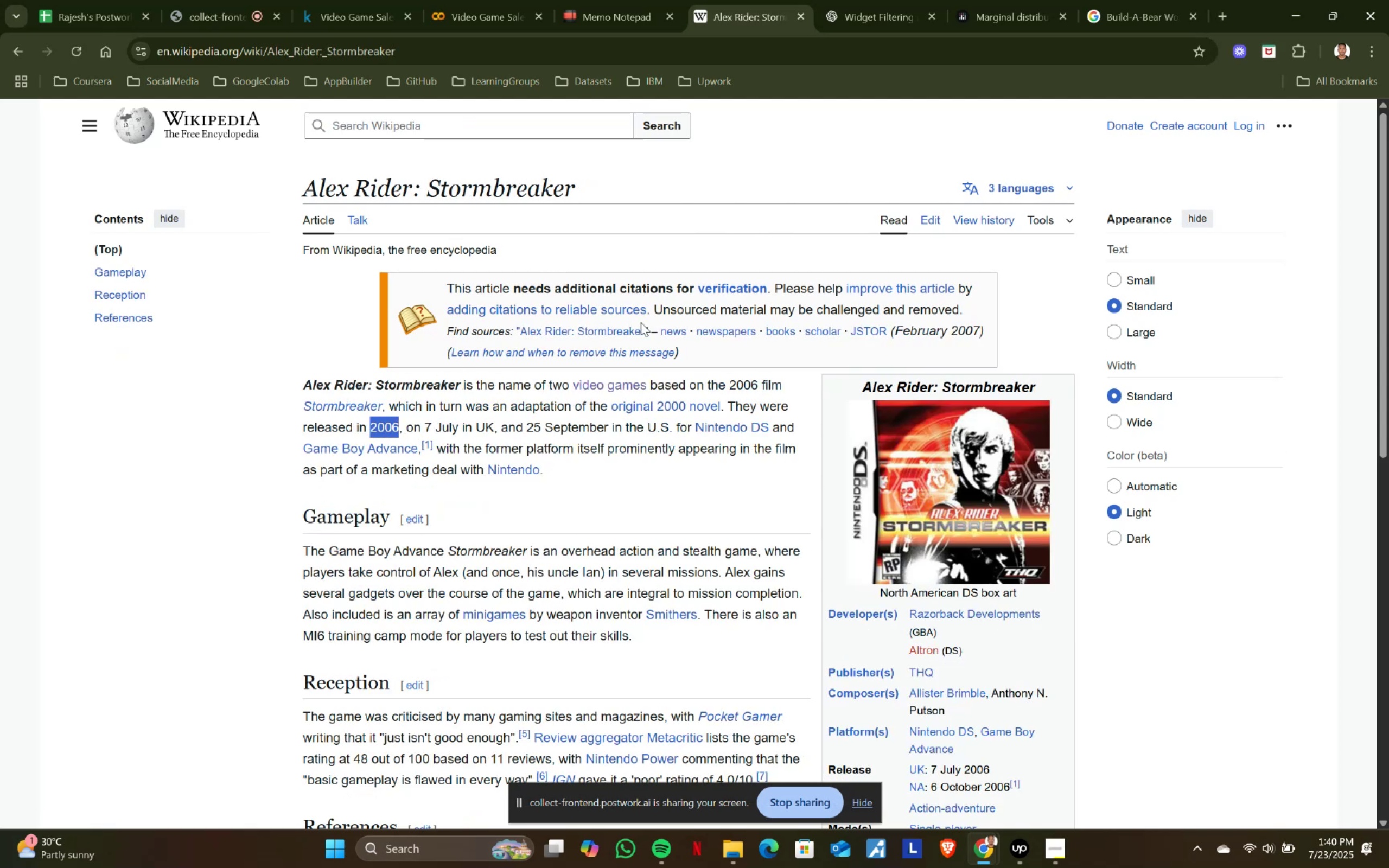 
key(Control+ControlLeft)
 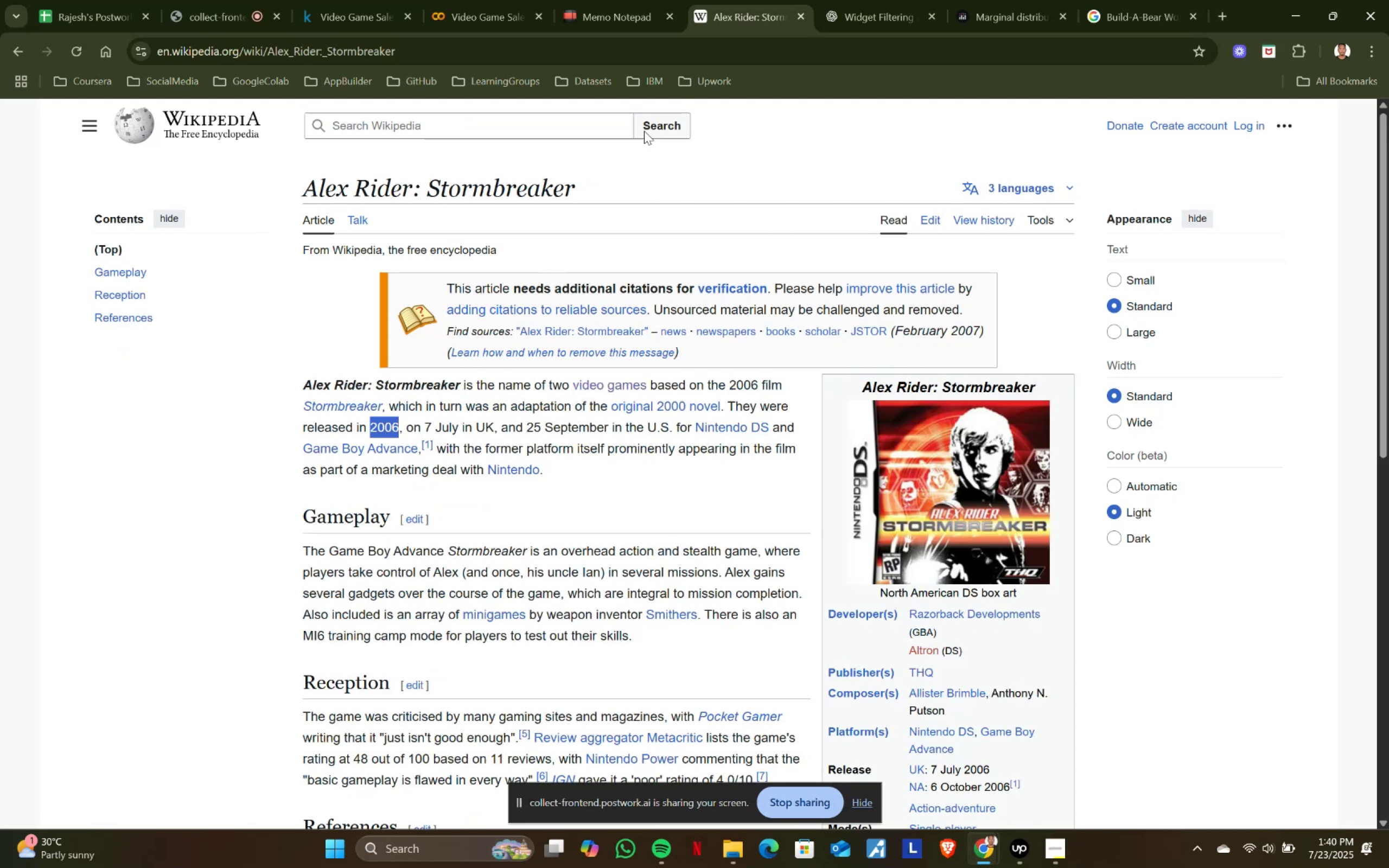 
key(Control+C)
 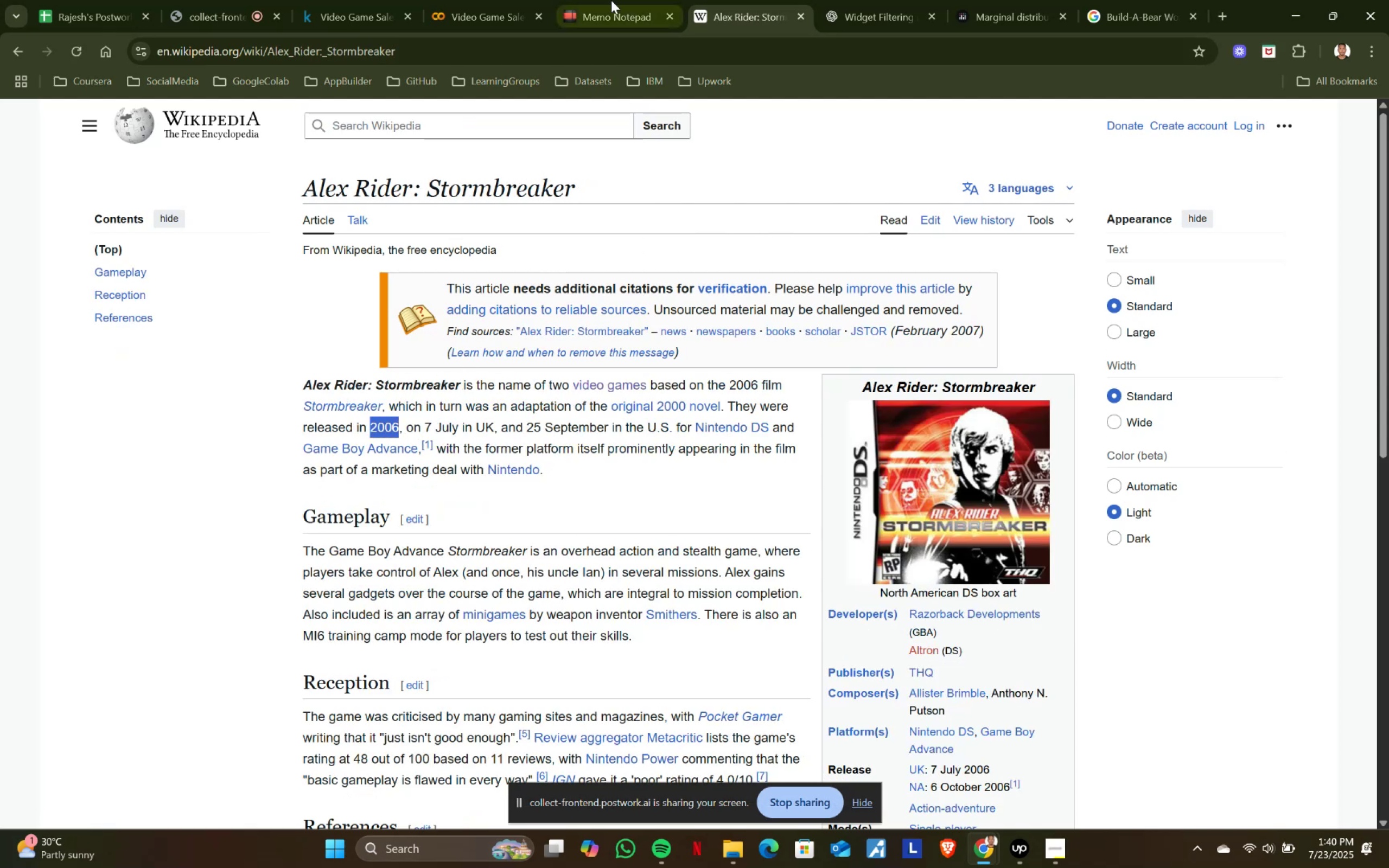 
left_click([609, 0])
 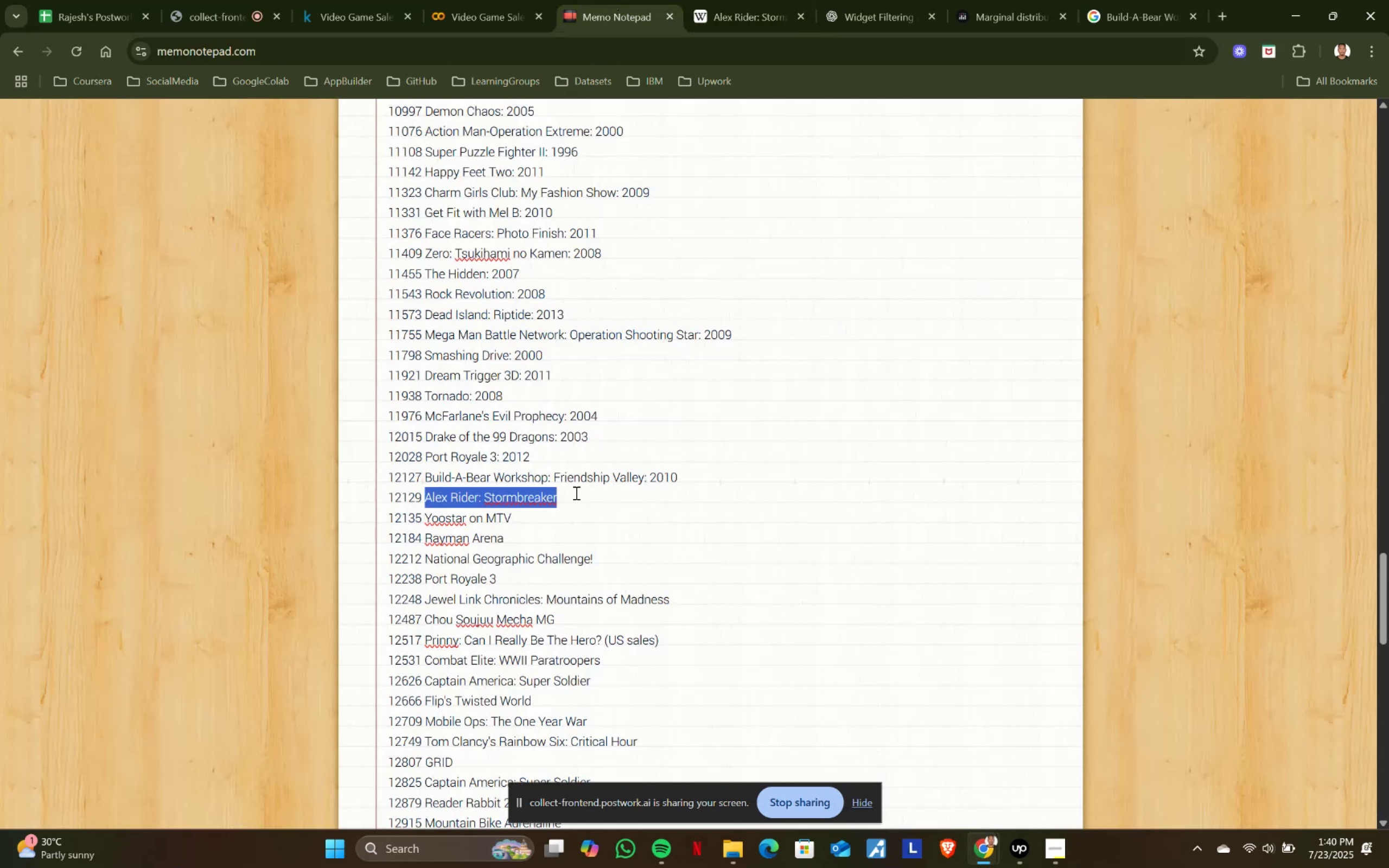 
left_click([575, 493])
 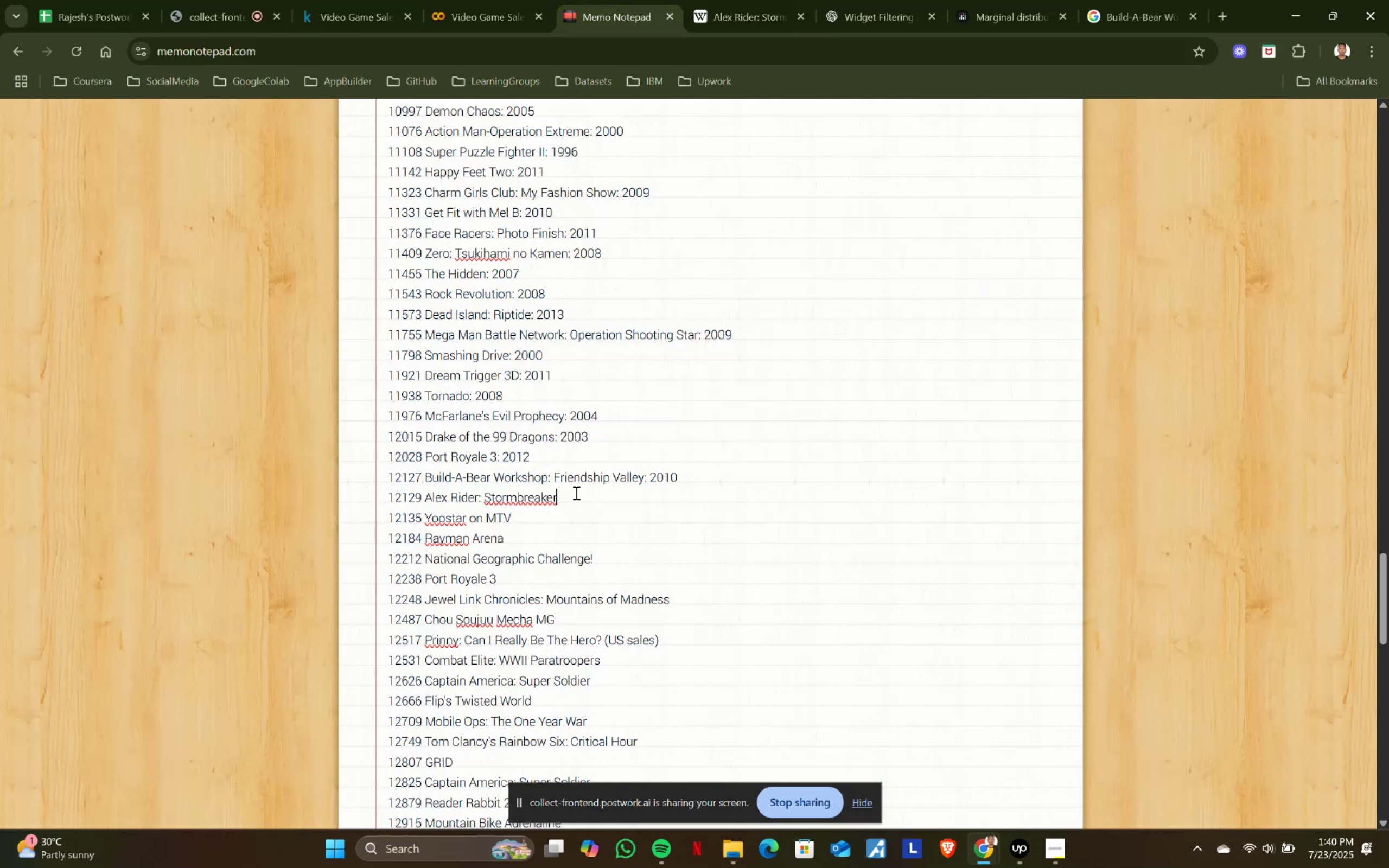 
key(Shift+ShiftRight)
 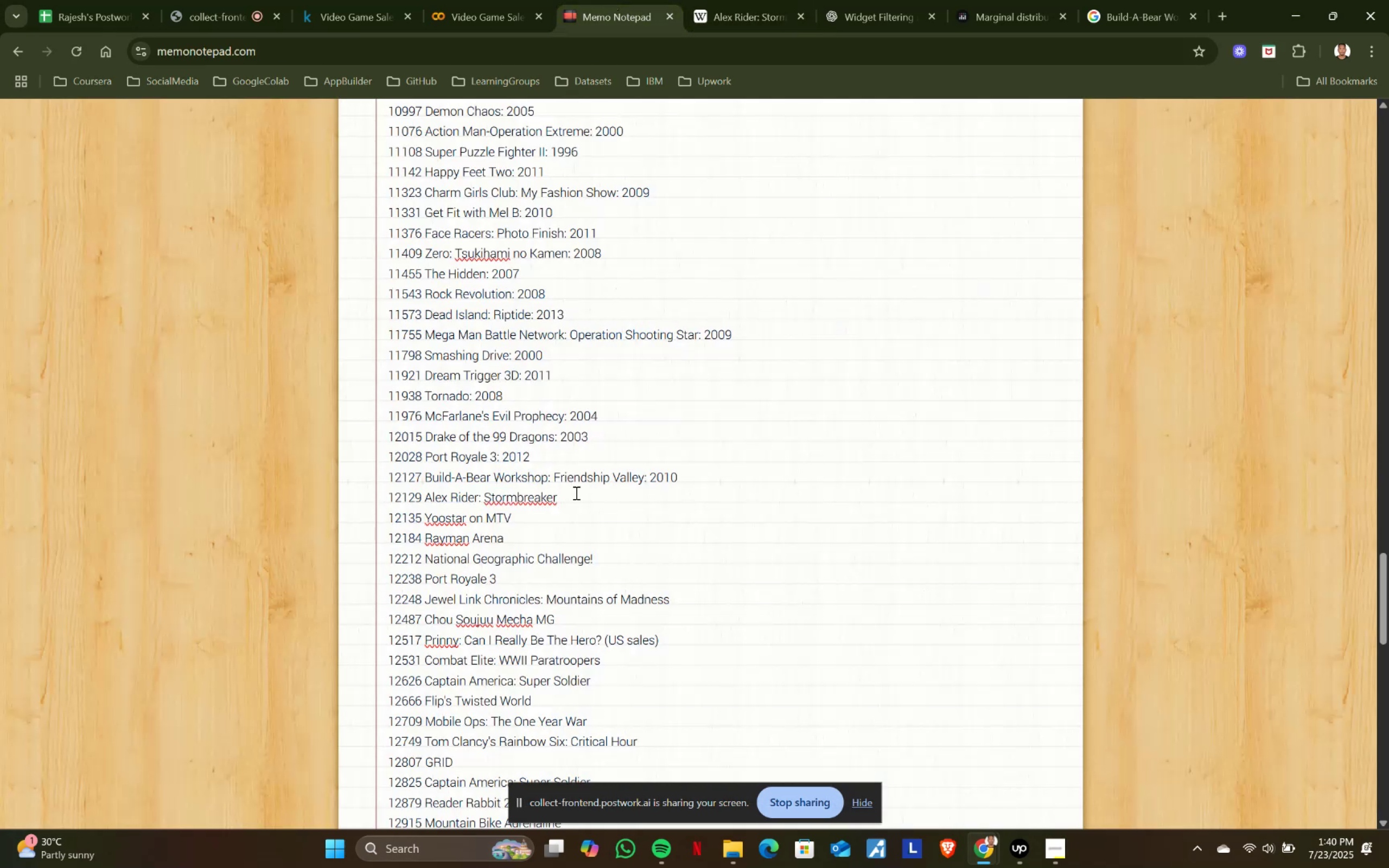 
key(Shift+Semicolon)
 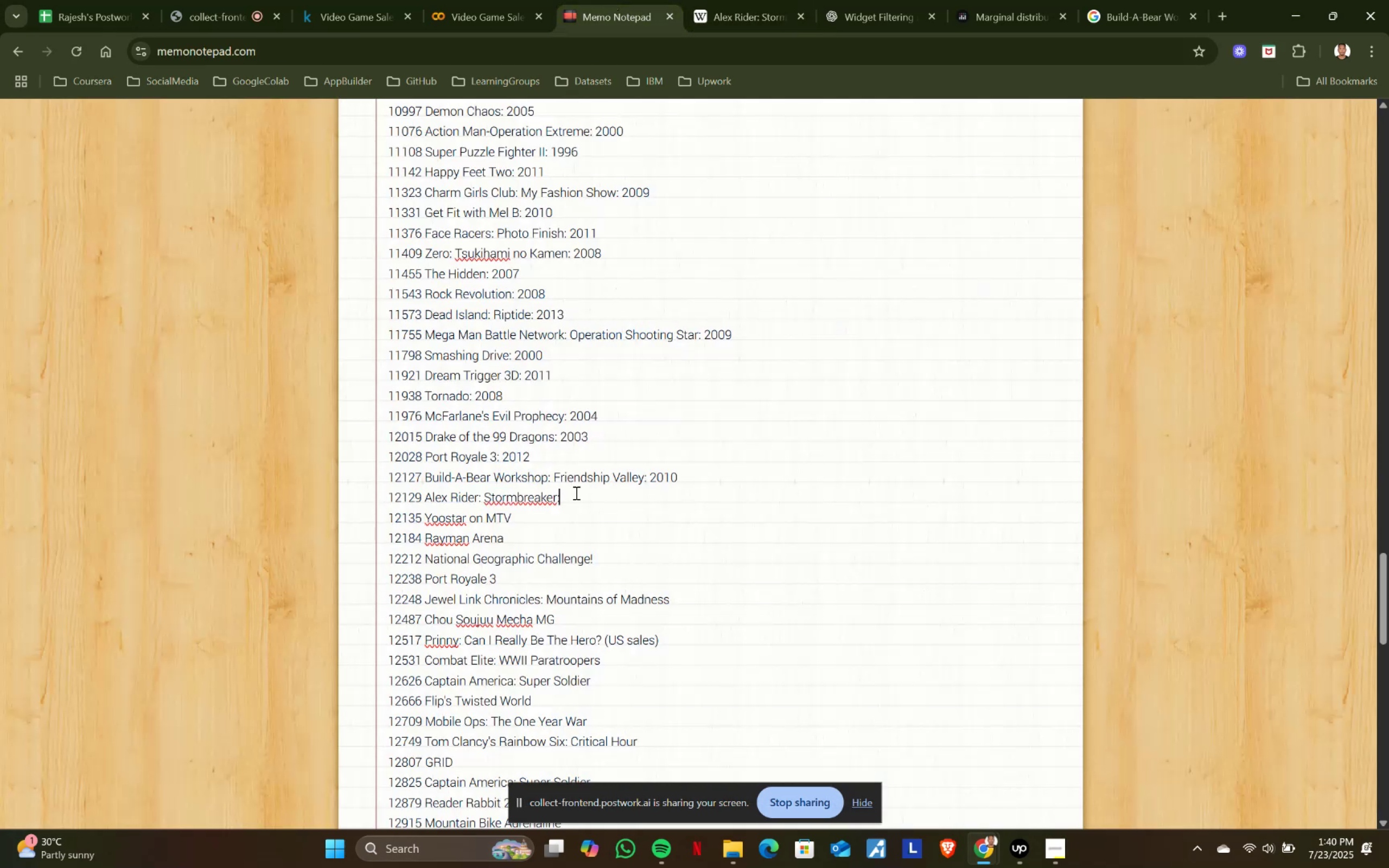 
key(Space)
 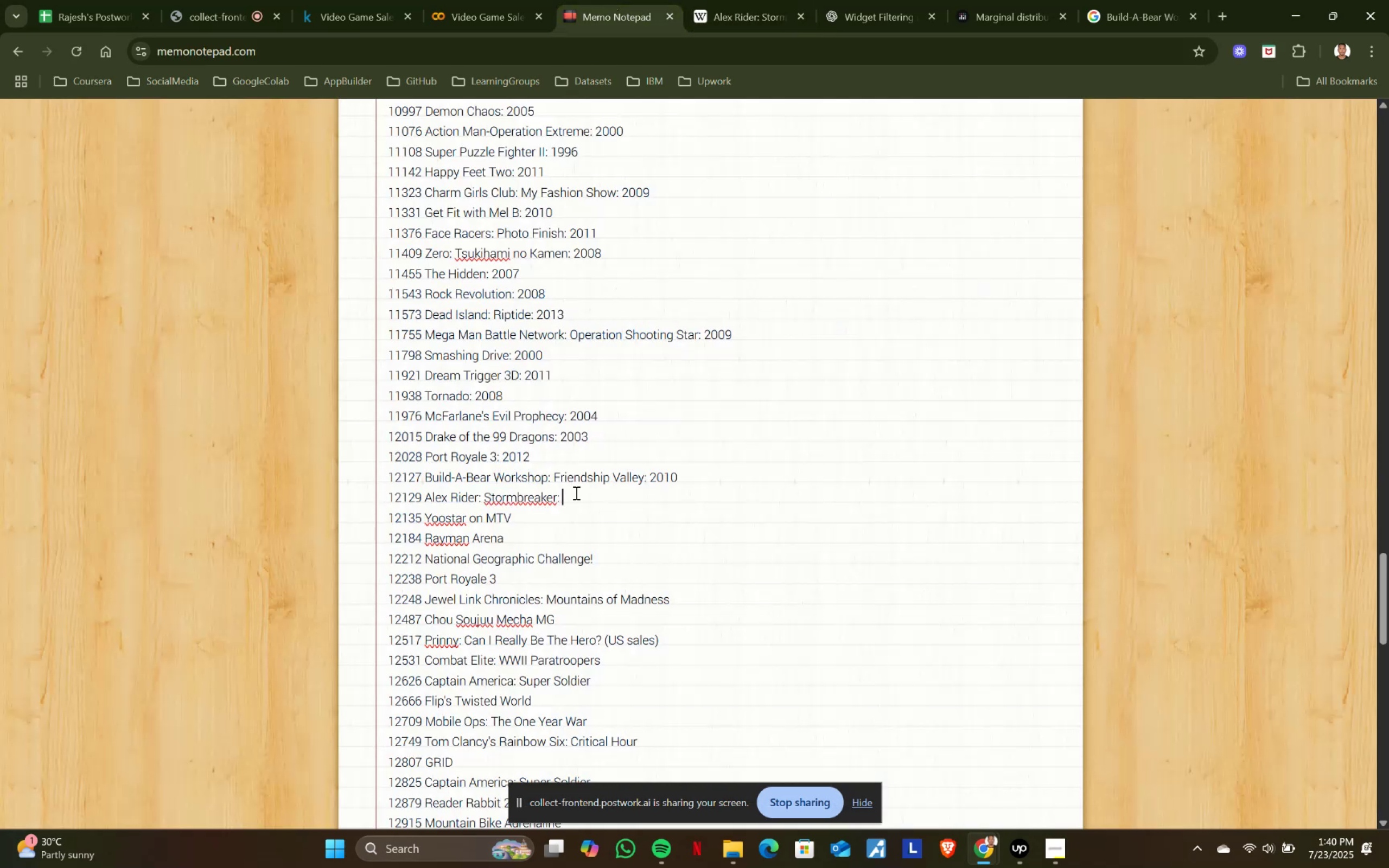 
key(Control+ControlLeft)
 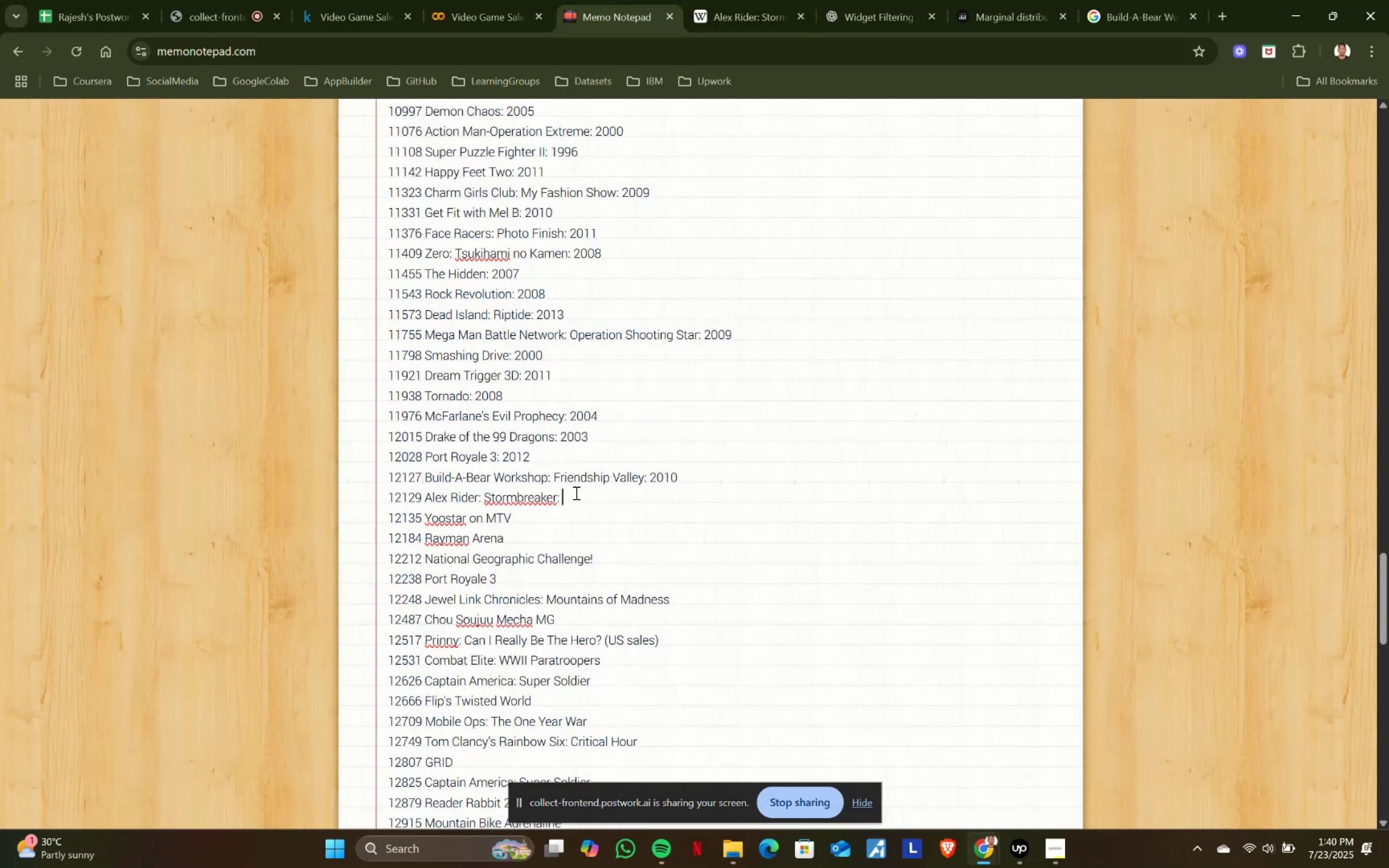 
key(Control+V)
 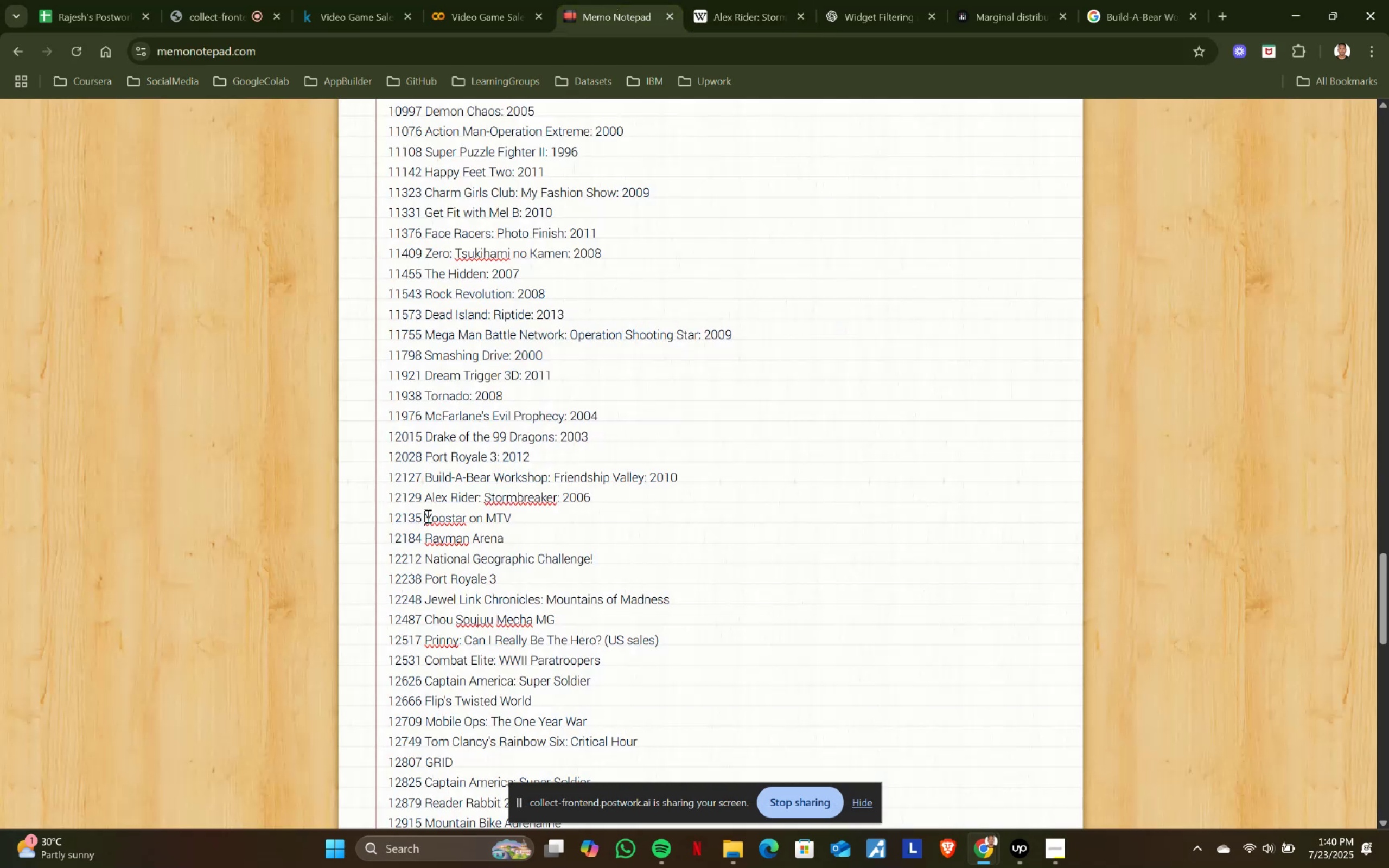 
key(Control+ControlLeft)
 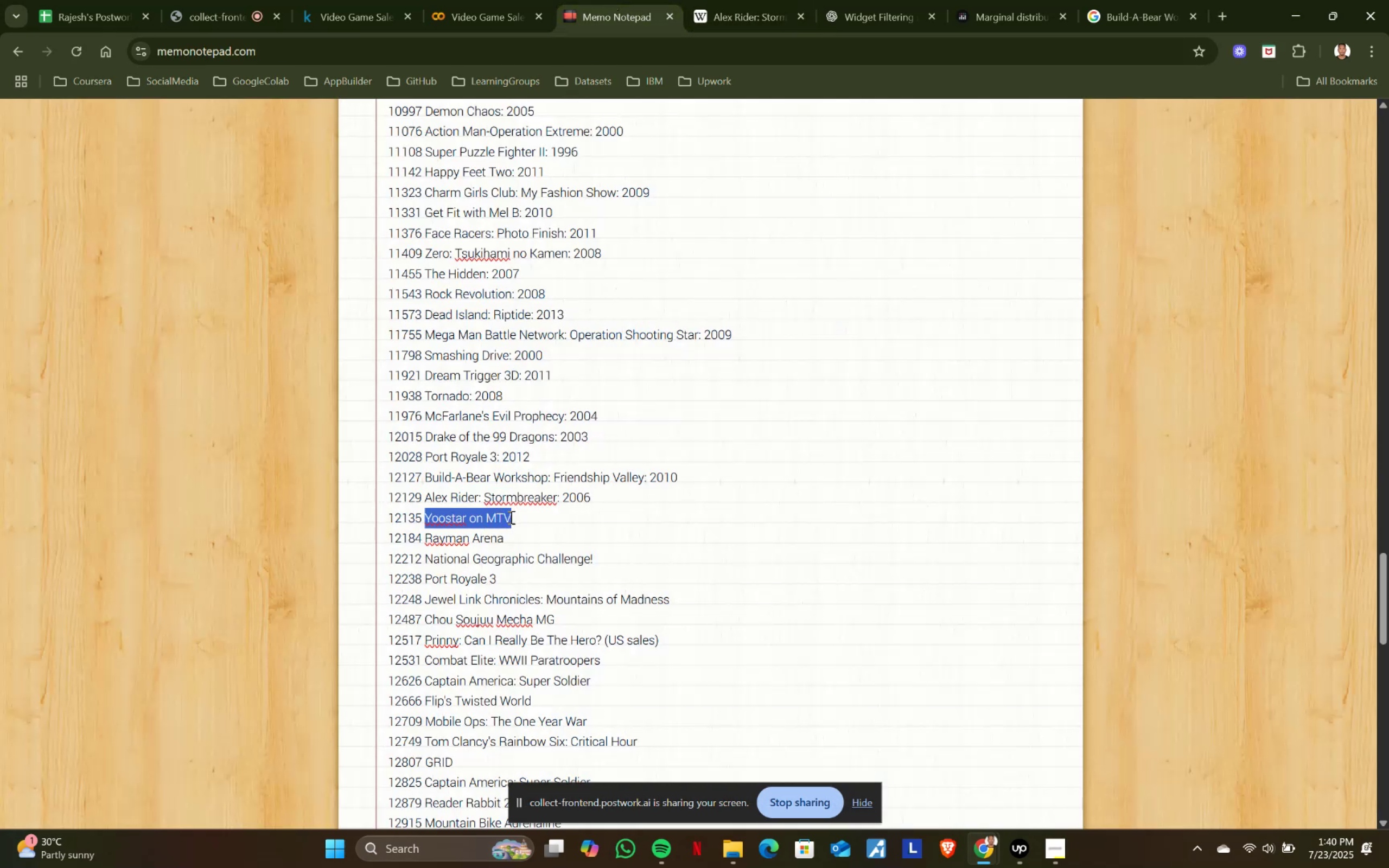 
key(Control+C)
 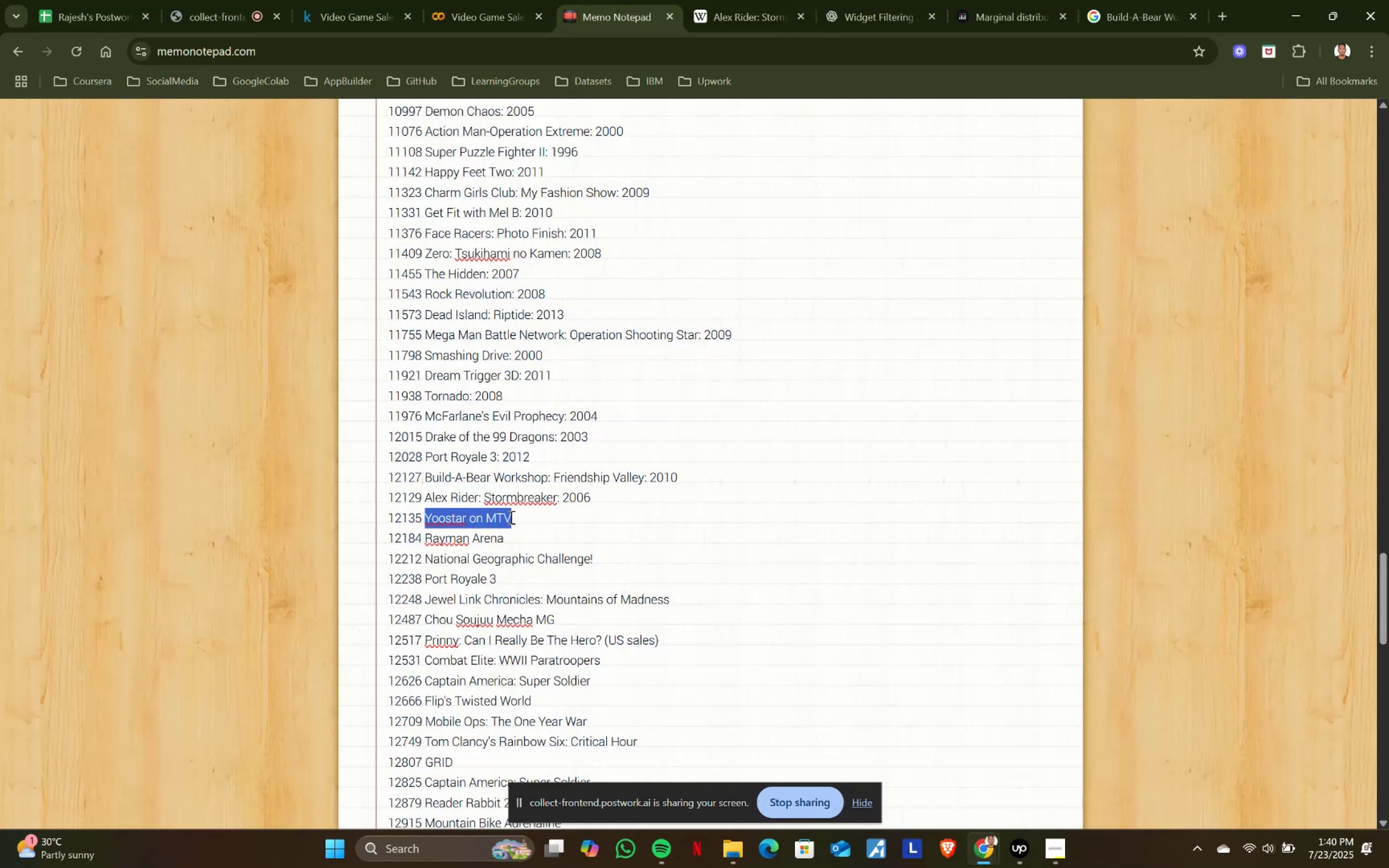 
key(Control+ControlLeft)
 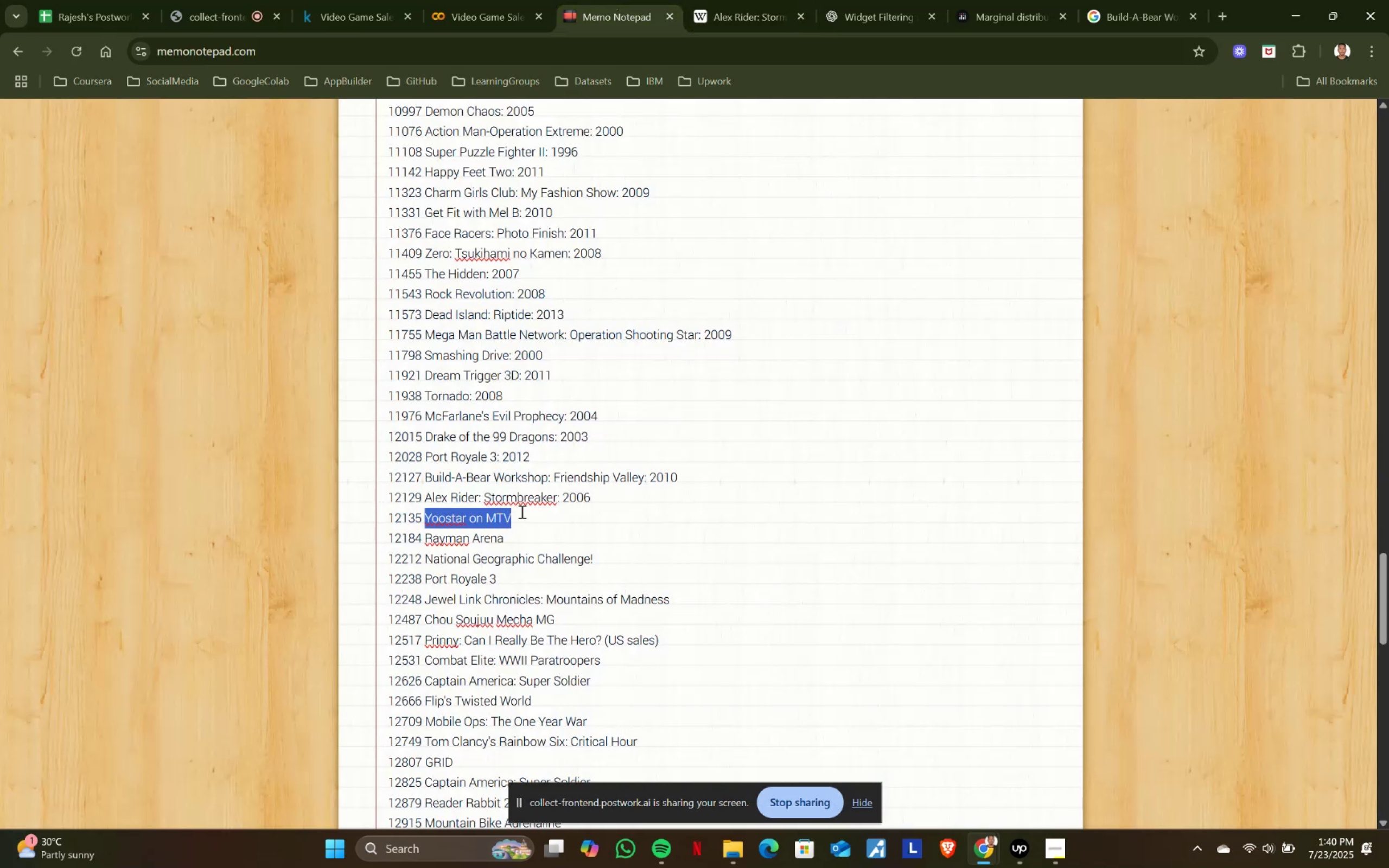 
key(Control+C)
 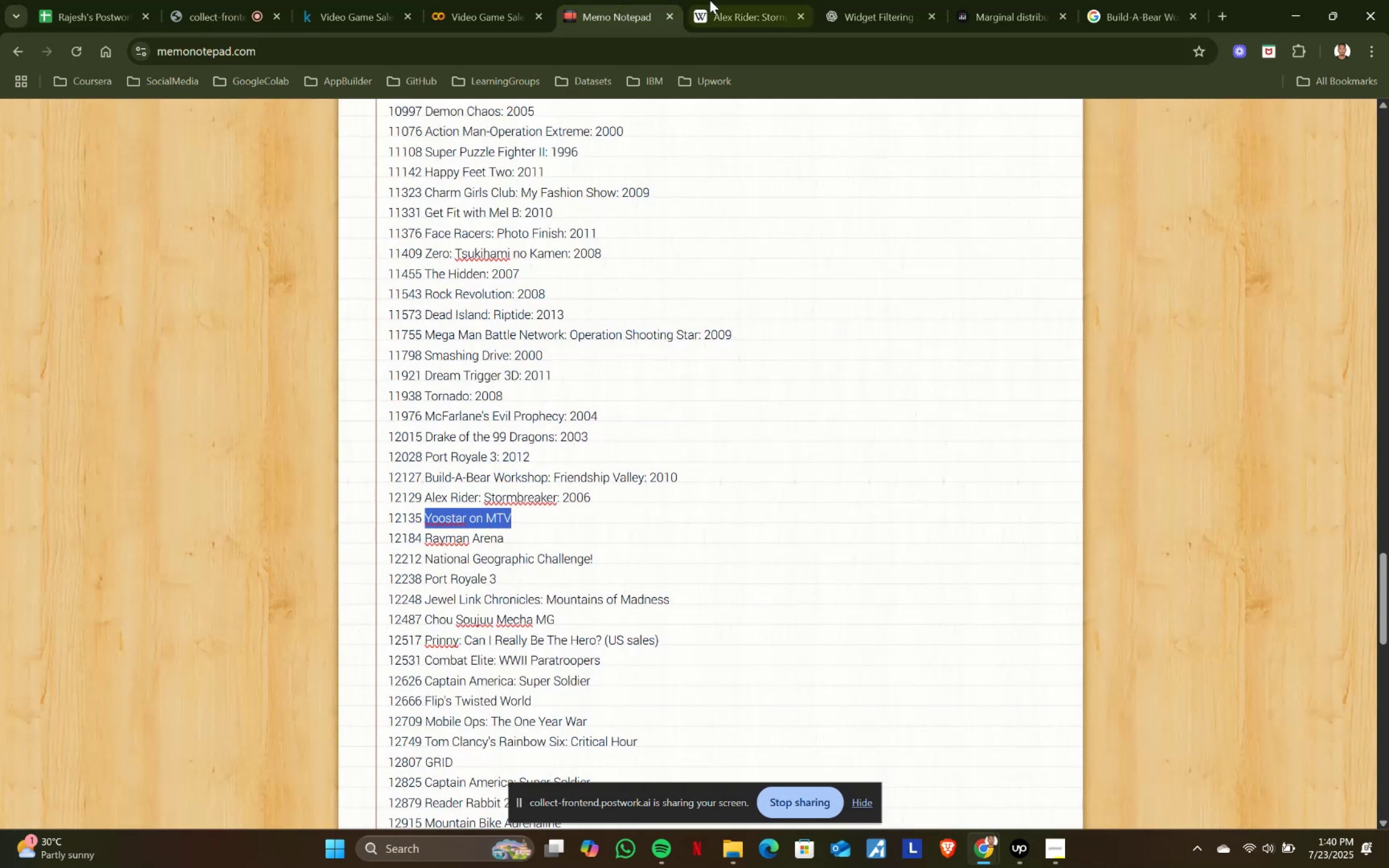 
left_click([710, 0])
 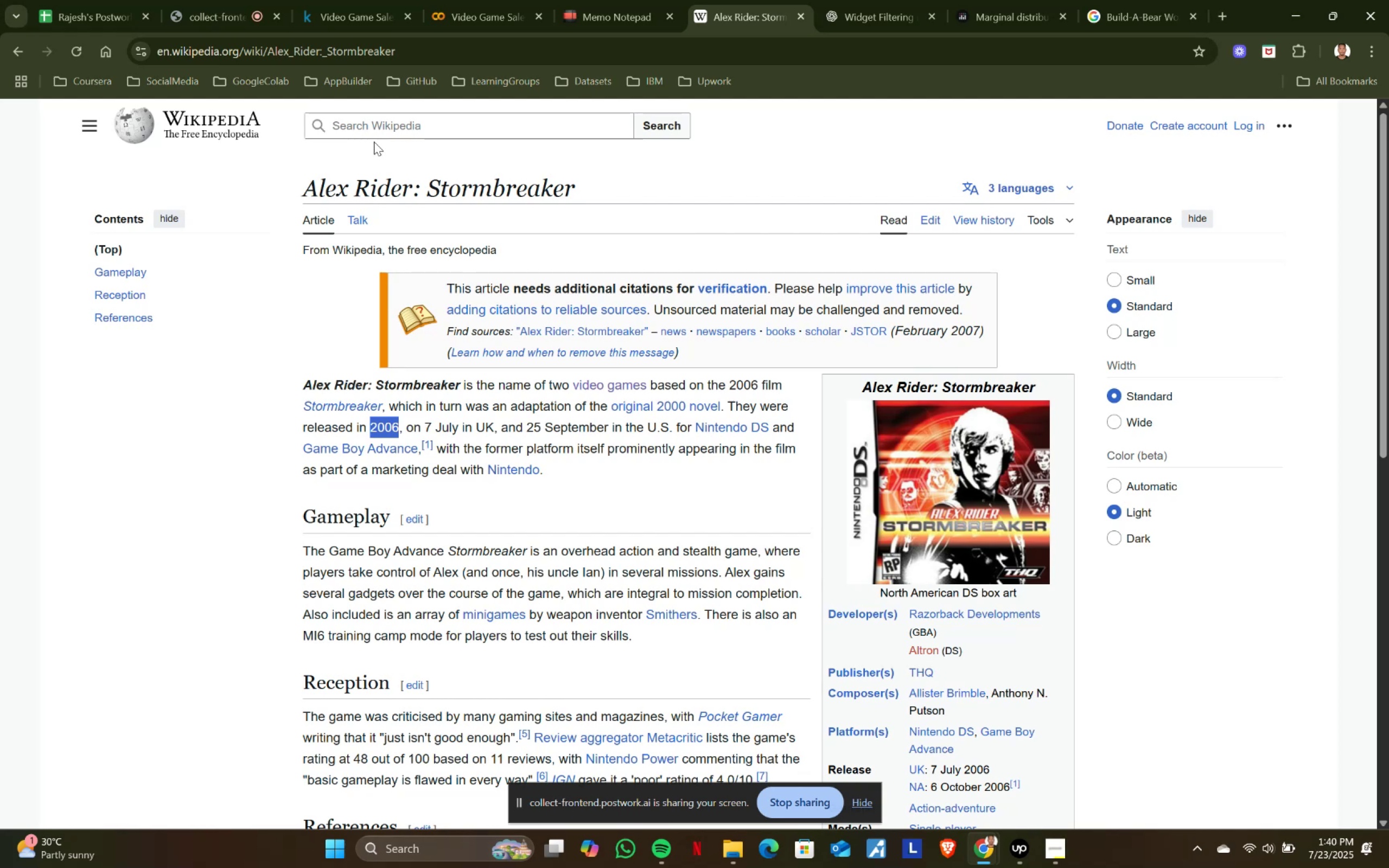 
left_click([381, 127])
 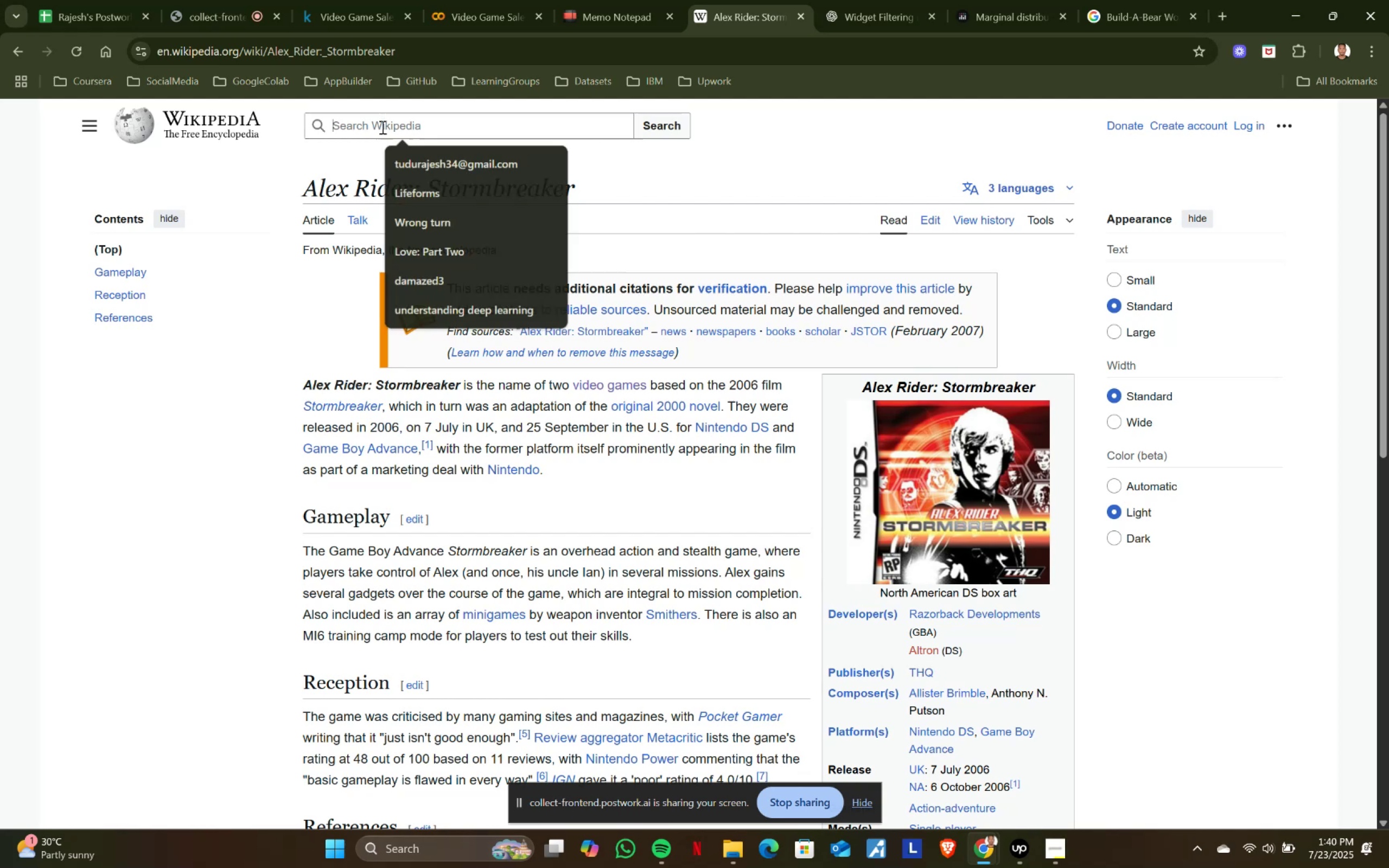 
key(Control+ControlLeft)
 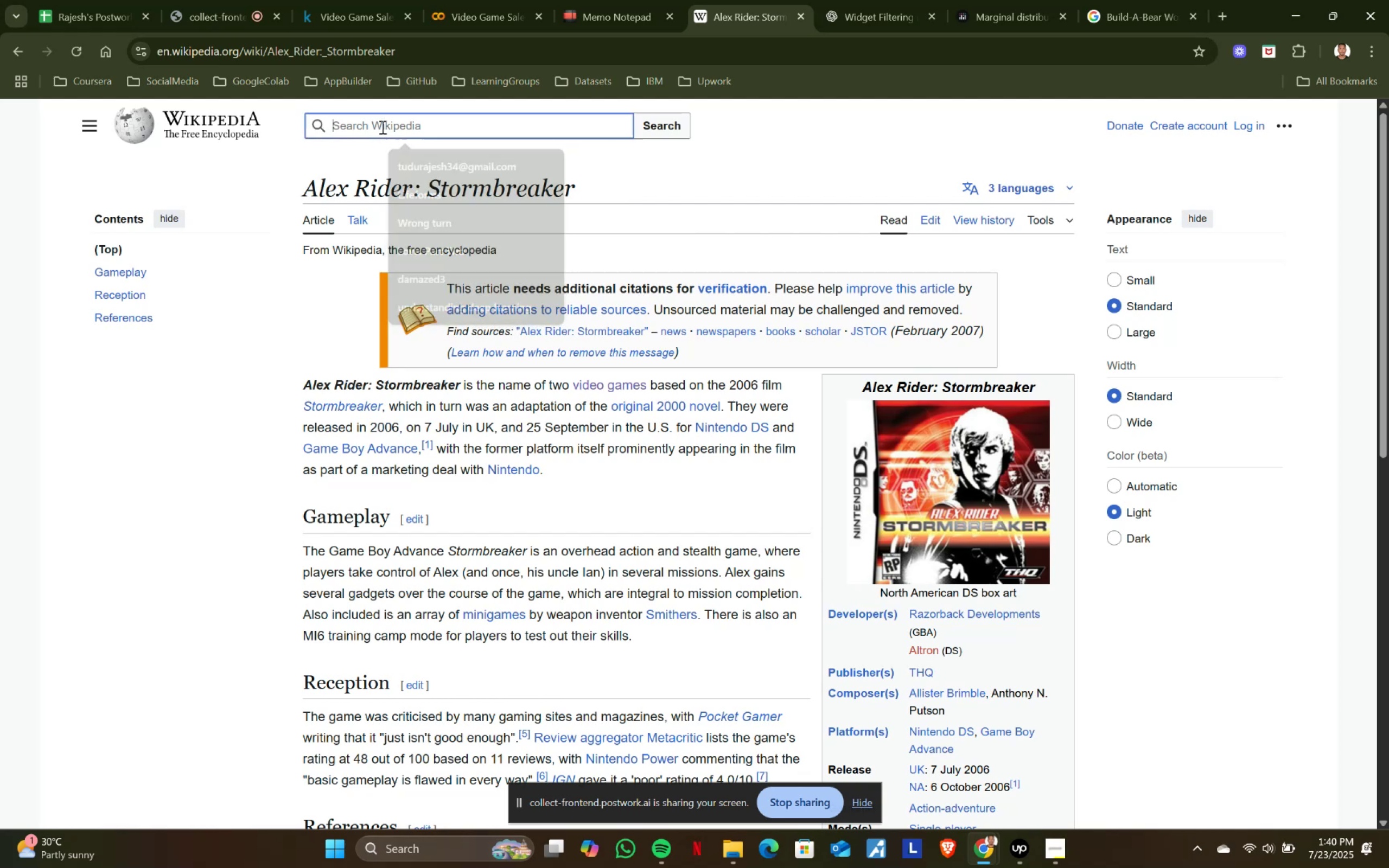 
key(Control+V)
 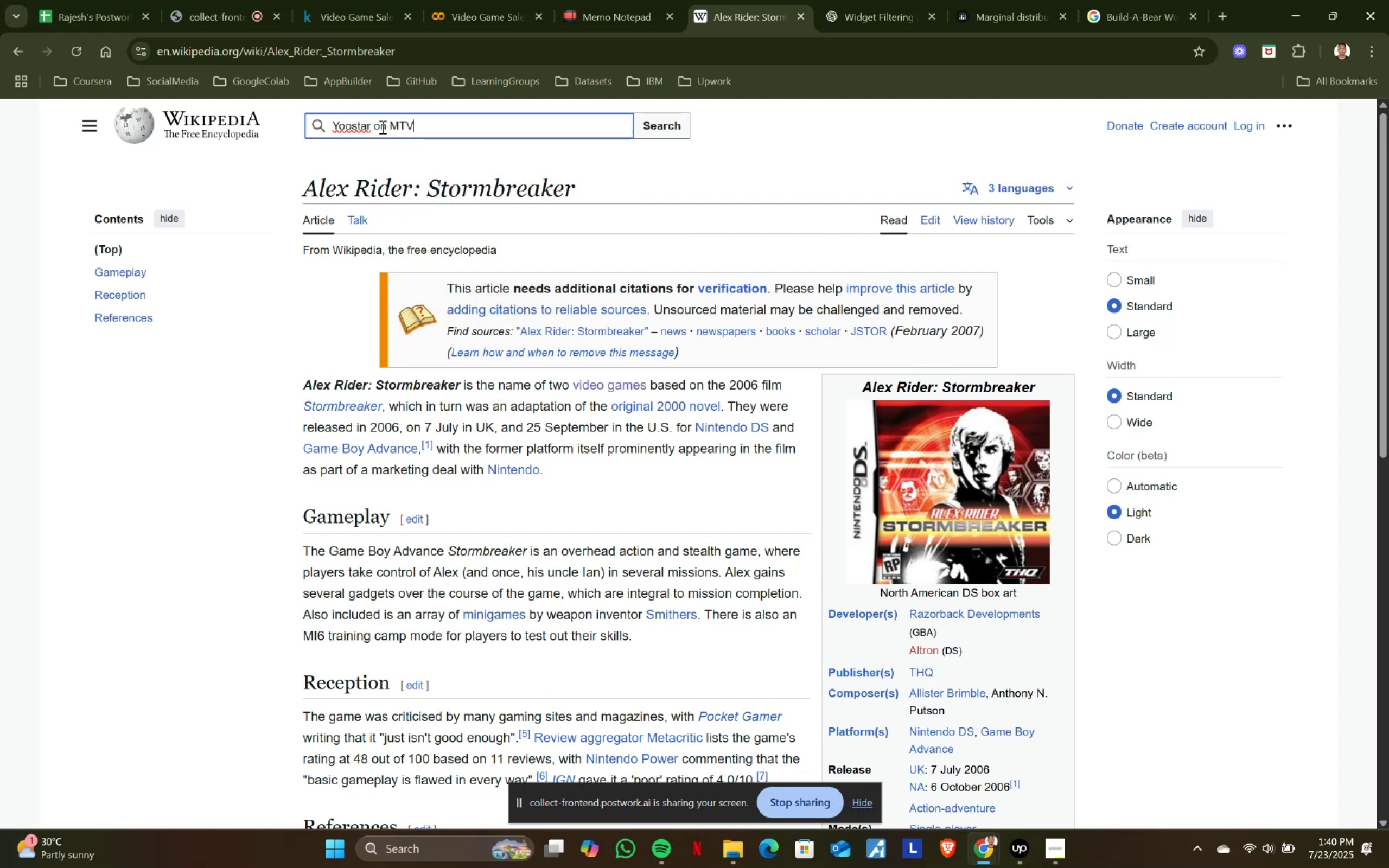 
mouse_move([477, 135])
 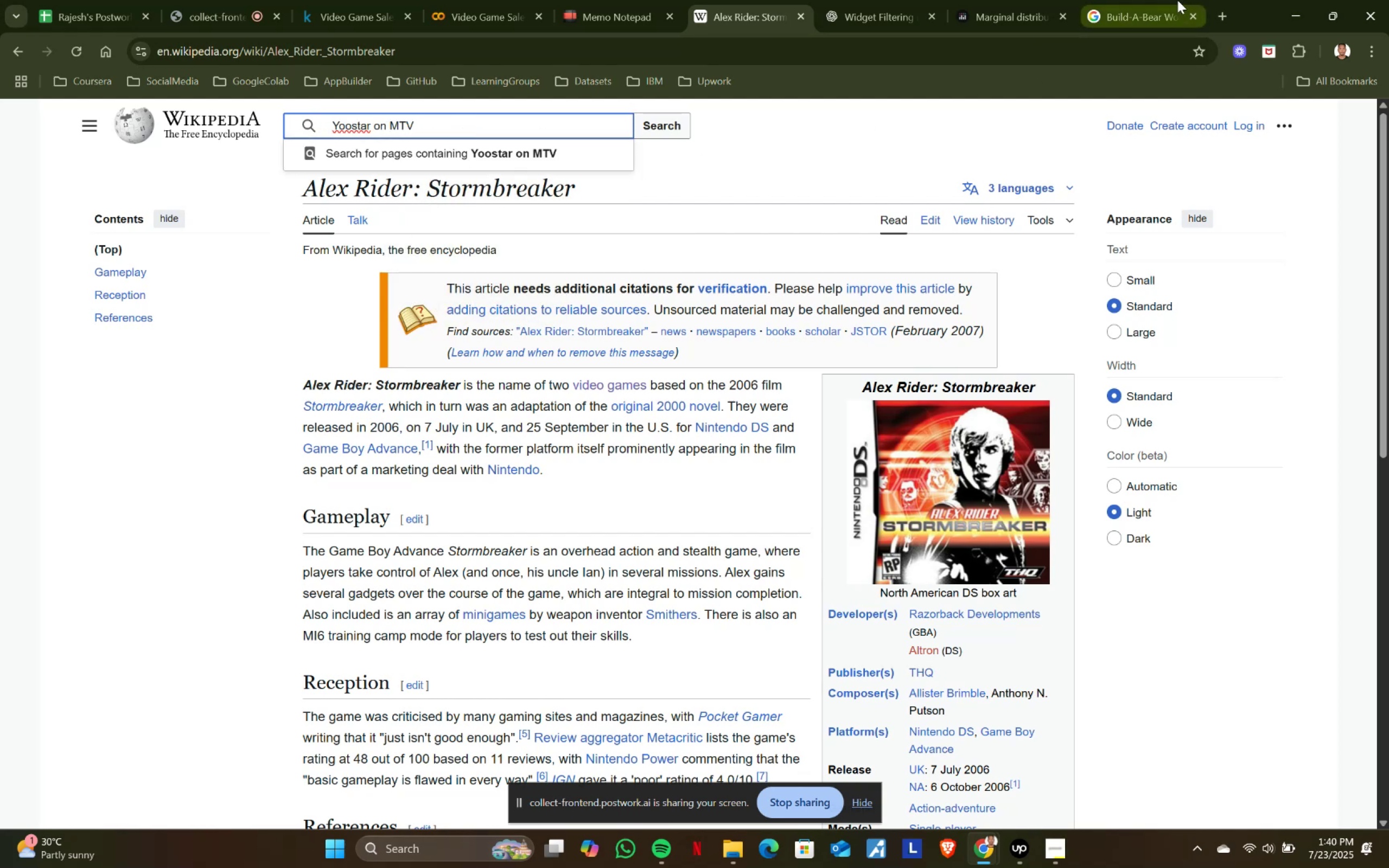 
left_click([1141, 0])
 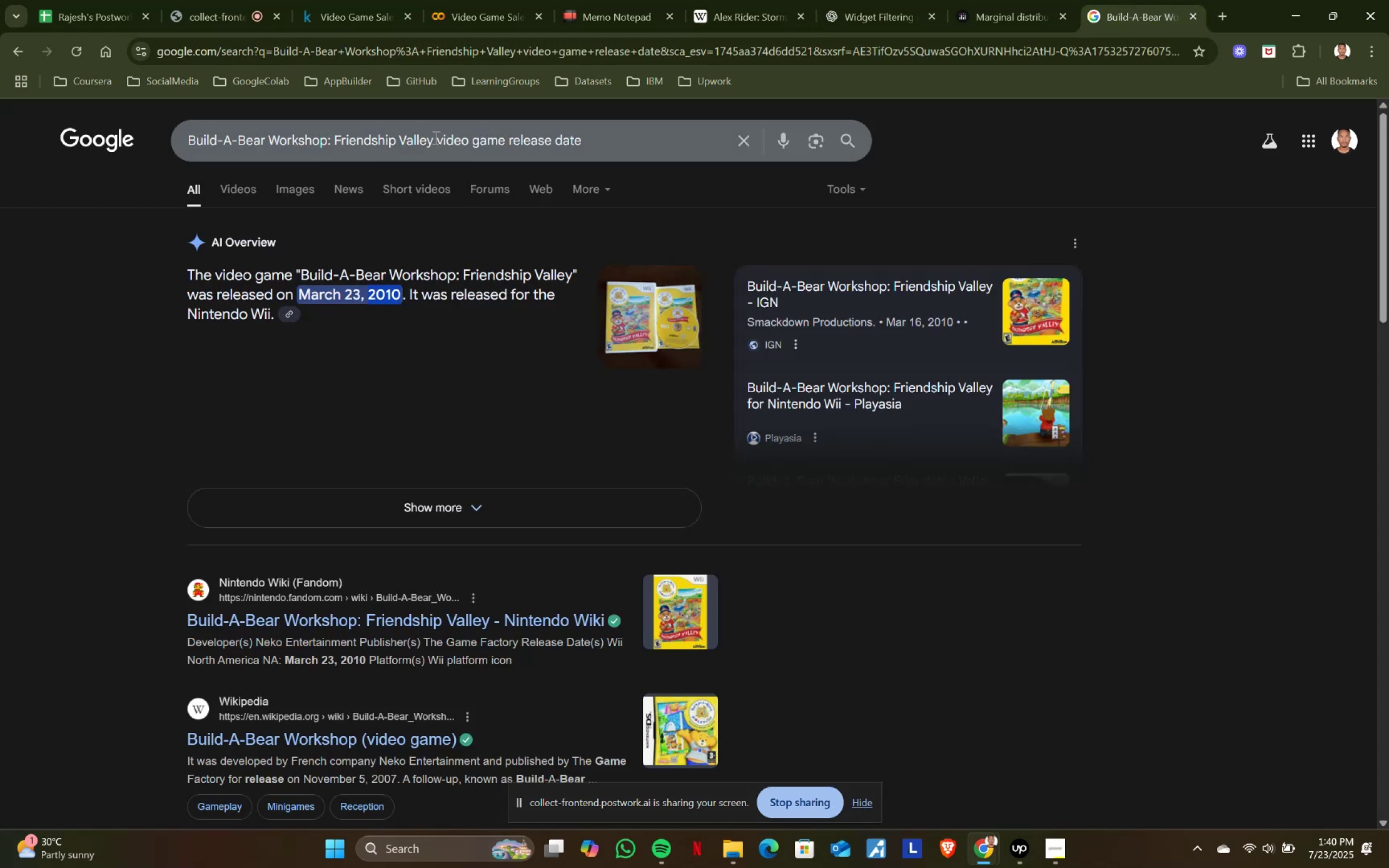 
key(Control+ControlLeft)
 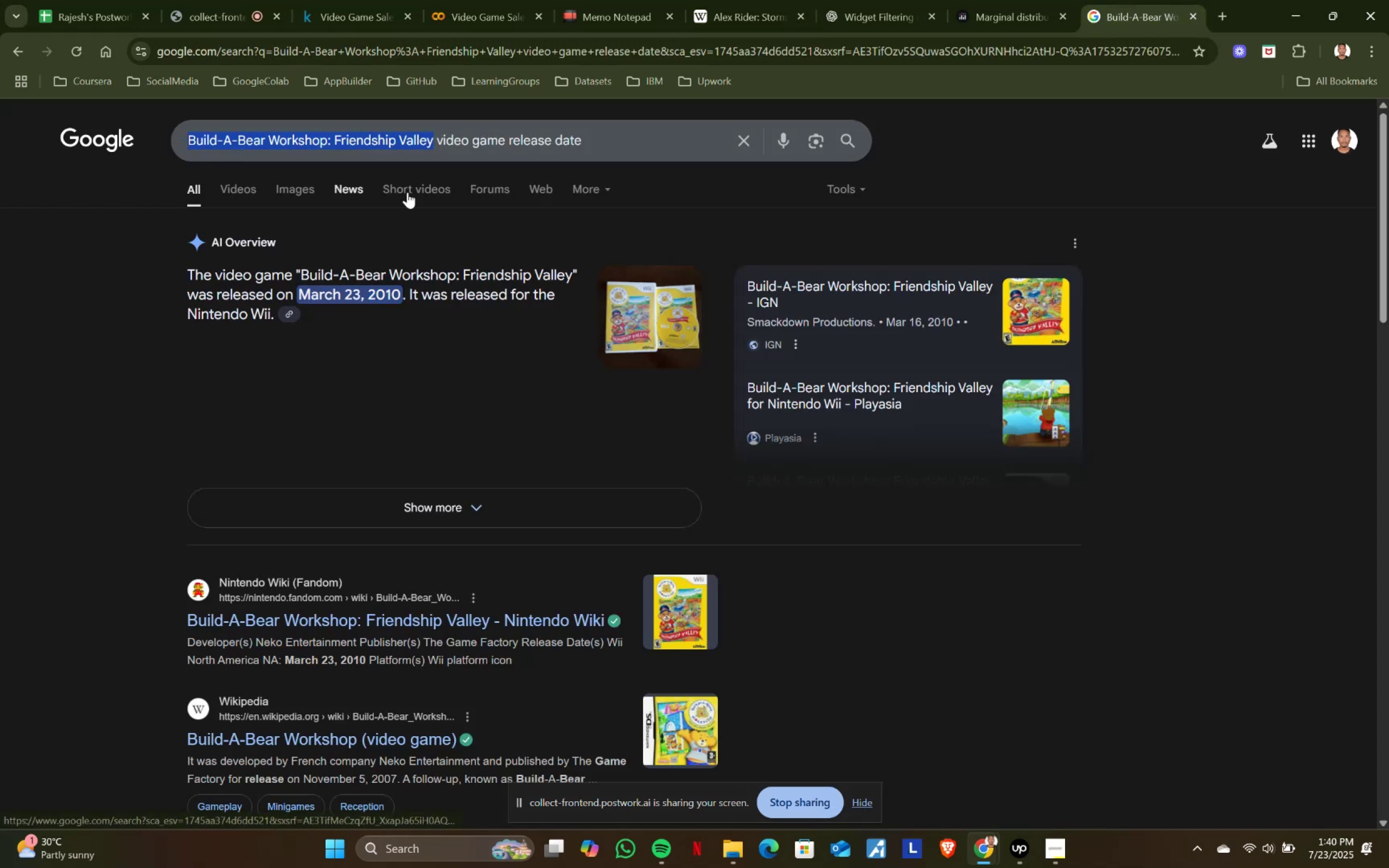 
key(Control+V)
 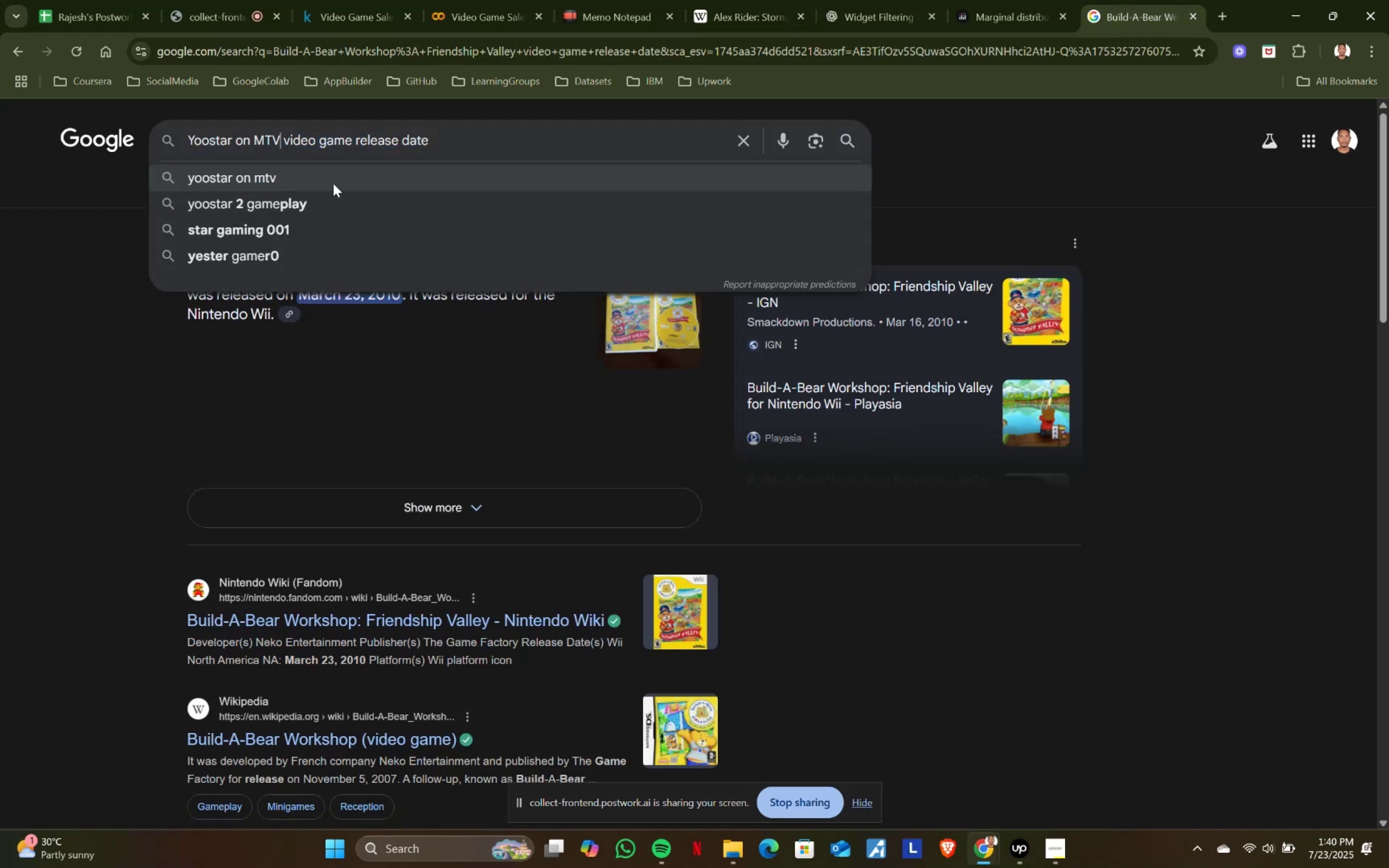 
key(Enter)
 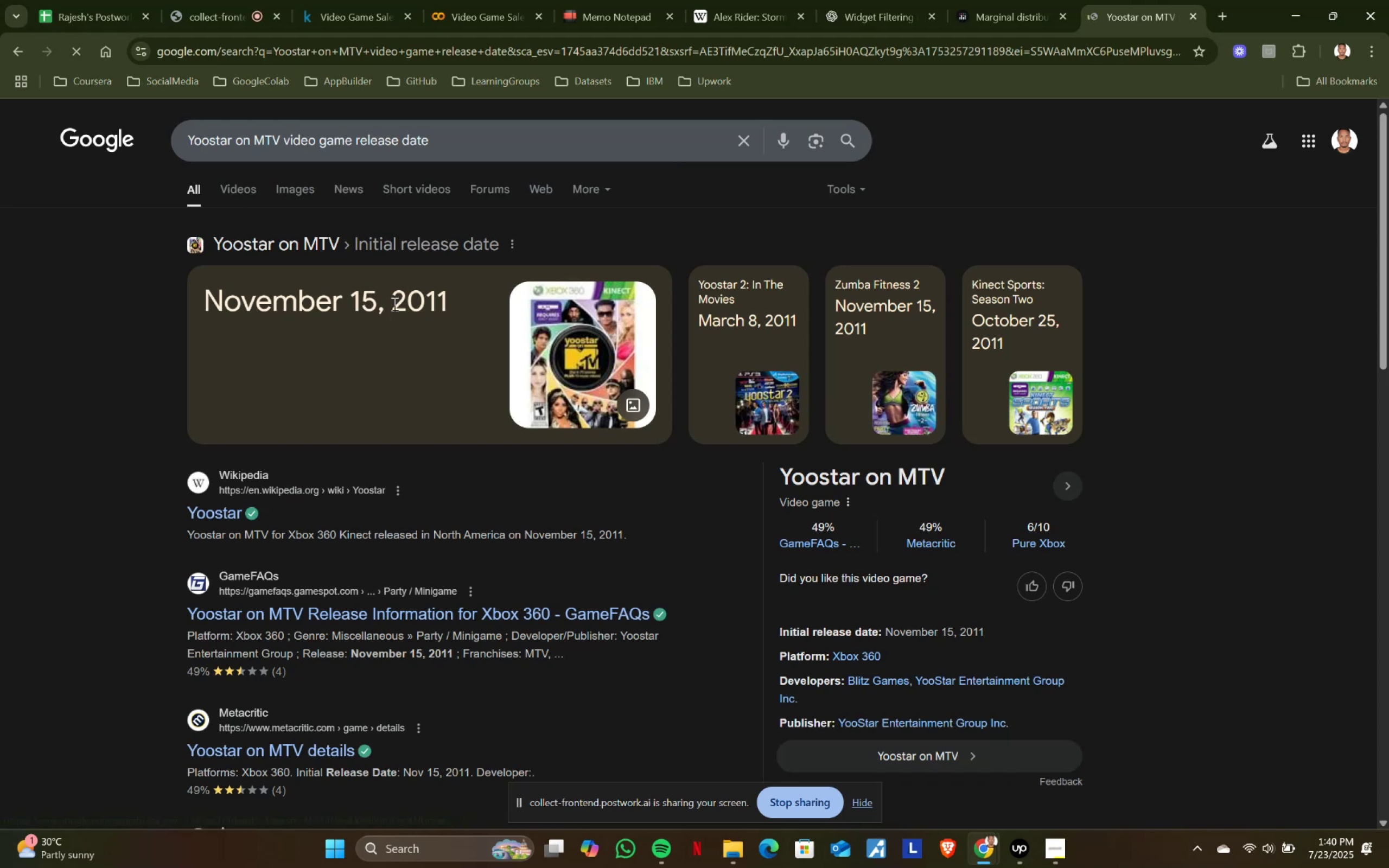 
key(Control+ControlLeft)
 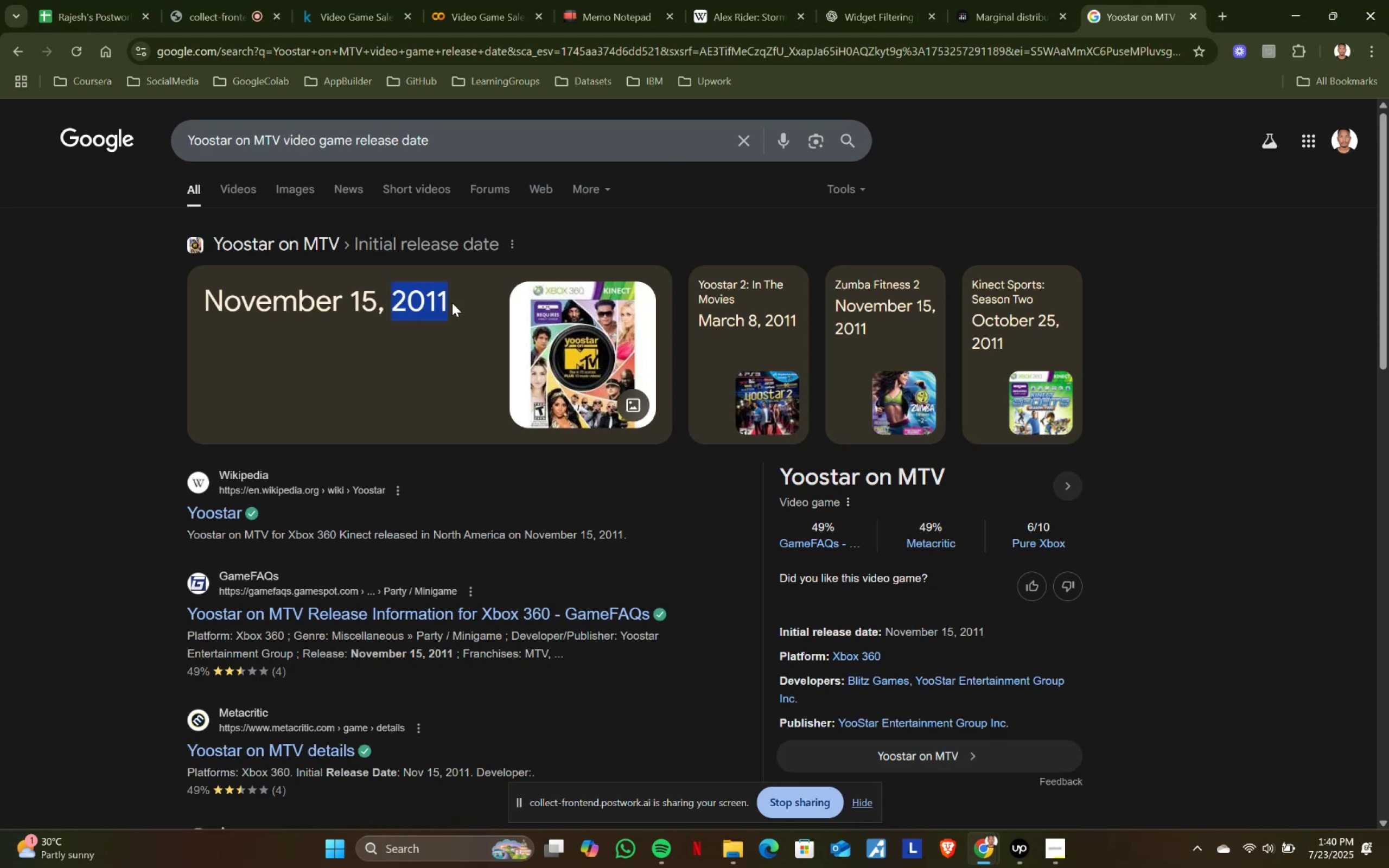 
key(Control+C)
 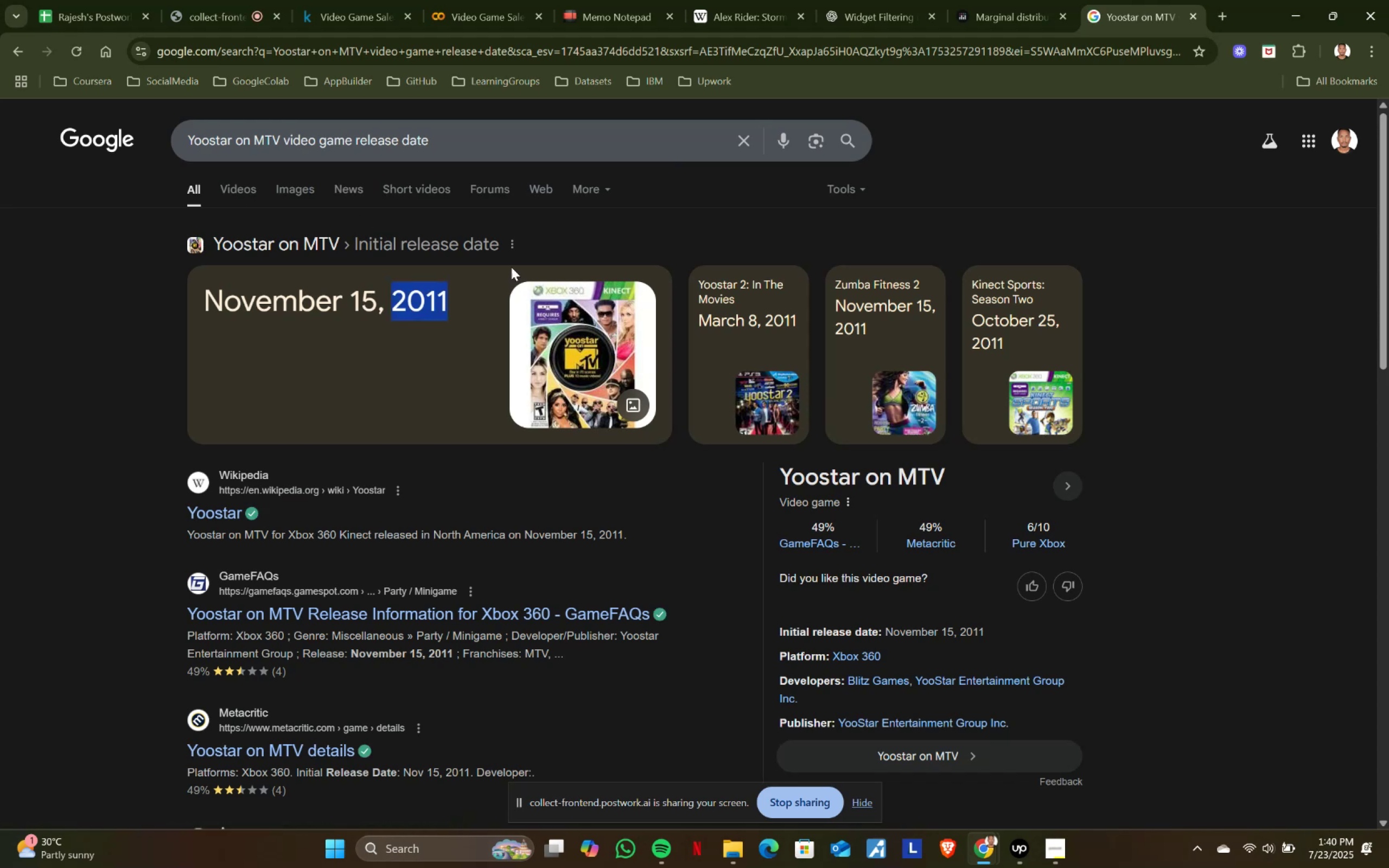 
key(Control+ControlLeft)
 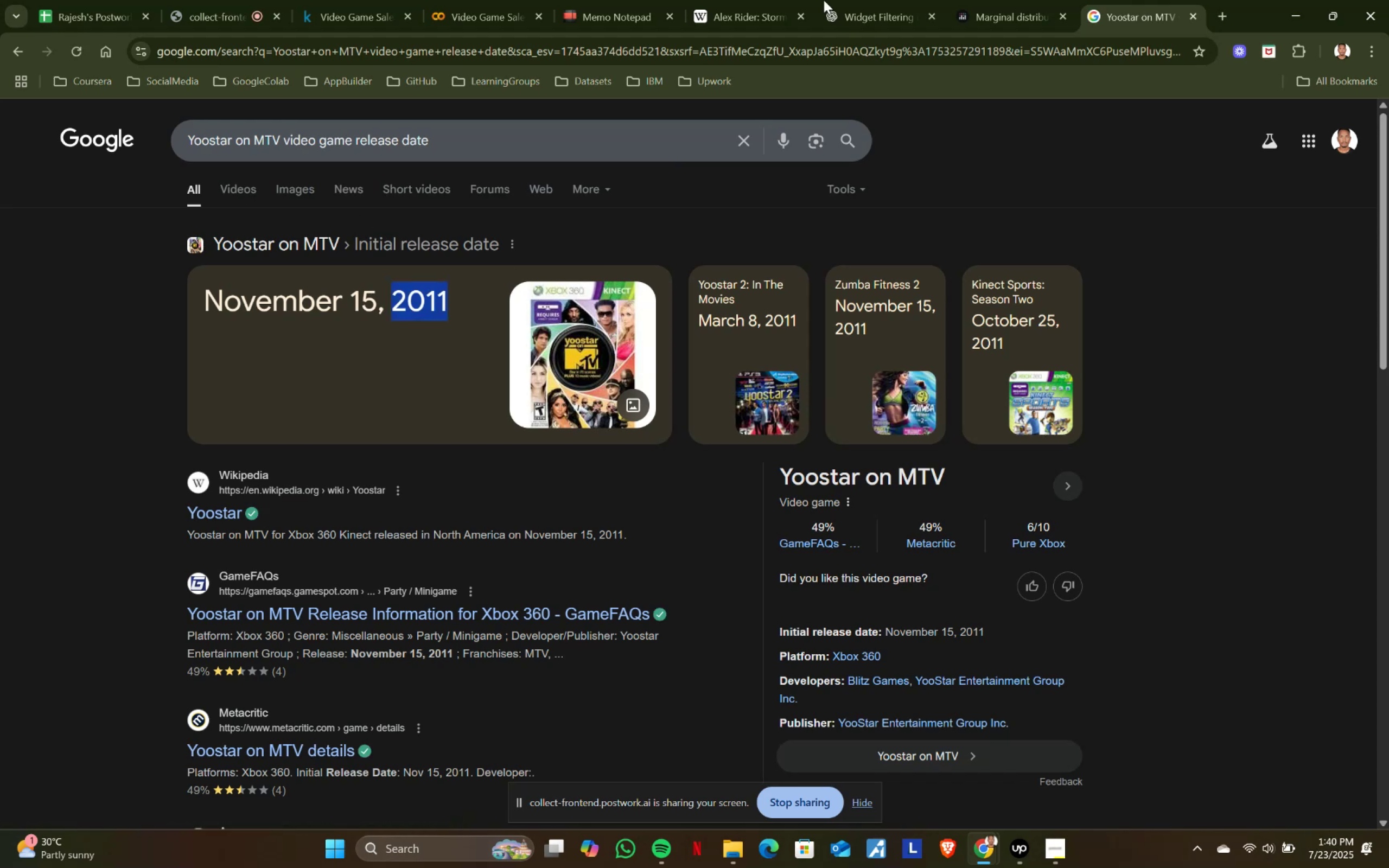 
key(Control+C)
 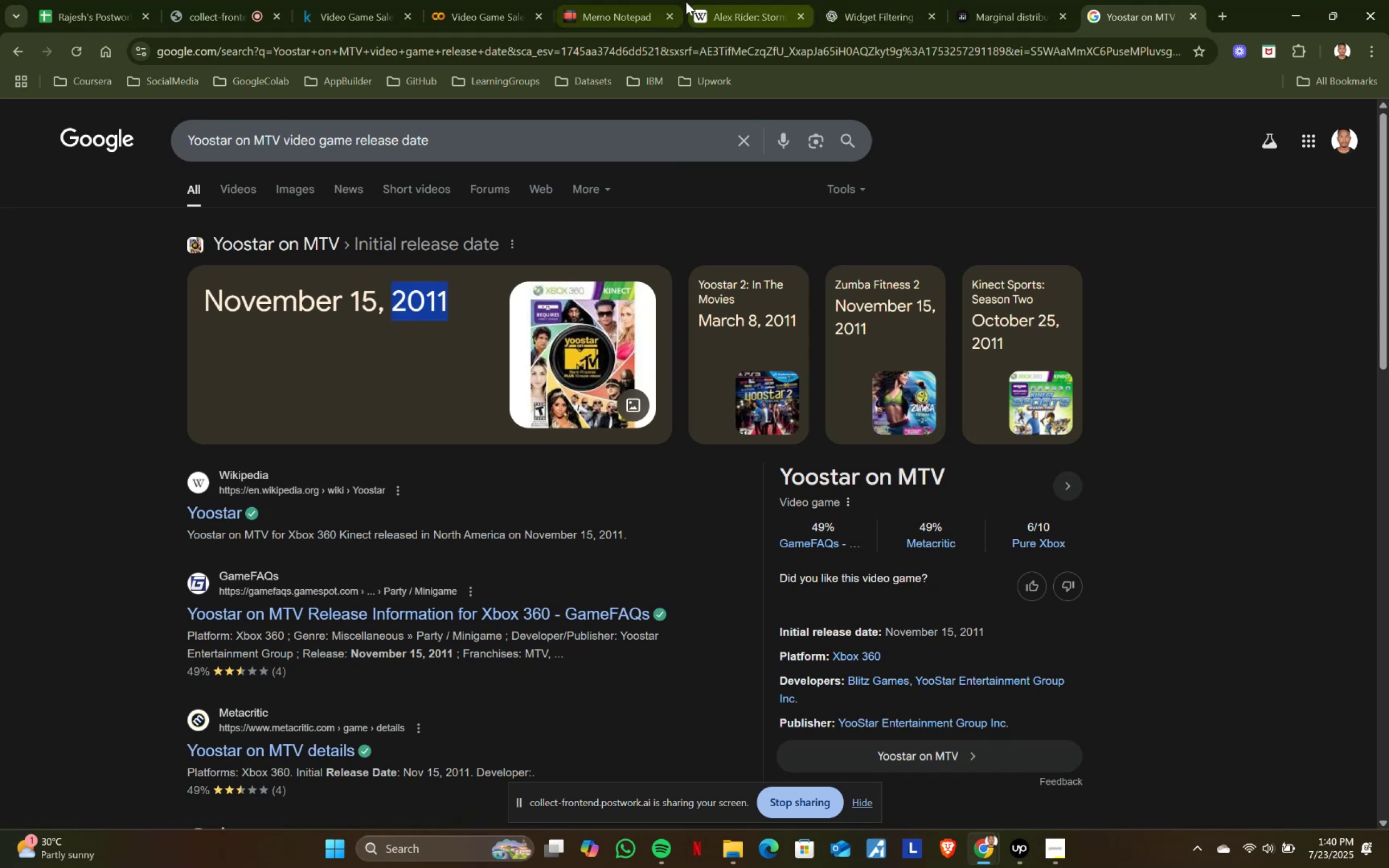 
left_click([574, 1])
 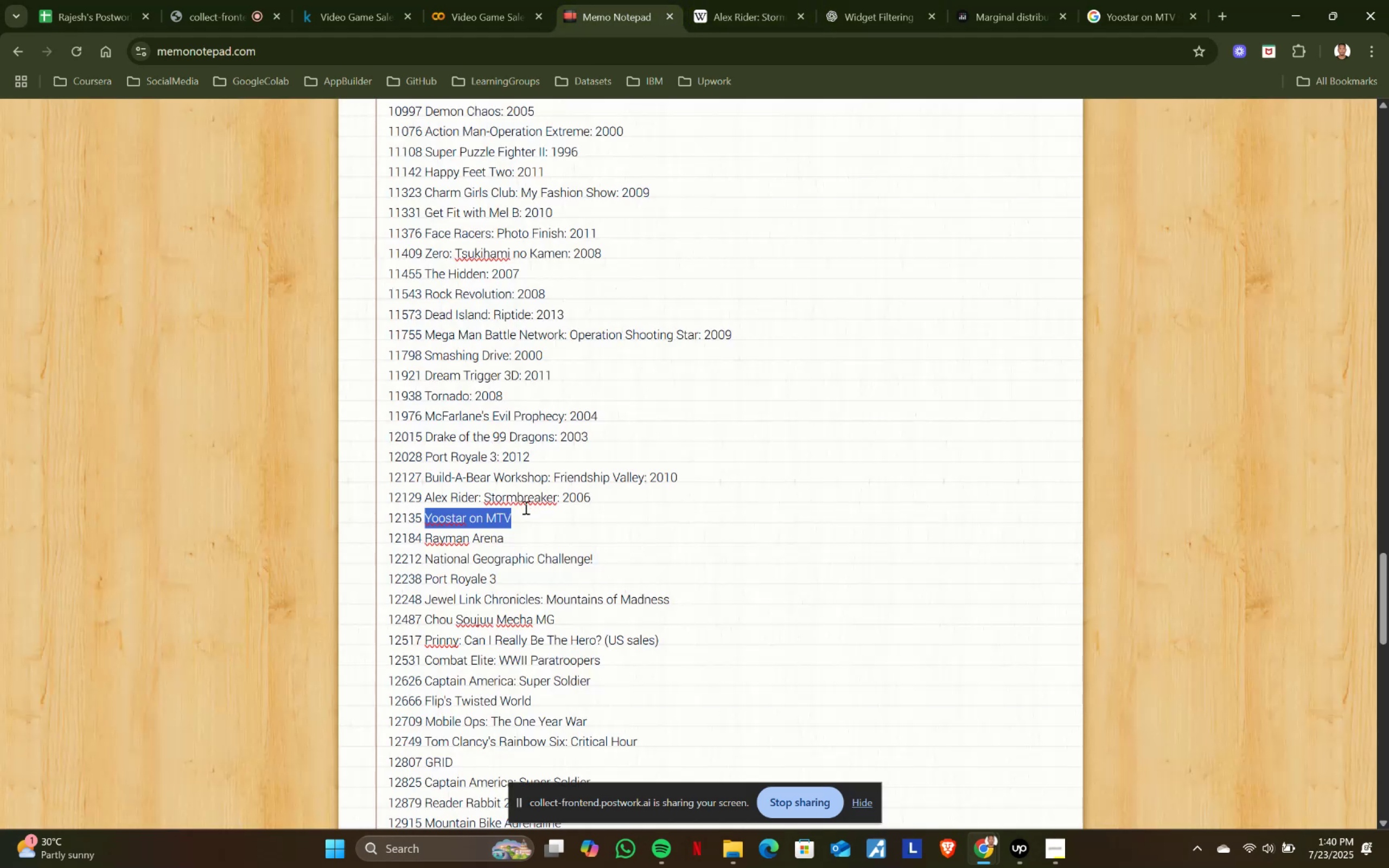 
left_click([525, 516])
 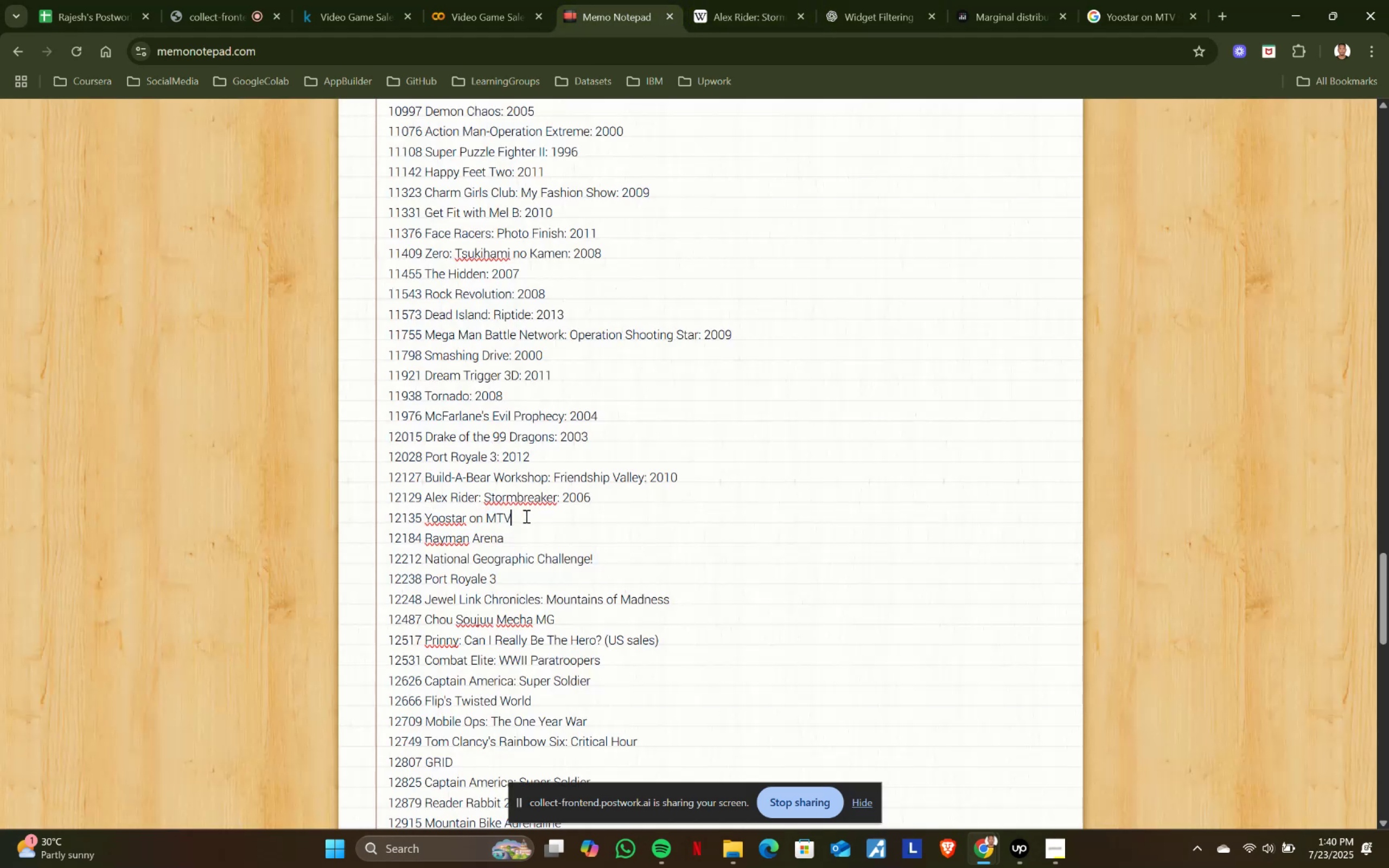 
key(Shift+ShiftRight)
 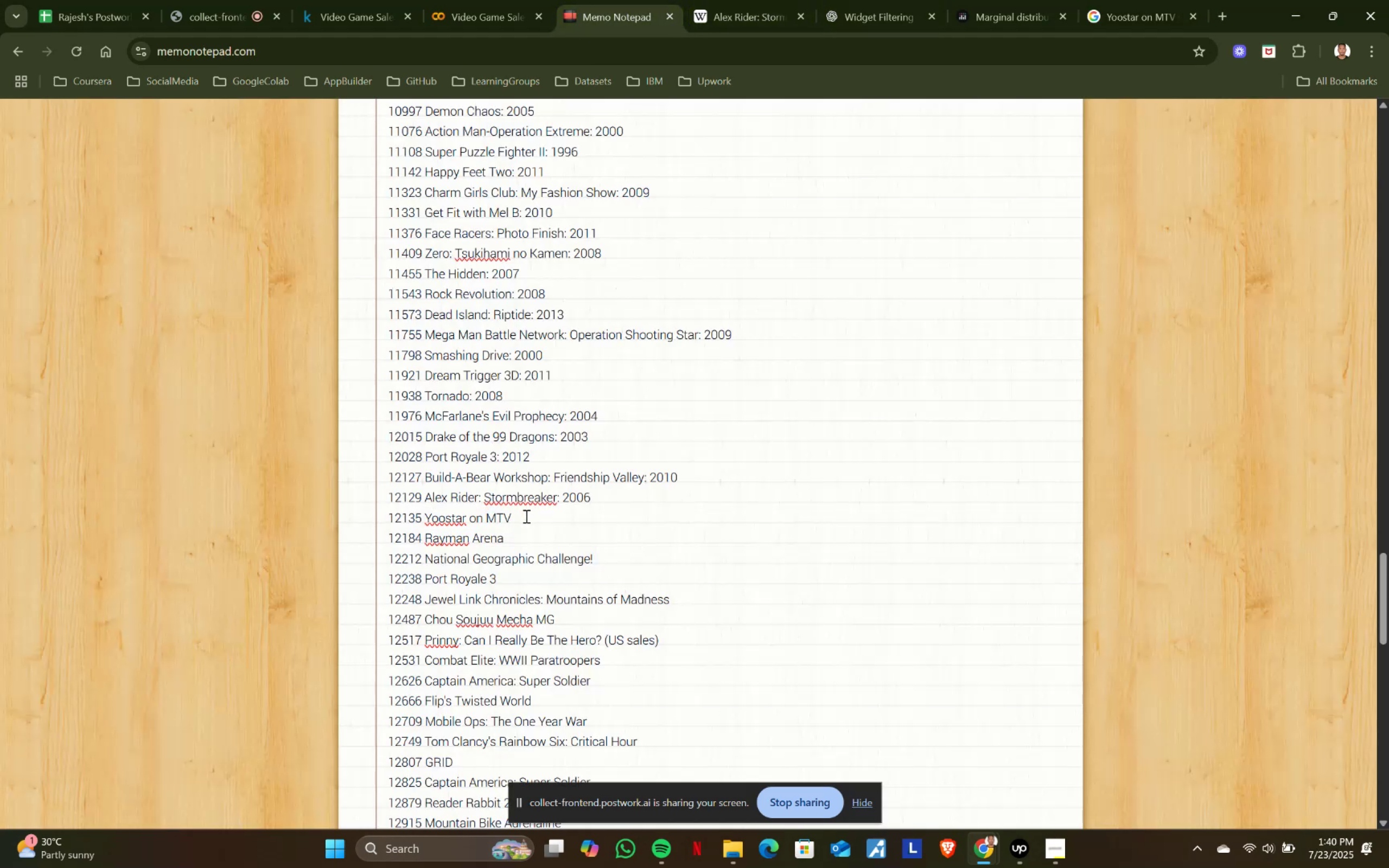 
key(Shift+Semicolon)
 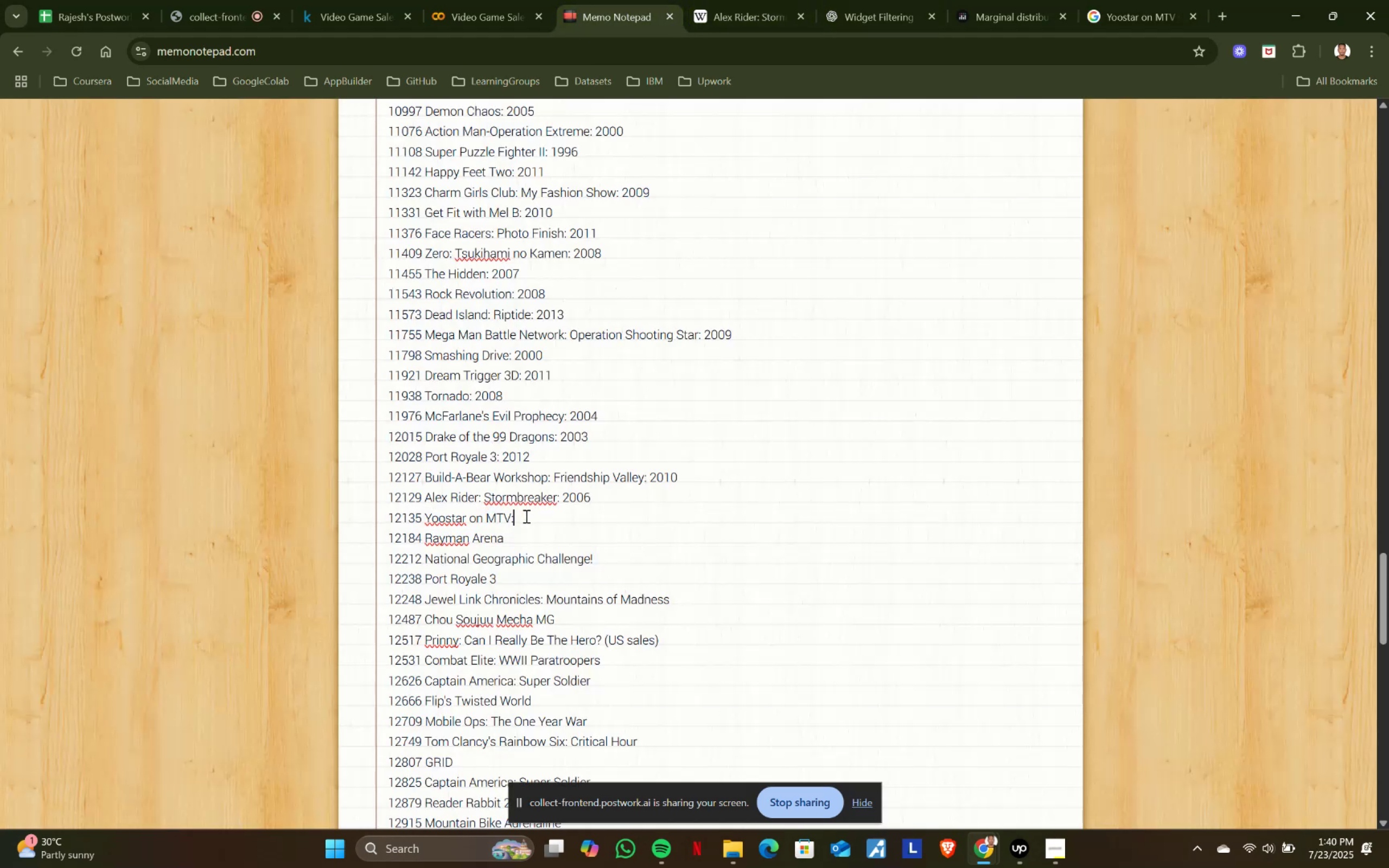 
key(Space)
 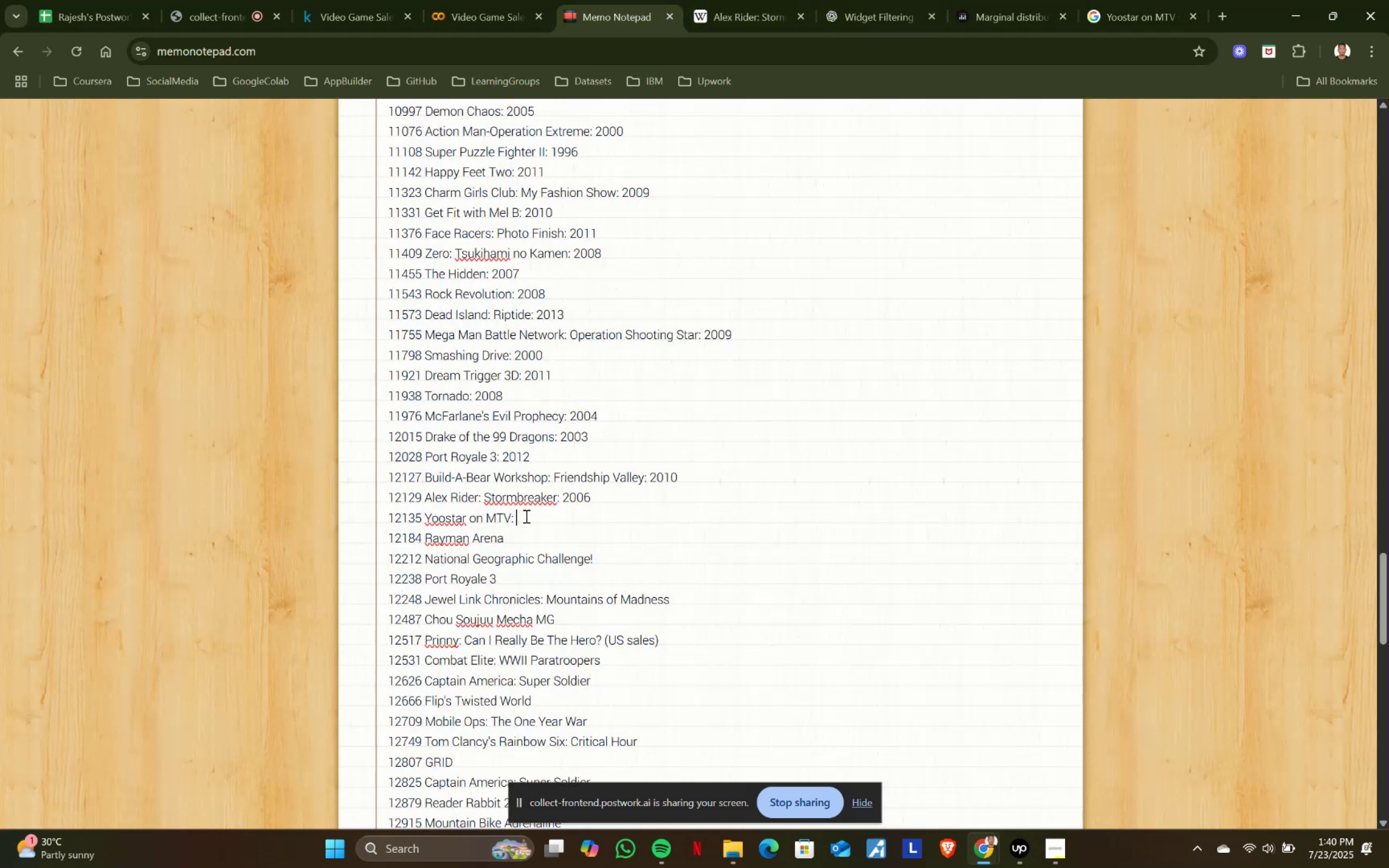 
key(Control+ControlLeft)
 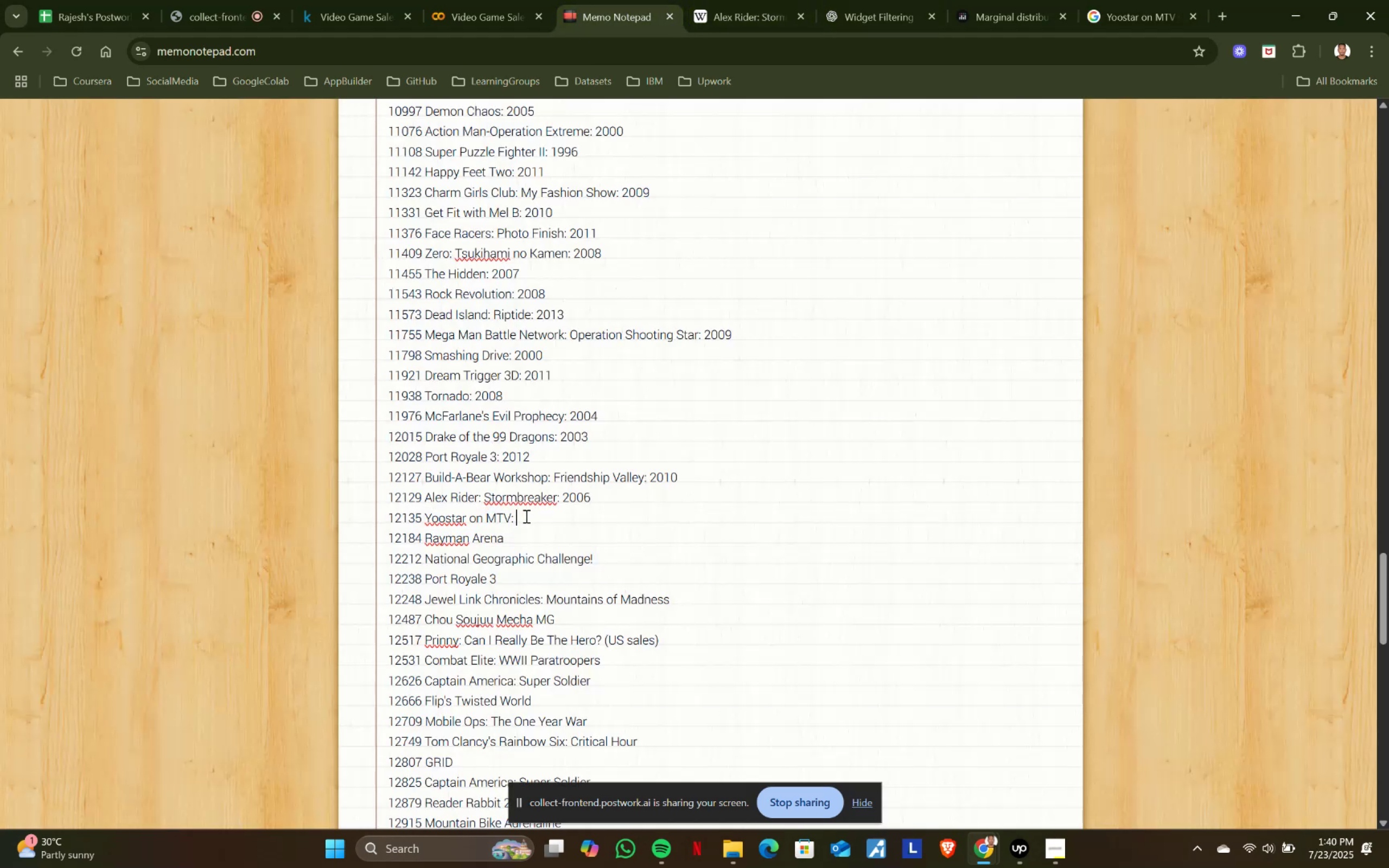 
key(Control+V)
 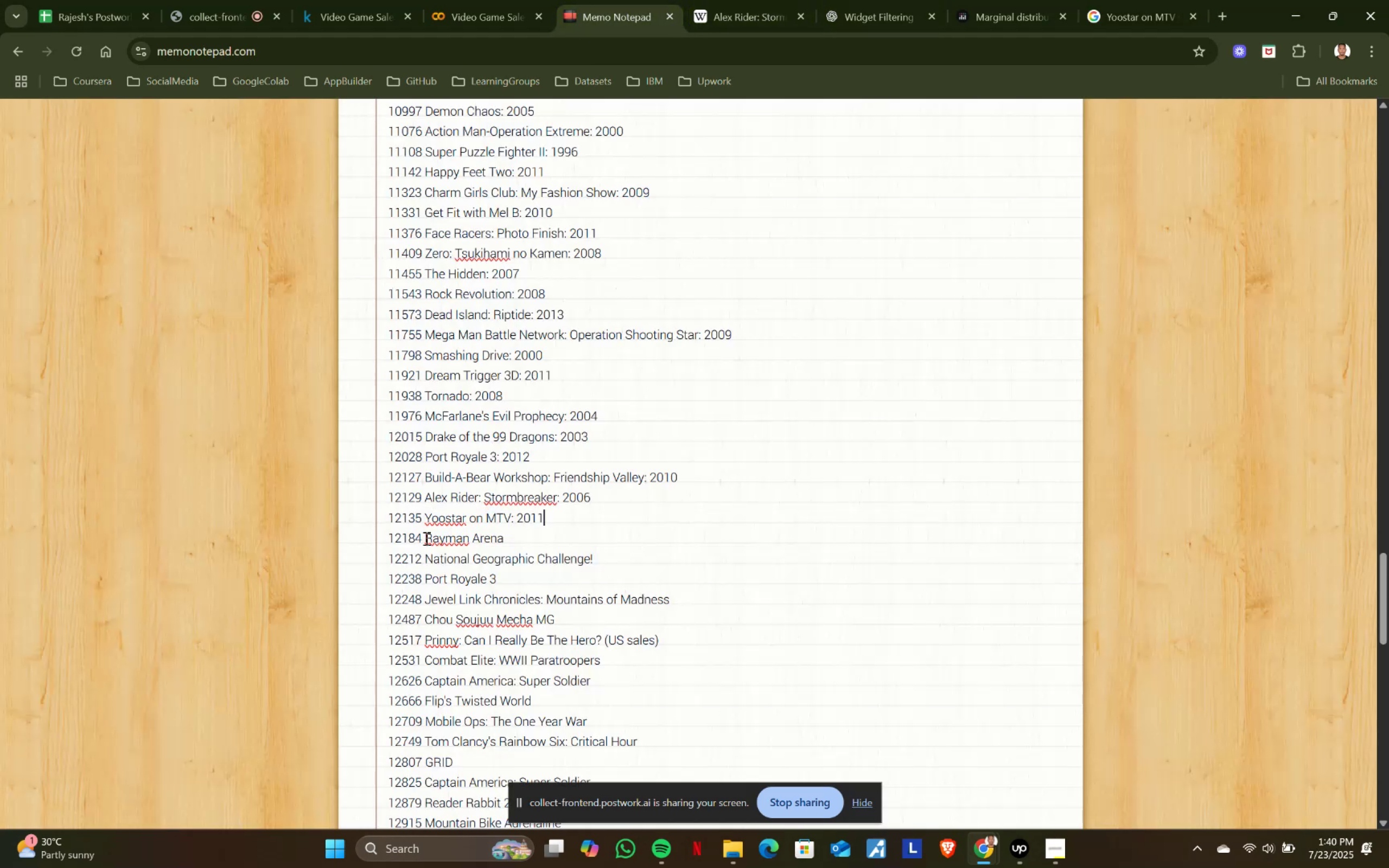 
key(Control+ControlLeft)
 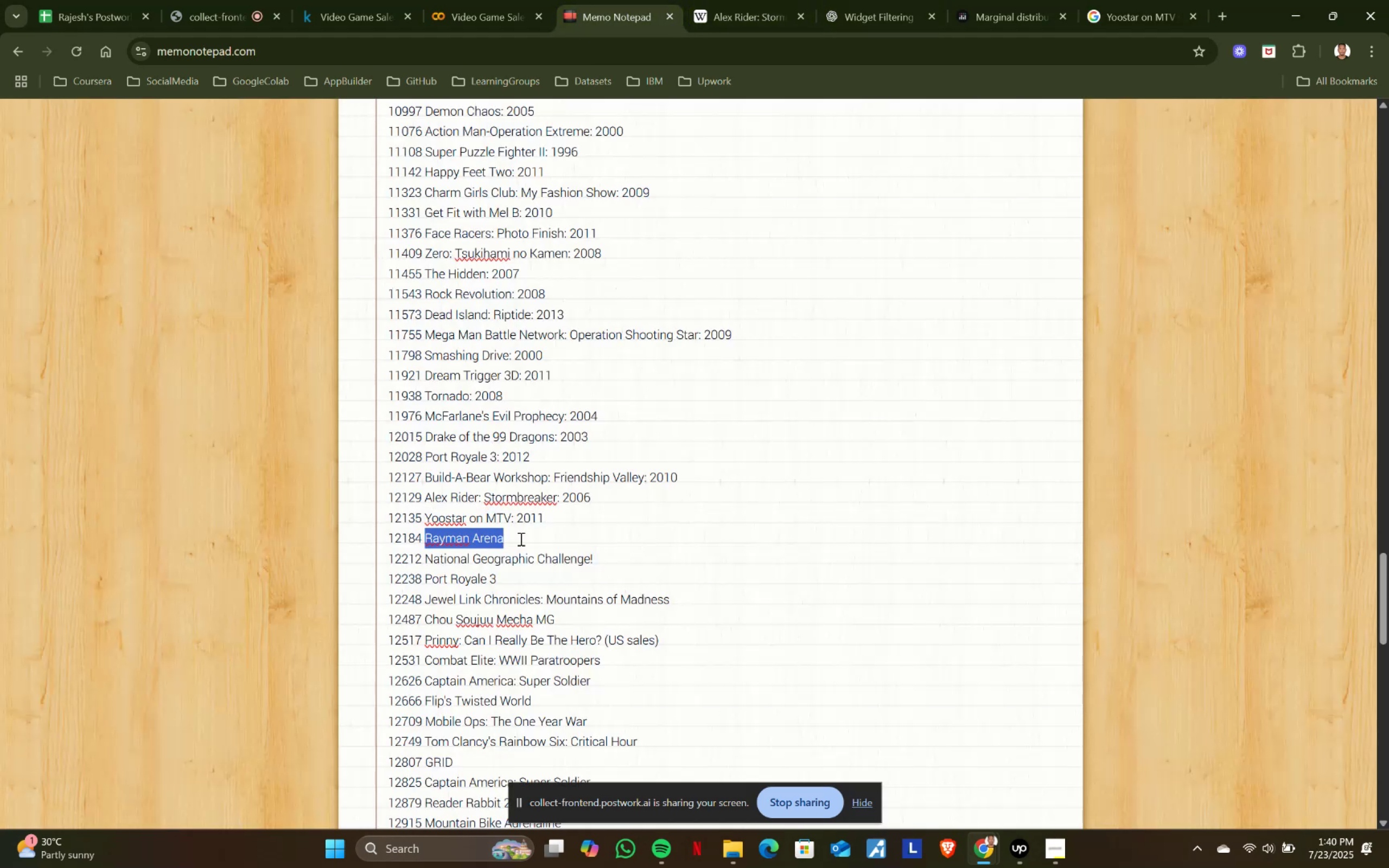 
key(Control+C)
 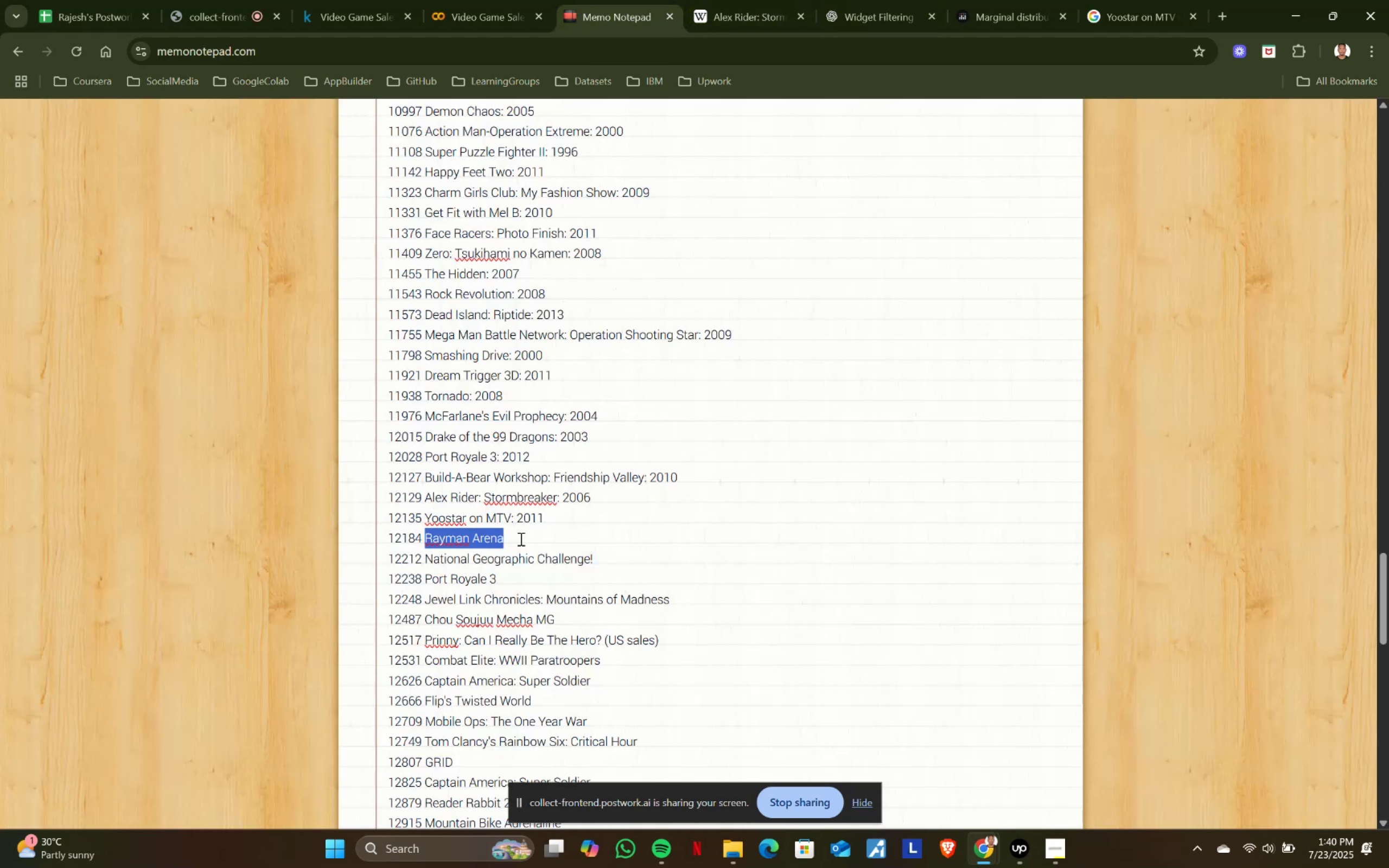 
key(Control+ControlLeft)
 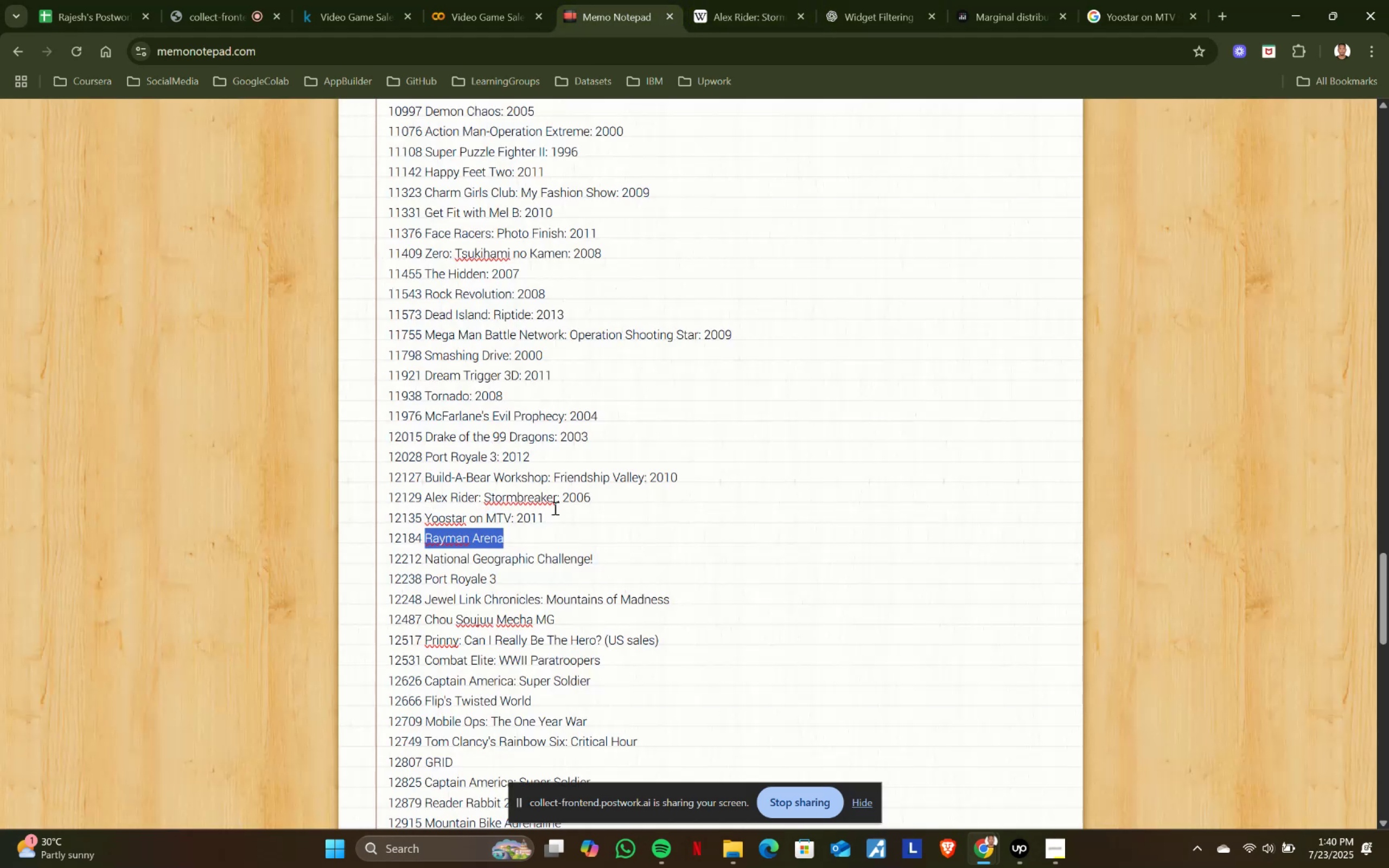 
key(Control+C)
 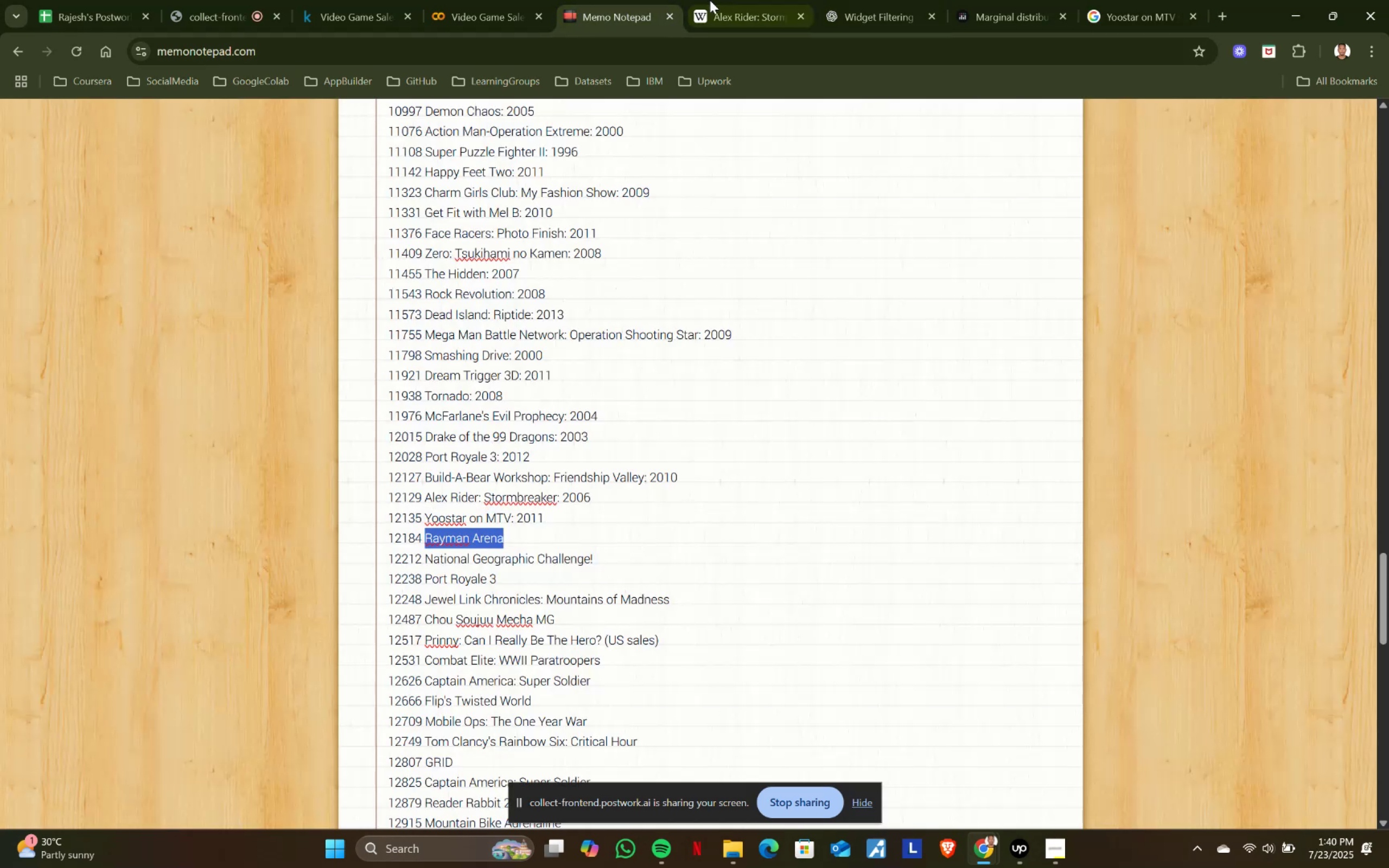 
left_click([724, 0])
 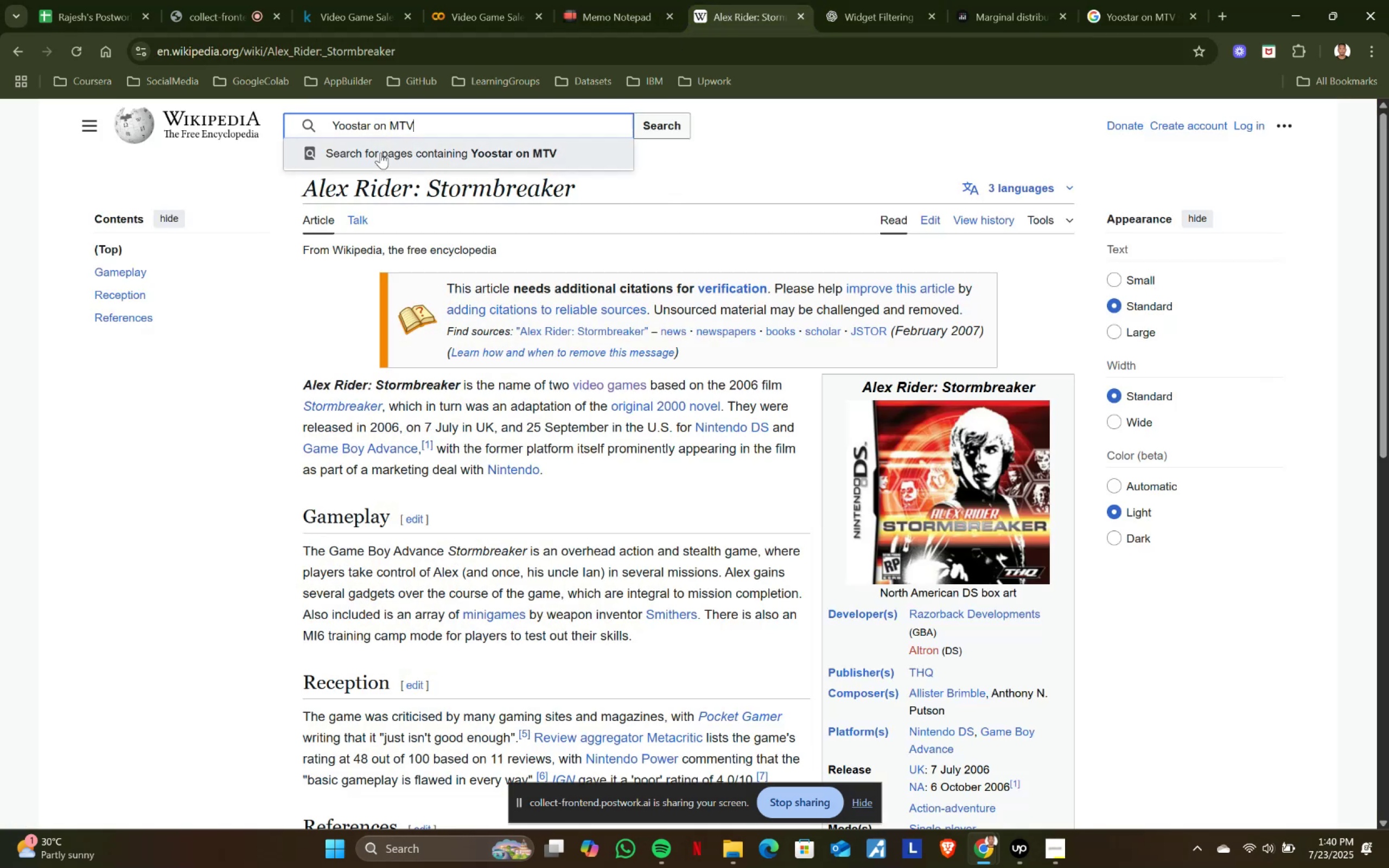 
key(Control+ControlLeft)
 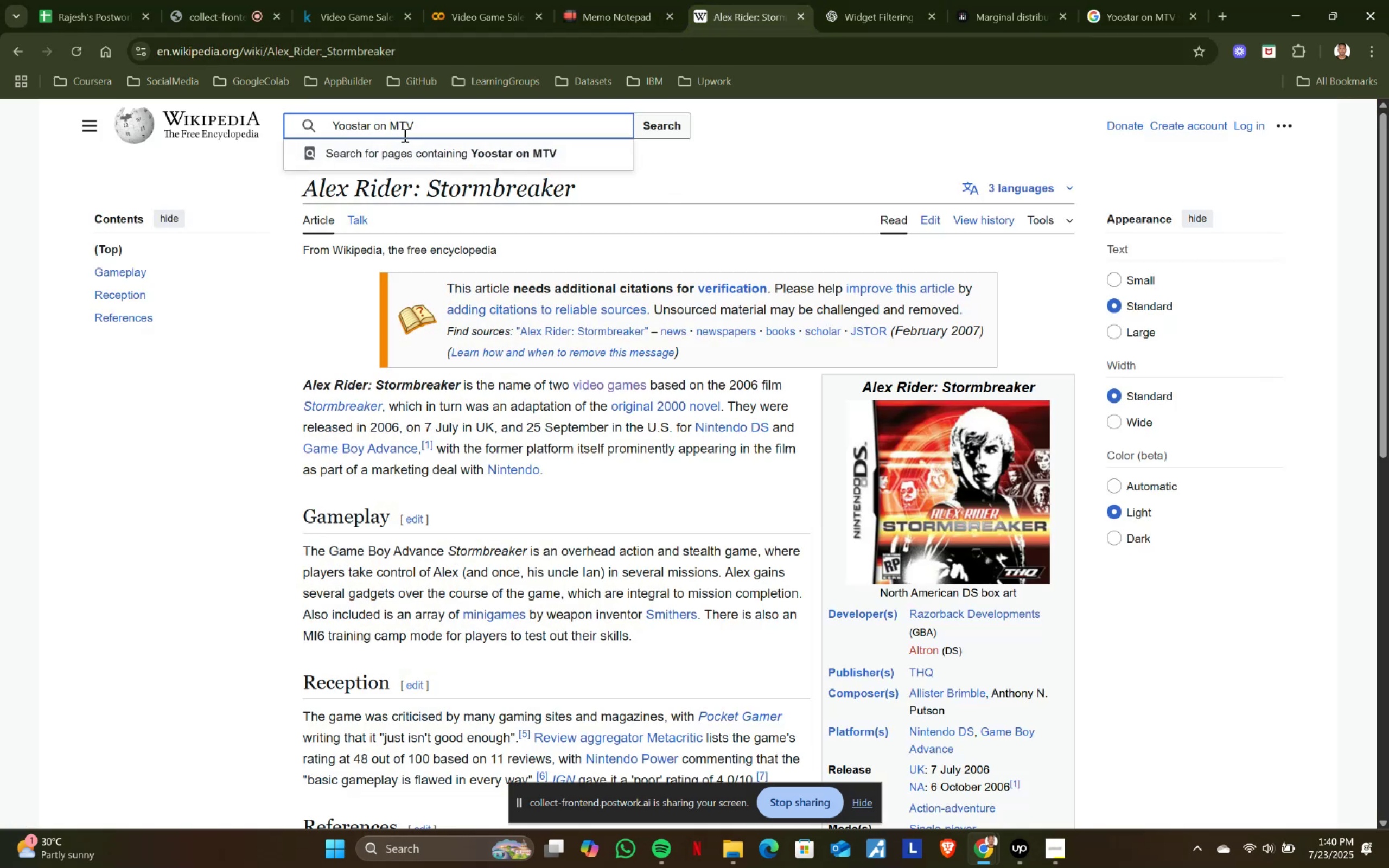 
key(Control+A)
 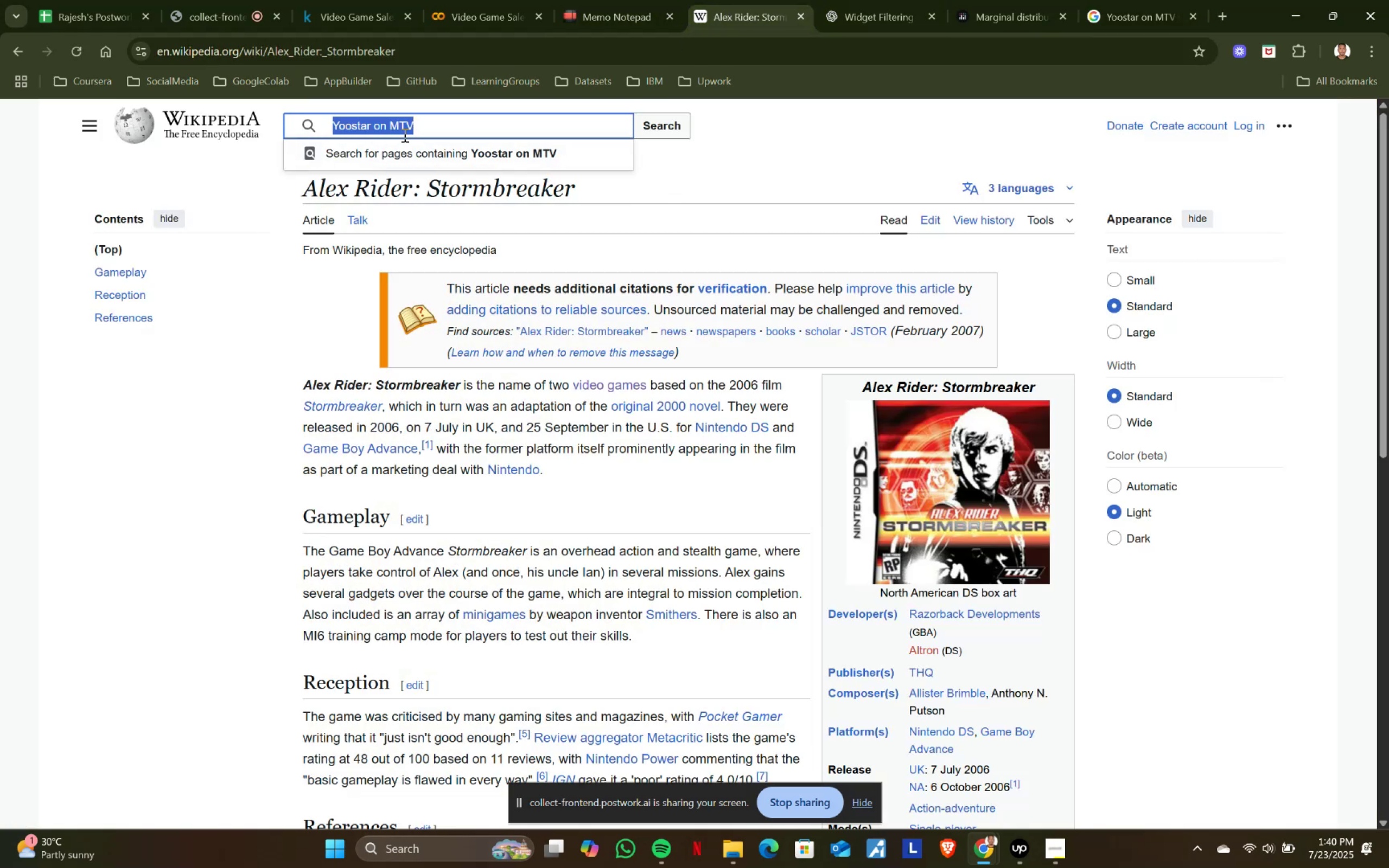 
key(Control+ControlLeft)
 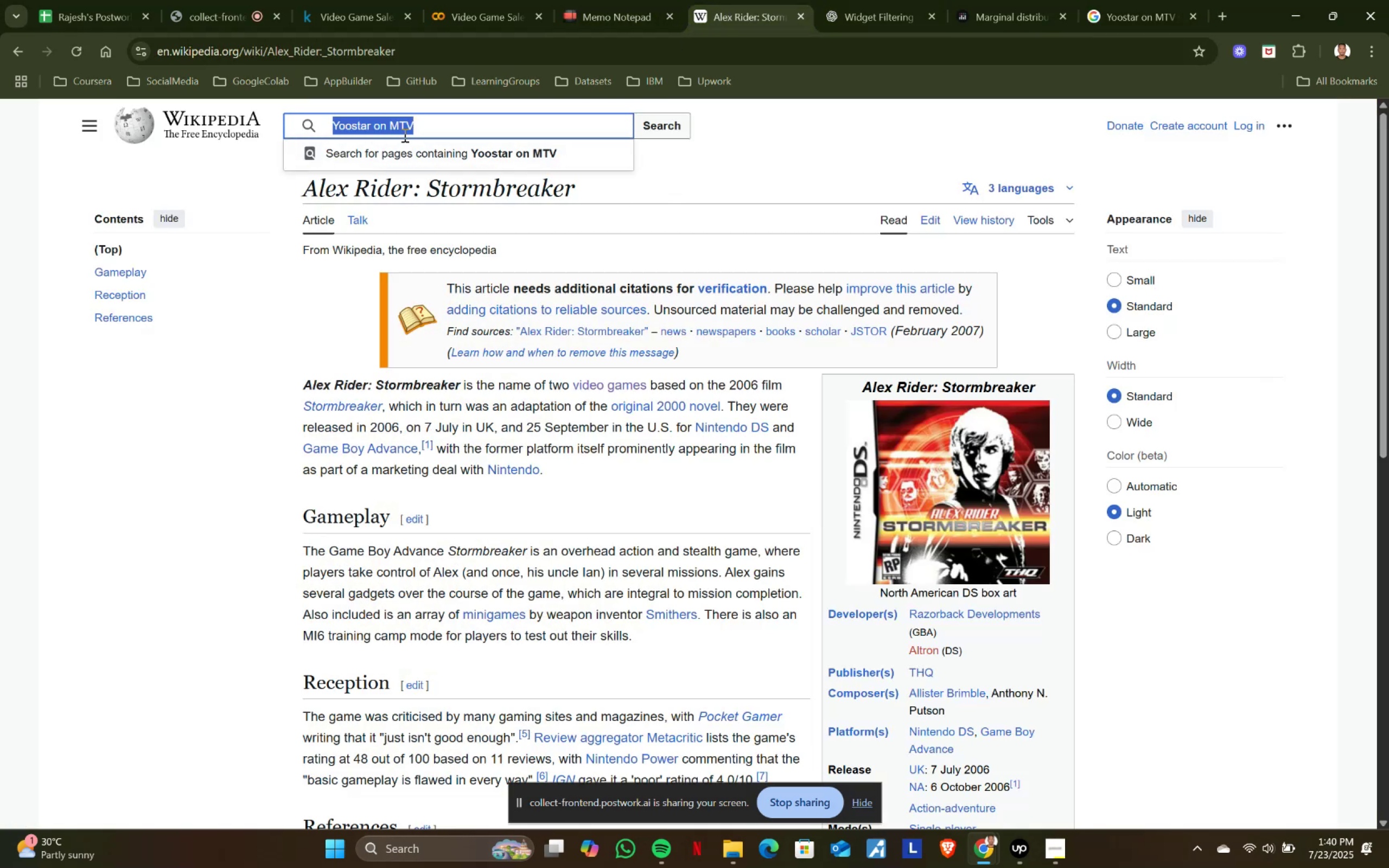 
key(Control+V)
 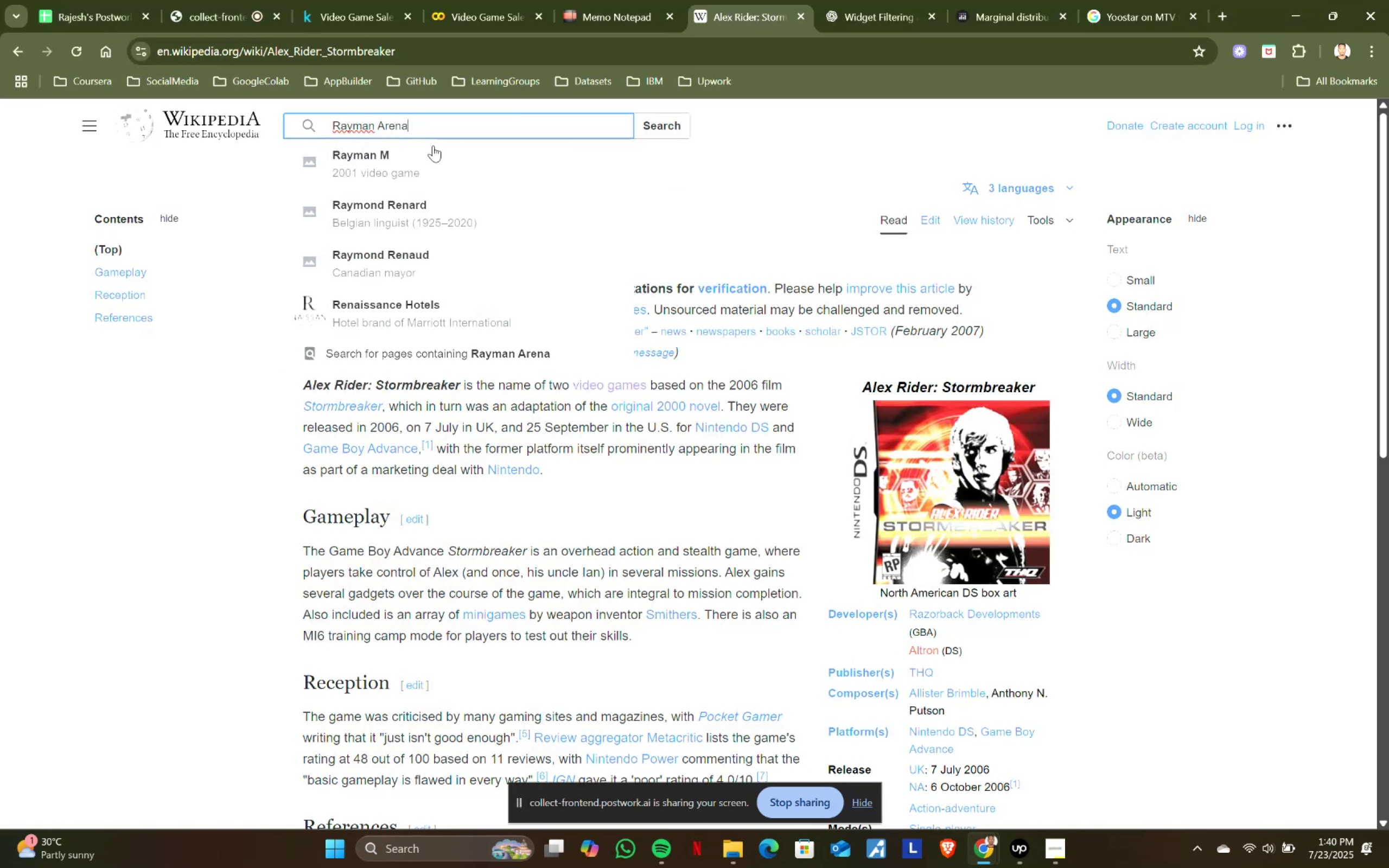 
left_click([420, 165])
 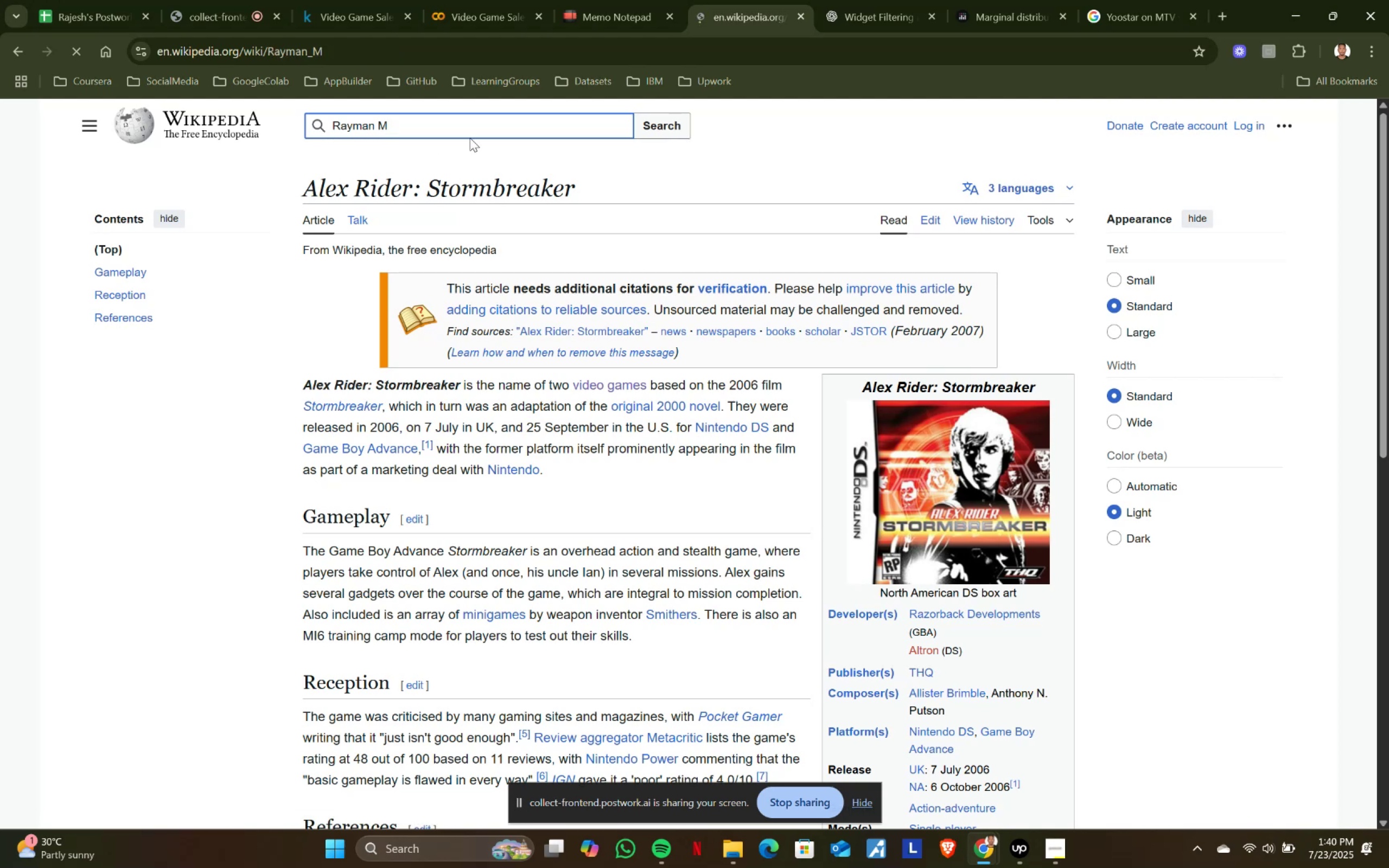 
left_click([1139, 0])
 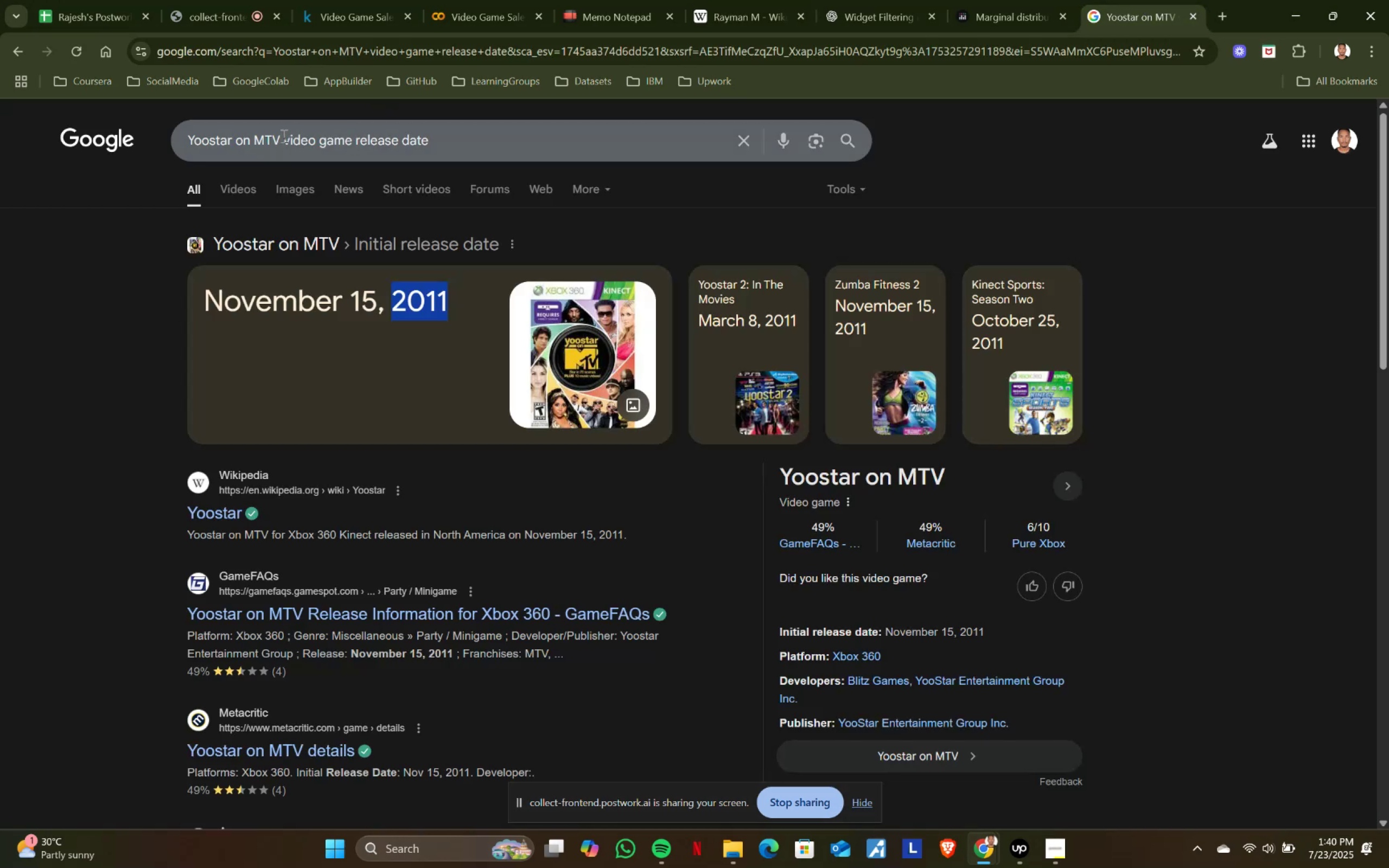 
key(Control+ControlLeft)
 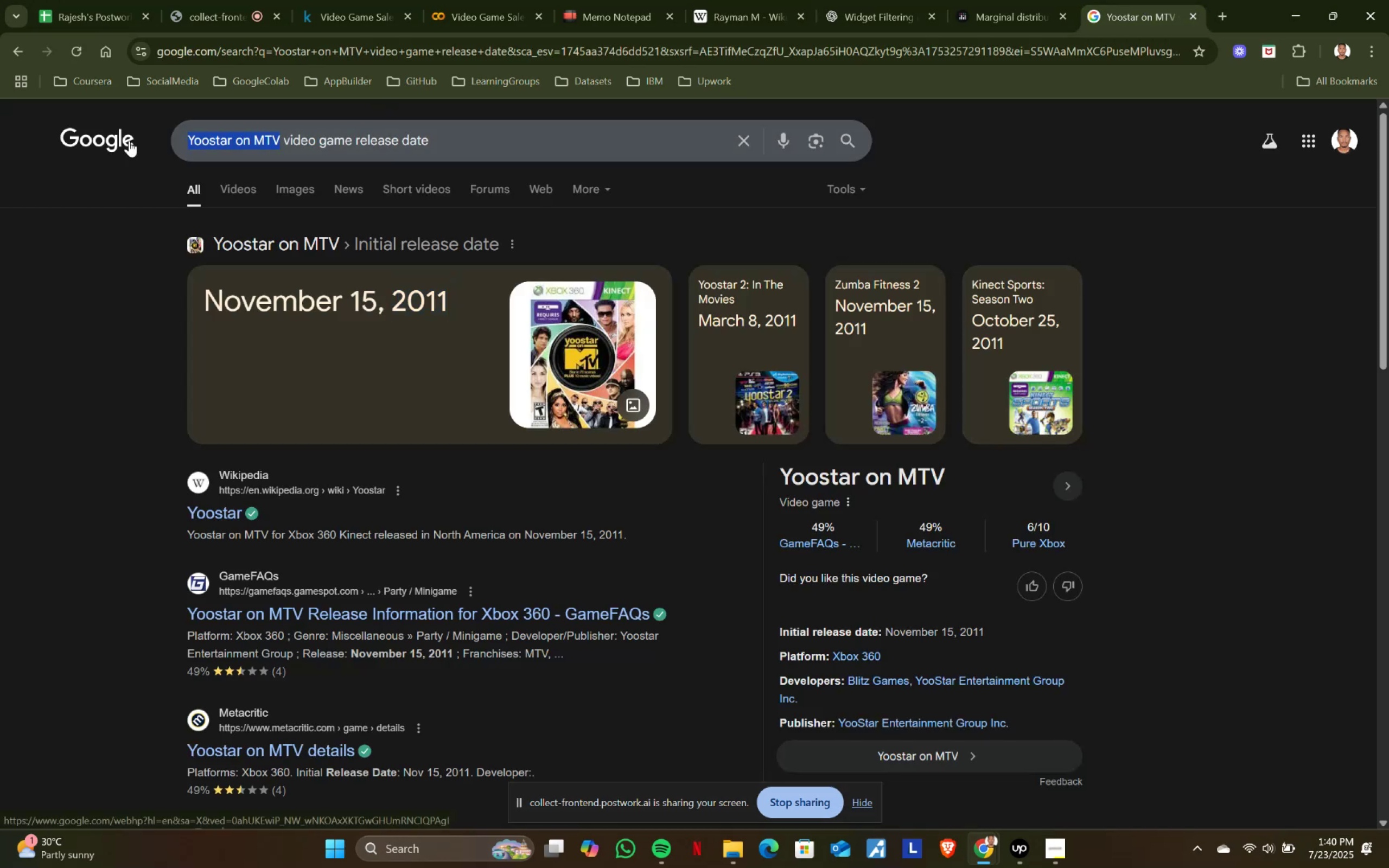 
key(Control+V)
 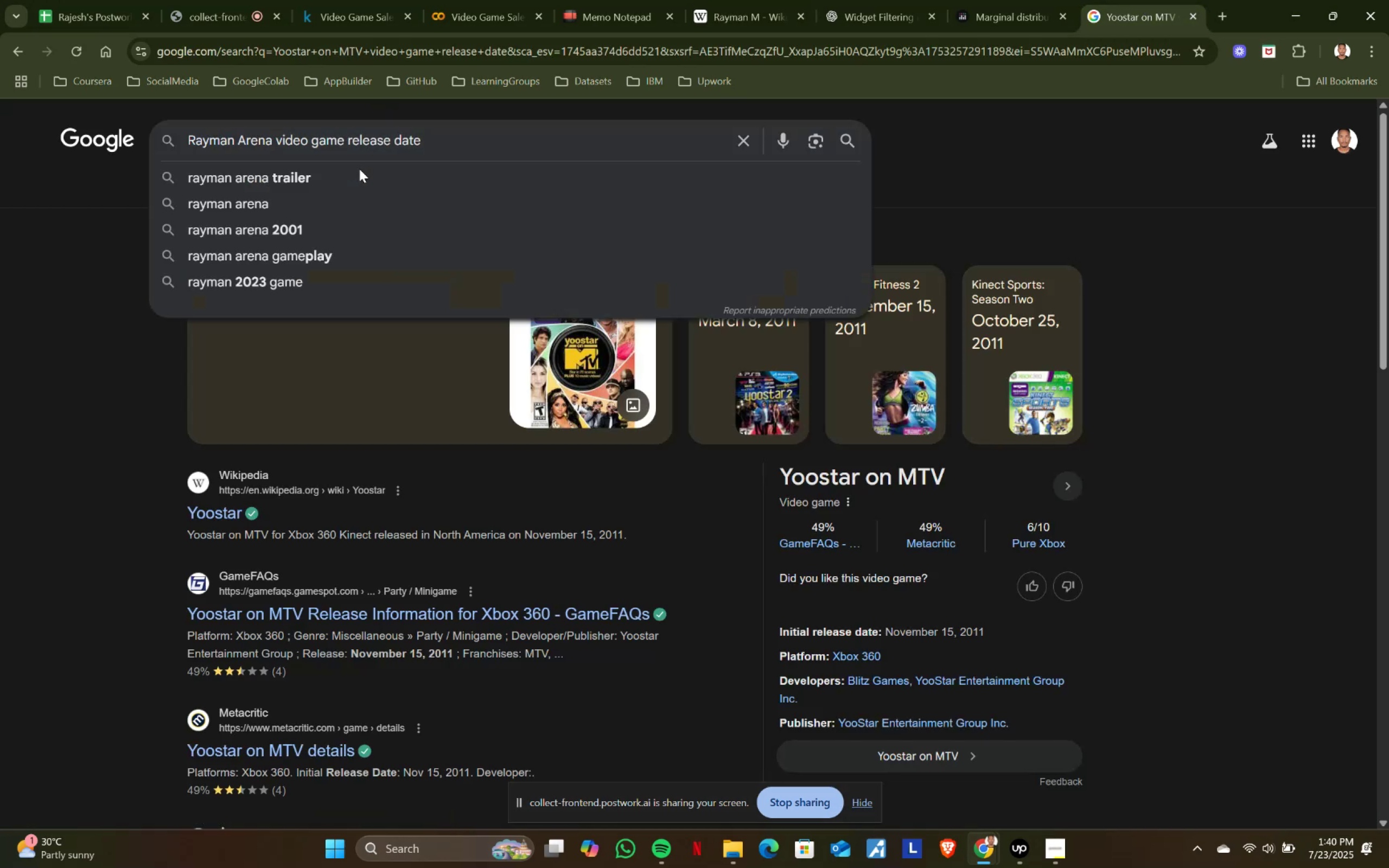 
key(Enter)
 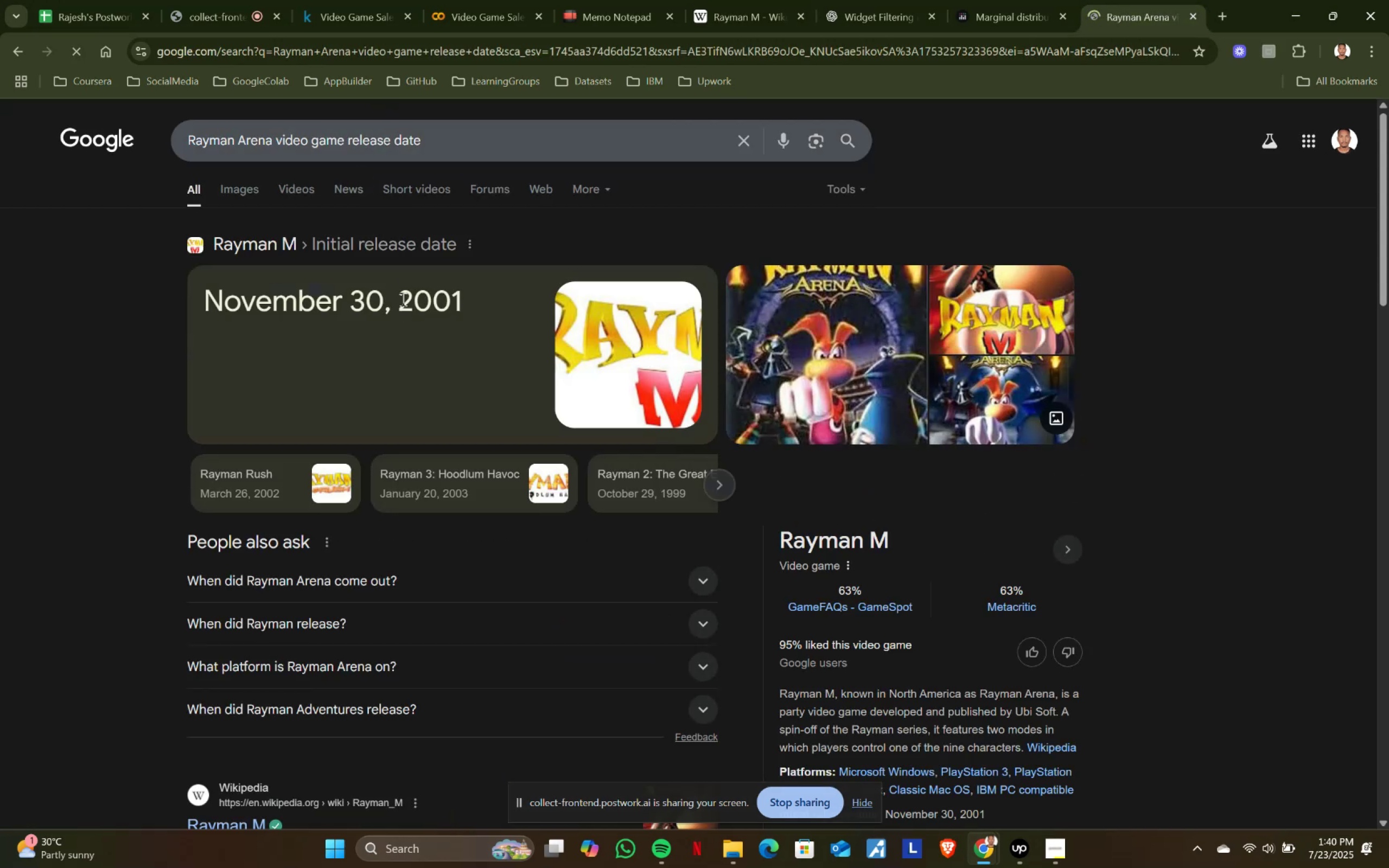 
key(Control+ControlLeft)
 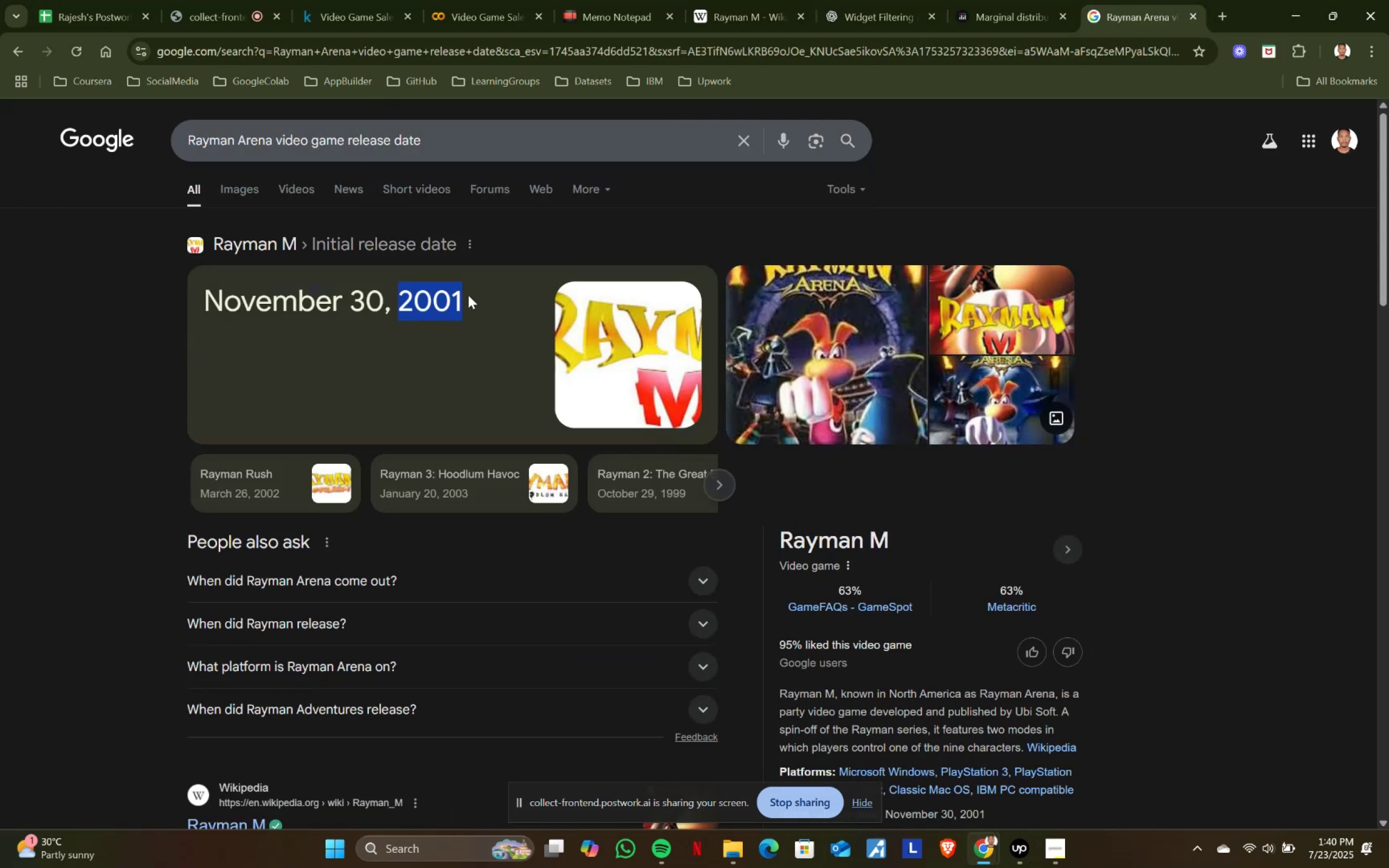 
key(Control+C)
 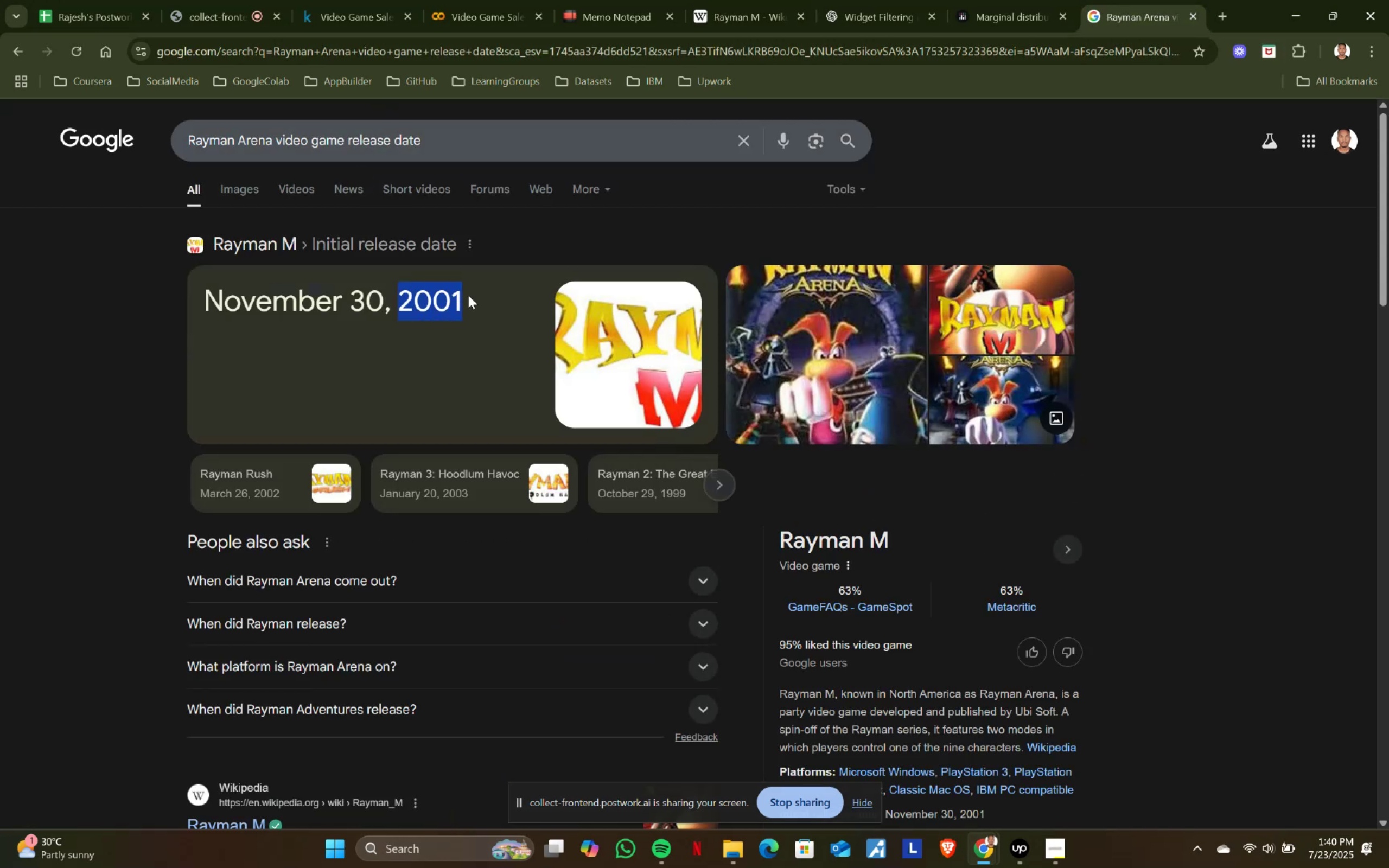 
key(Control+ControlLeft)
 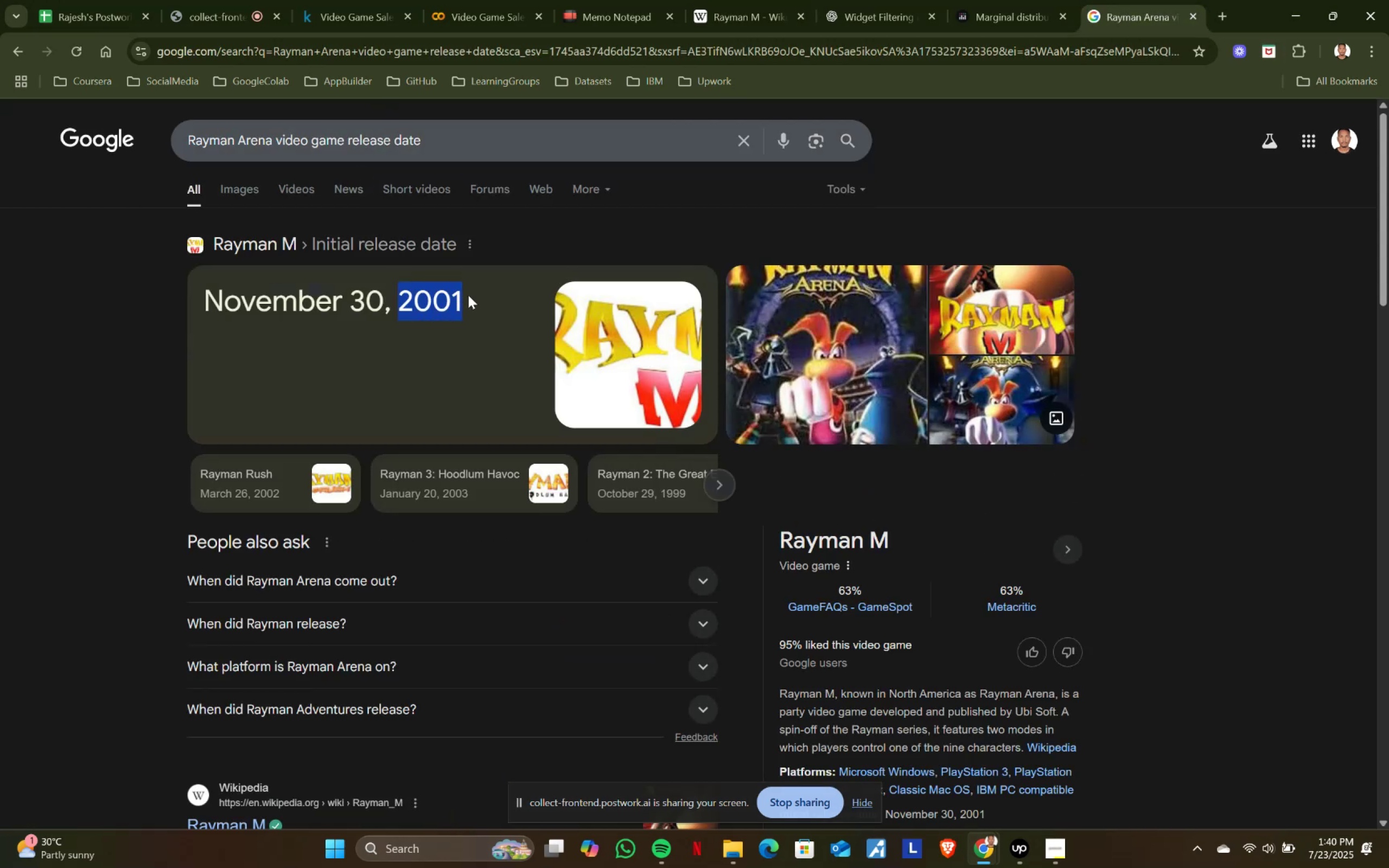 
key(Control+C)
 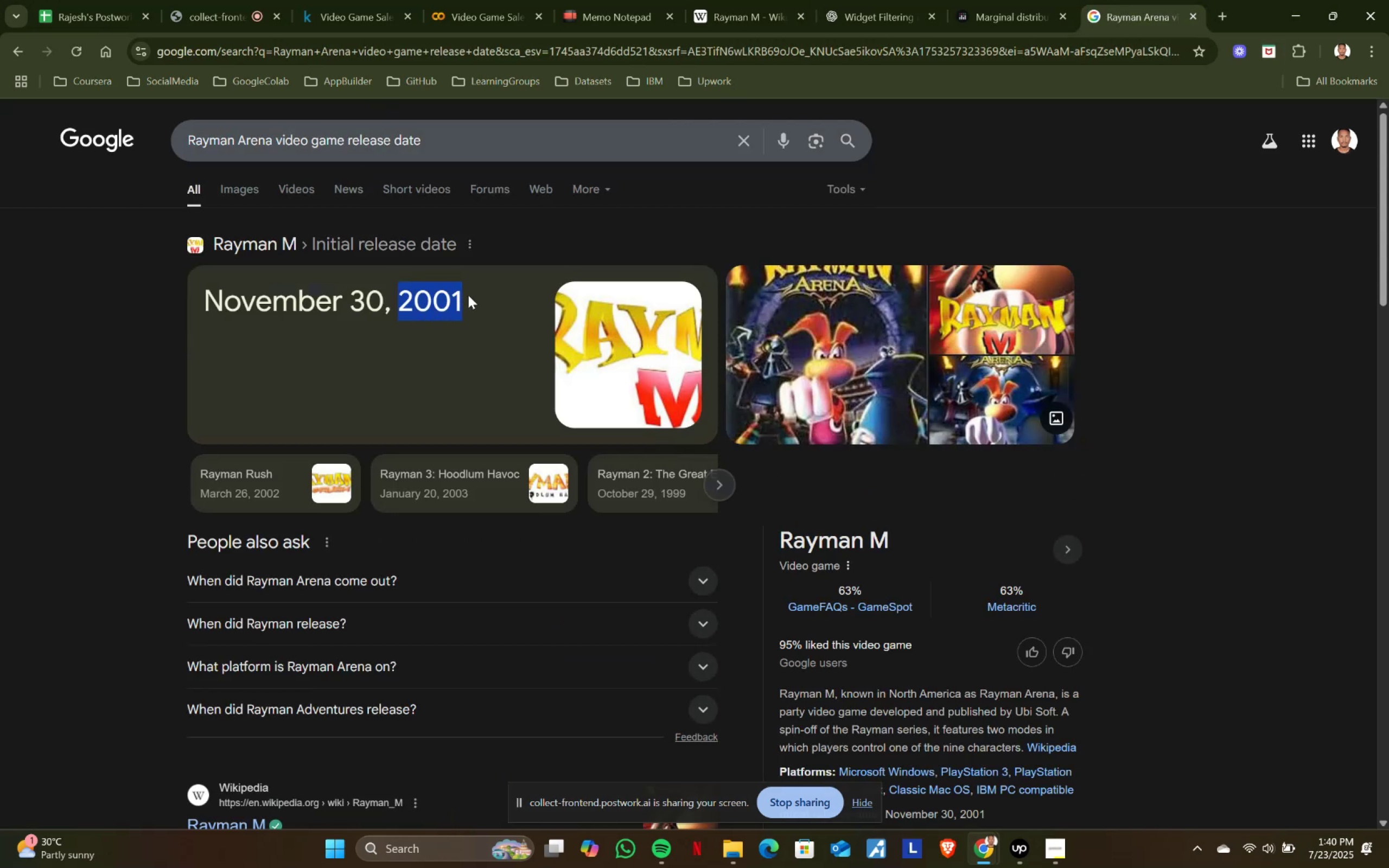 
key(Control+ControlLeft)
 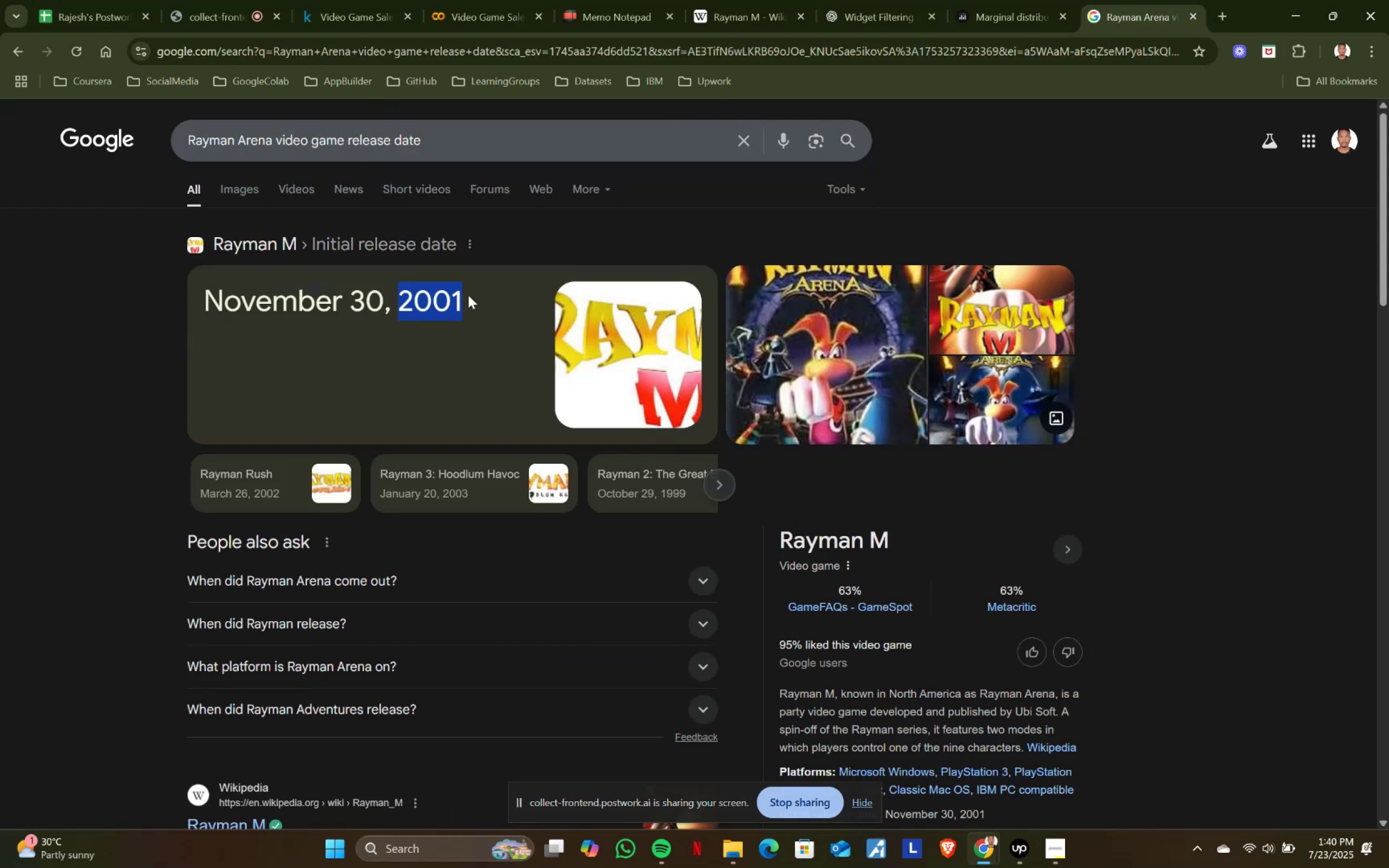 
key(Control+C)
 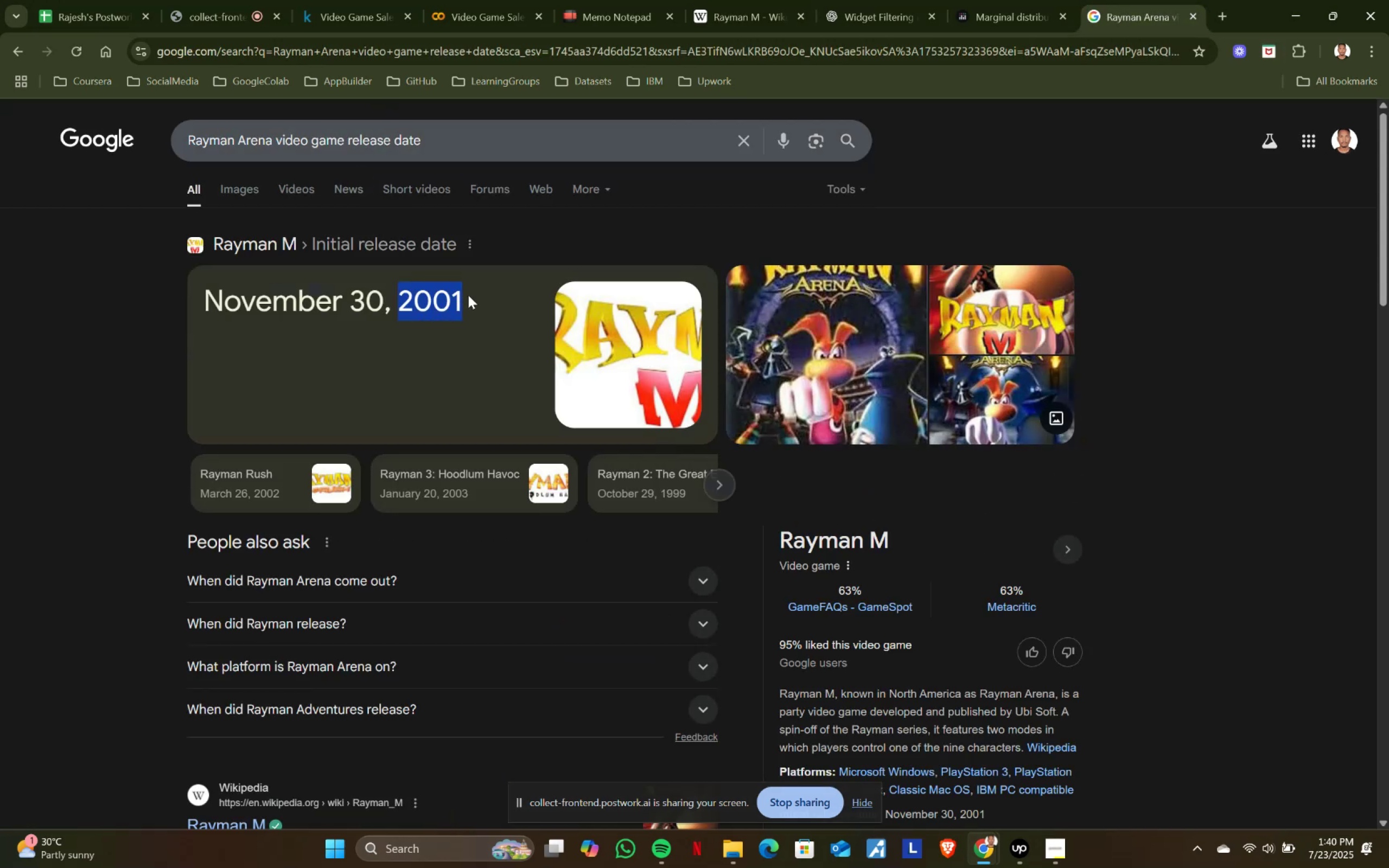 
key(Control+ControlLeft)
 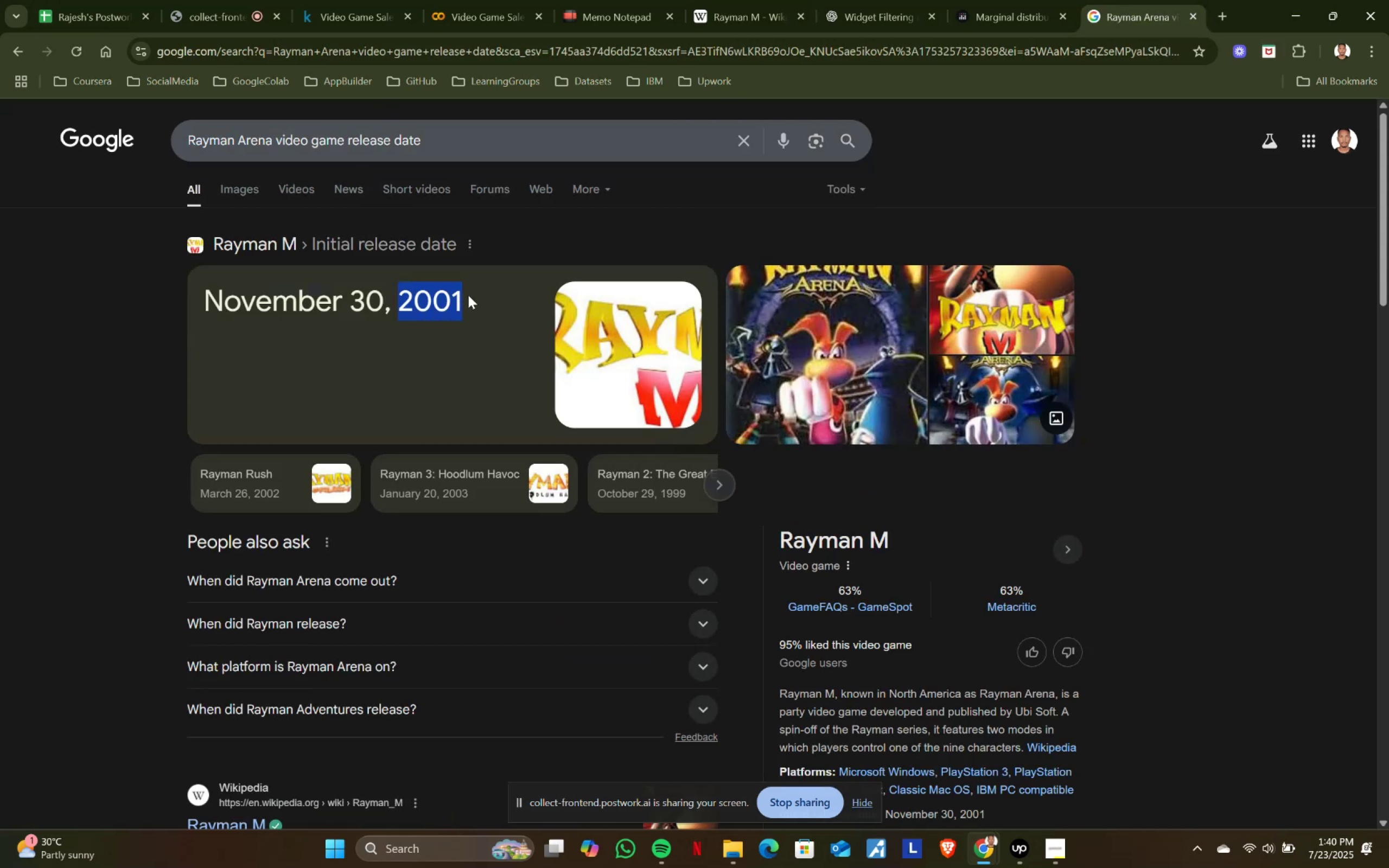 
key(Control+C)
 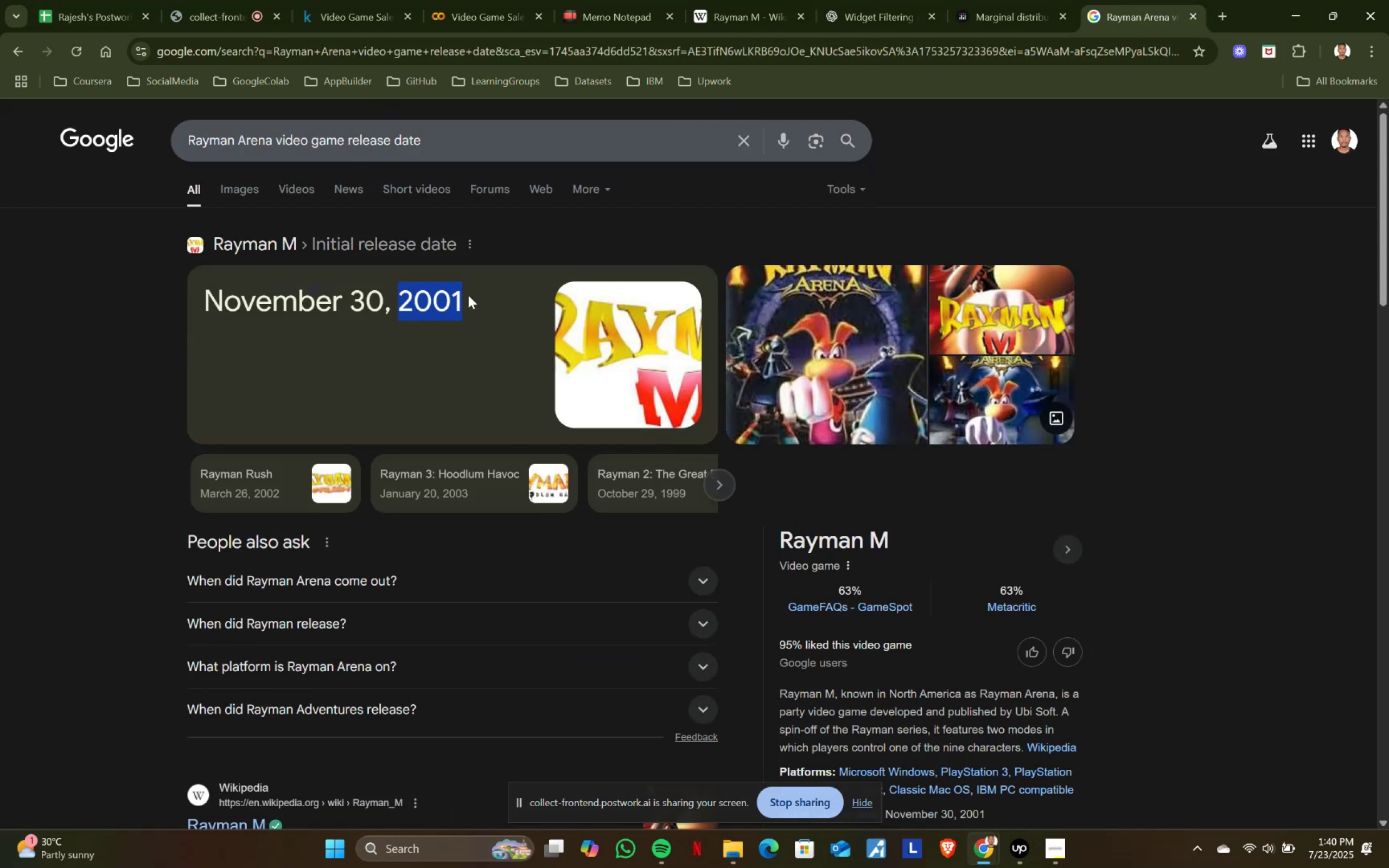 
key(Control+ControlLeft)
 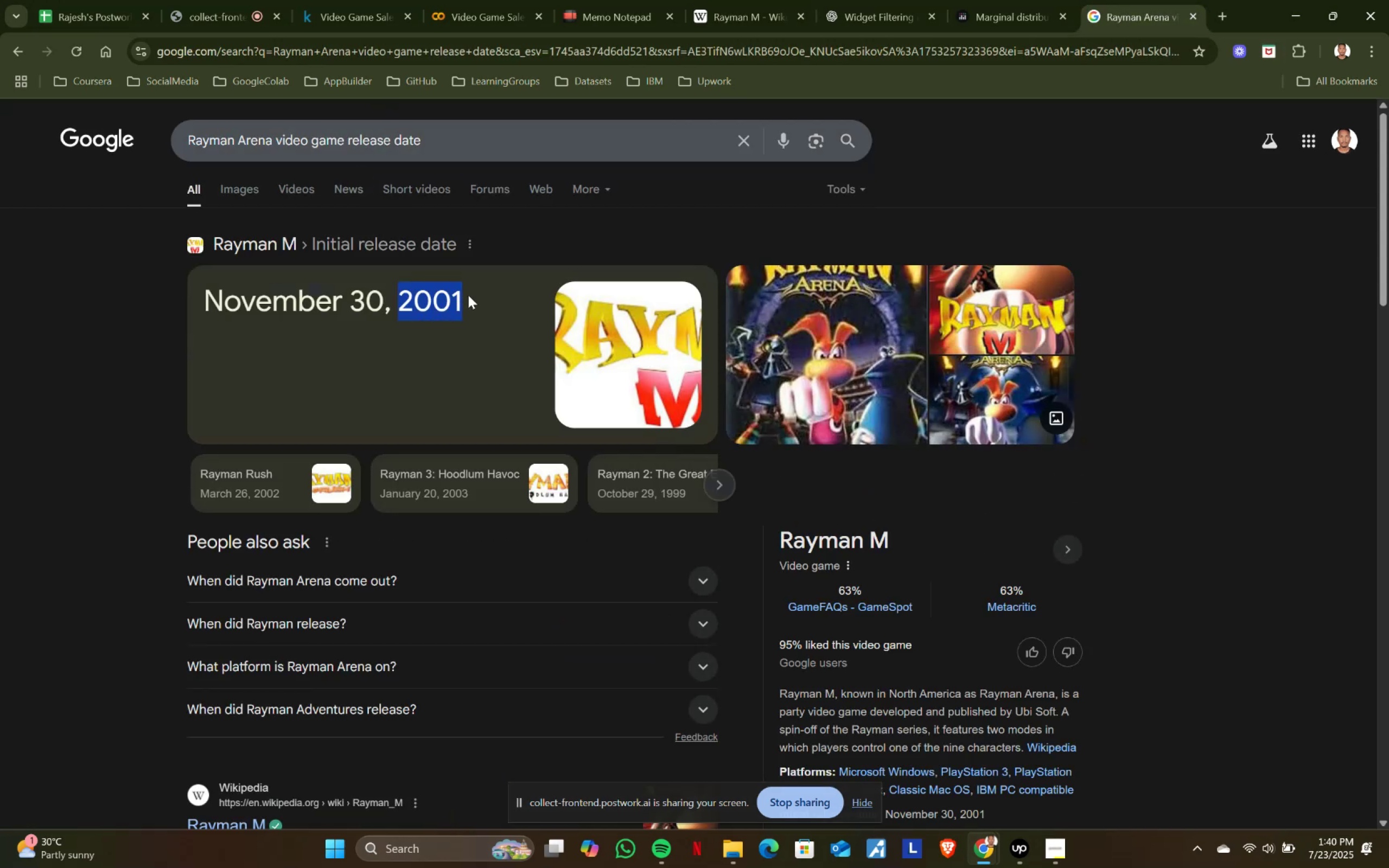 
key(Control+C)
 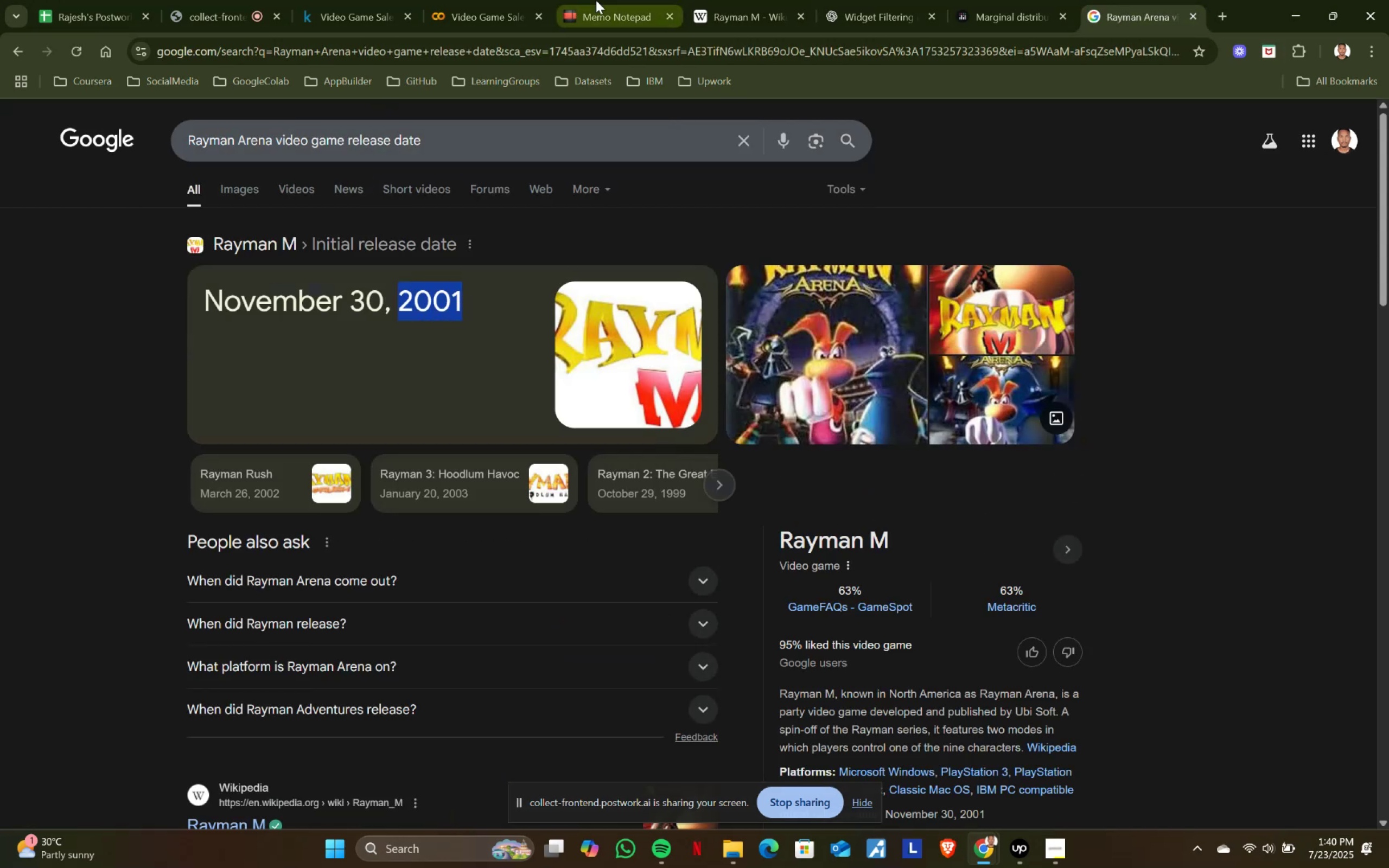 
left_click([596, 0])
 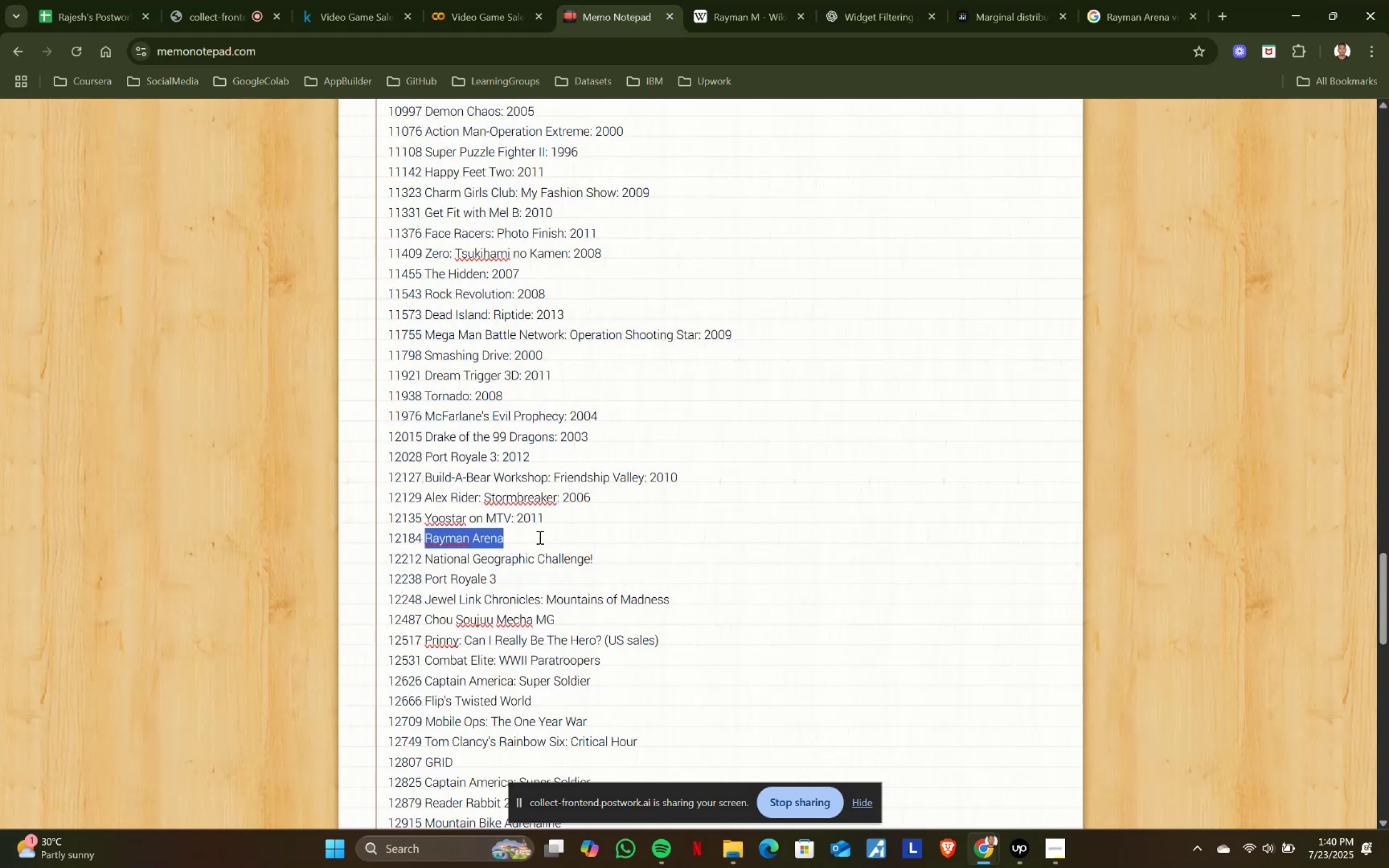 
left_click([537, 539])
 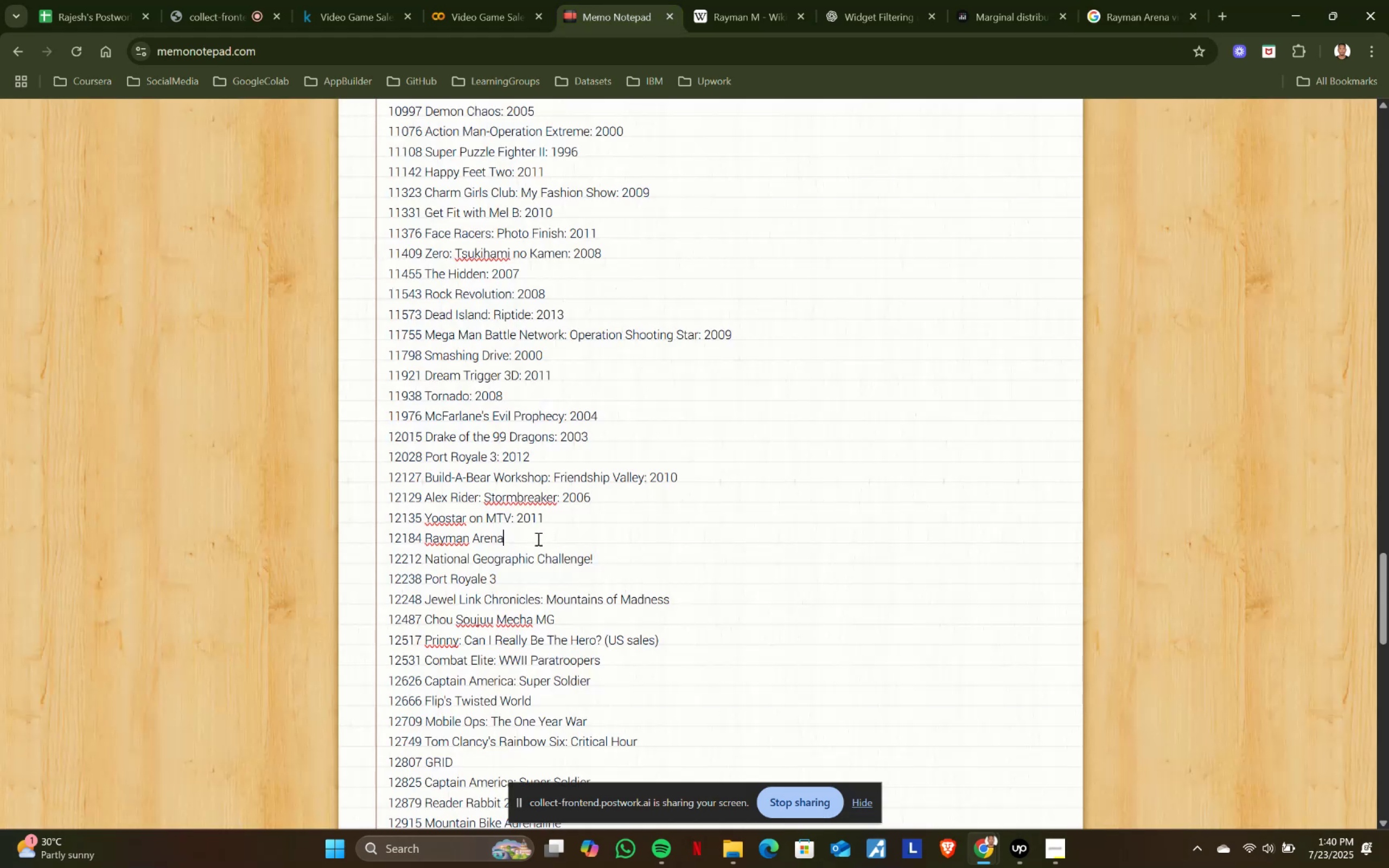 
key(Shift+ShiftRight)
 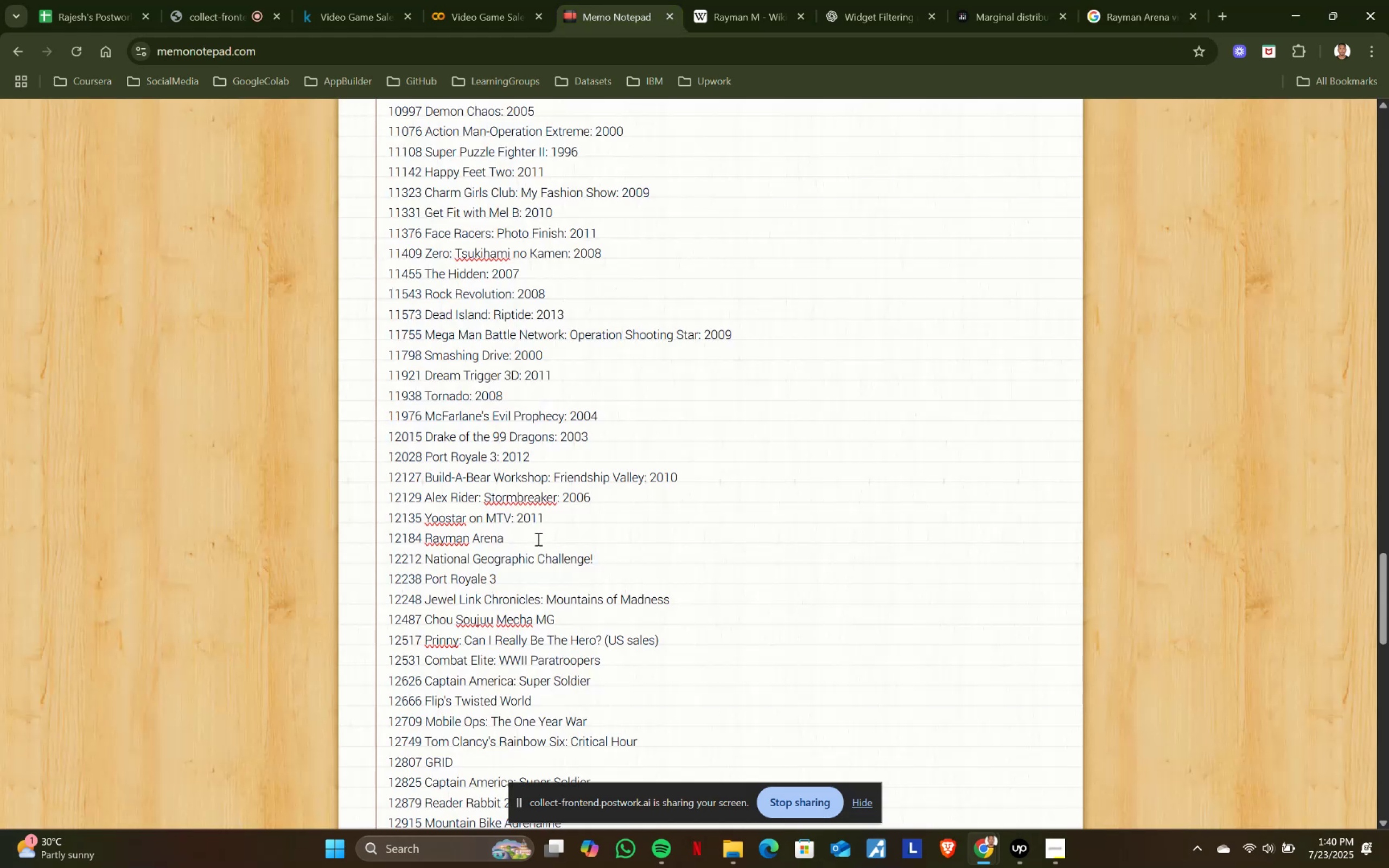 
key(Shift+Semicolon)
 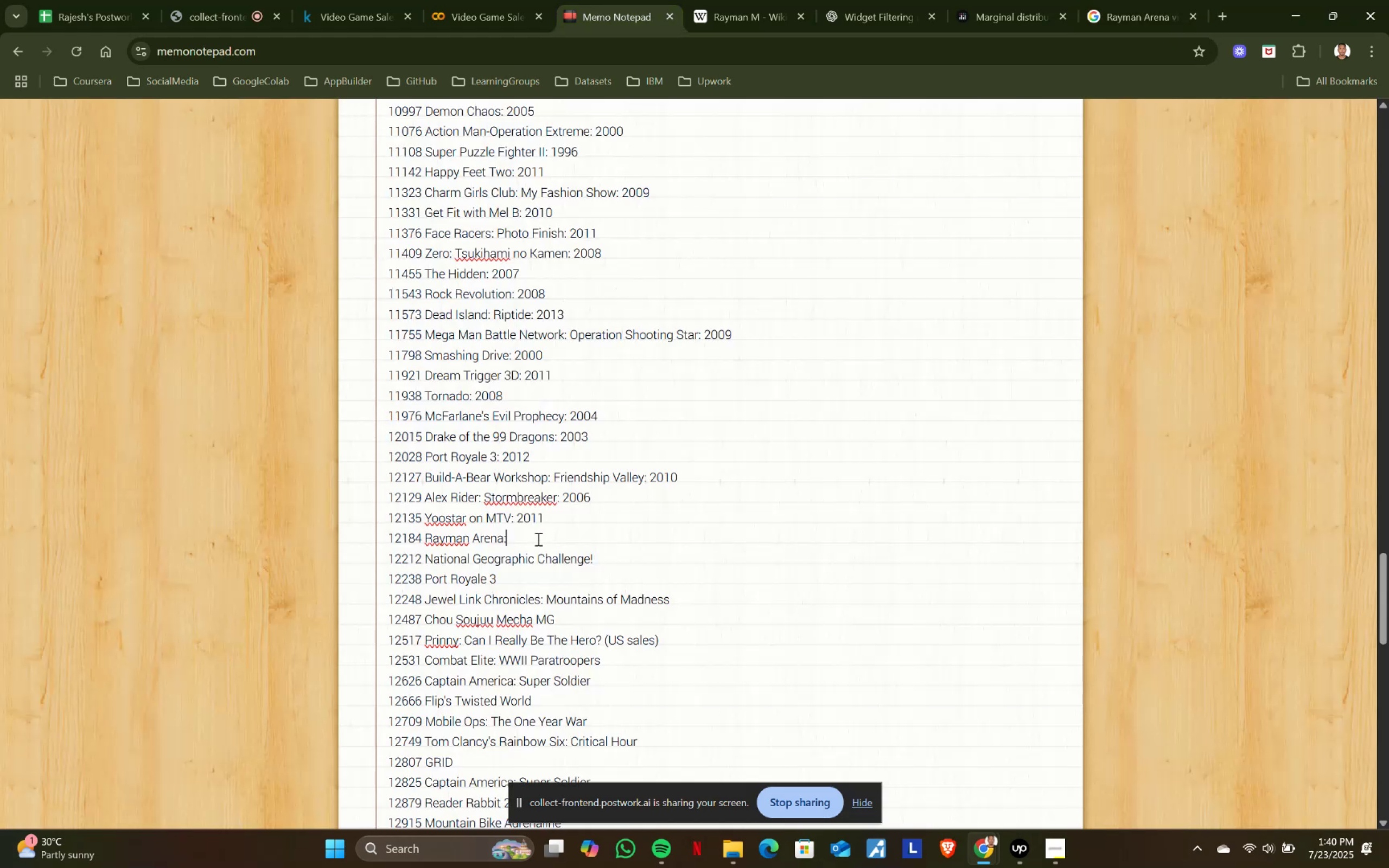 
key(Space)
 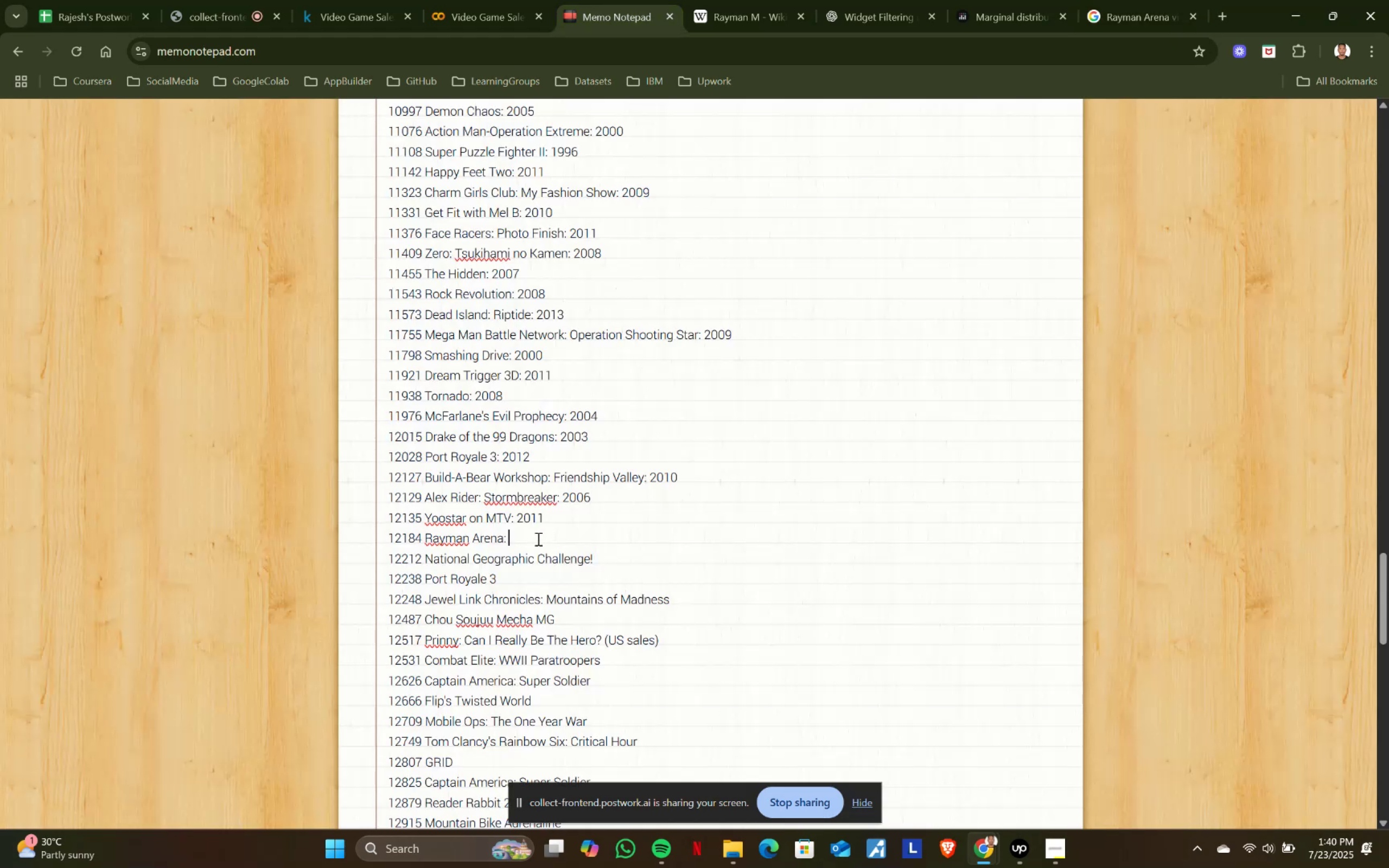 
key(Control+ControlLeft)
 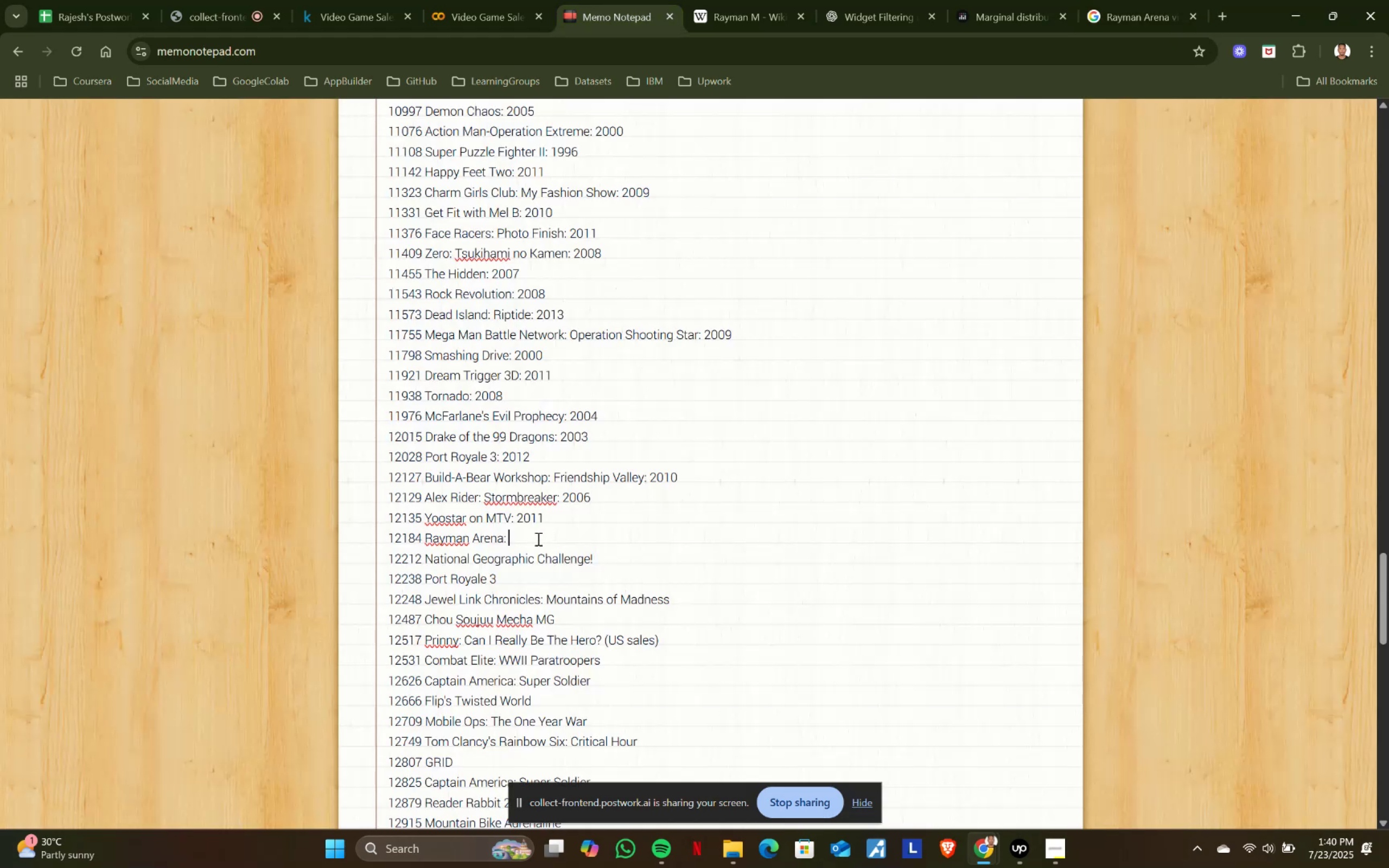 
key(Control+V)
 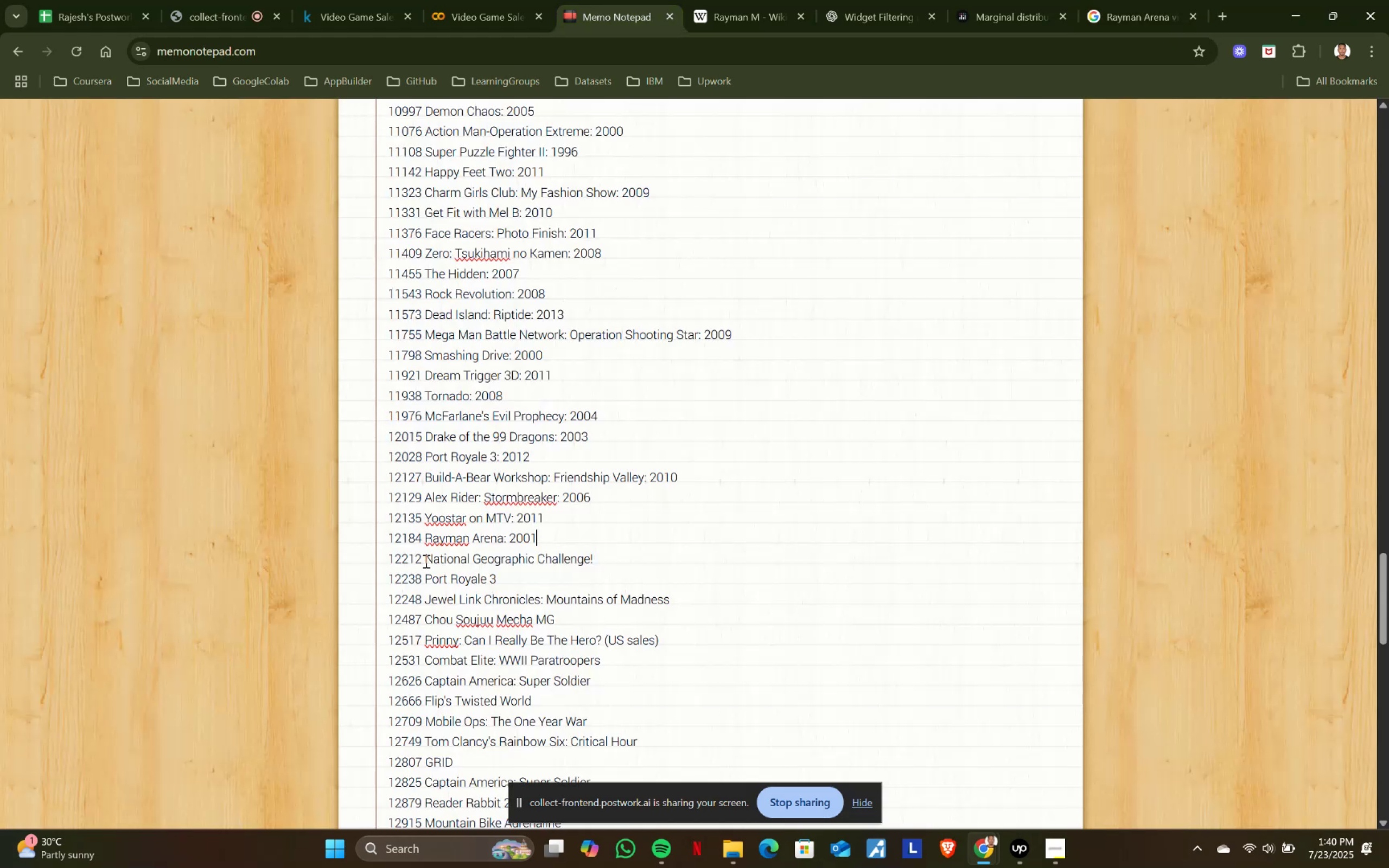 
key(Control+ControlLeft)
 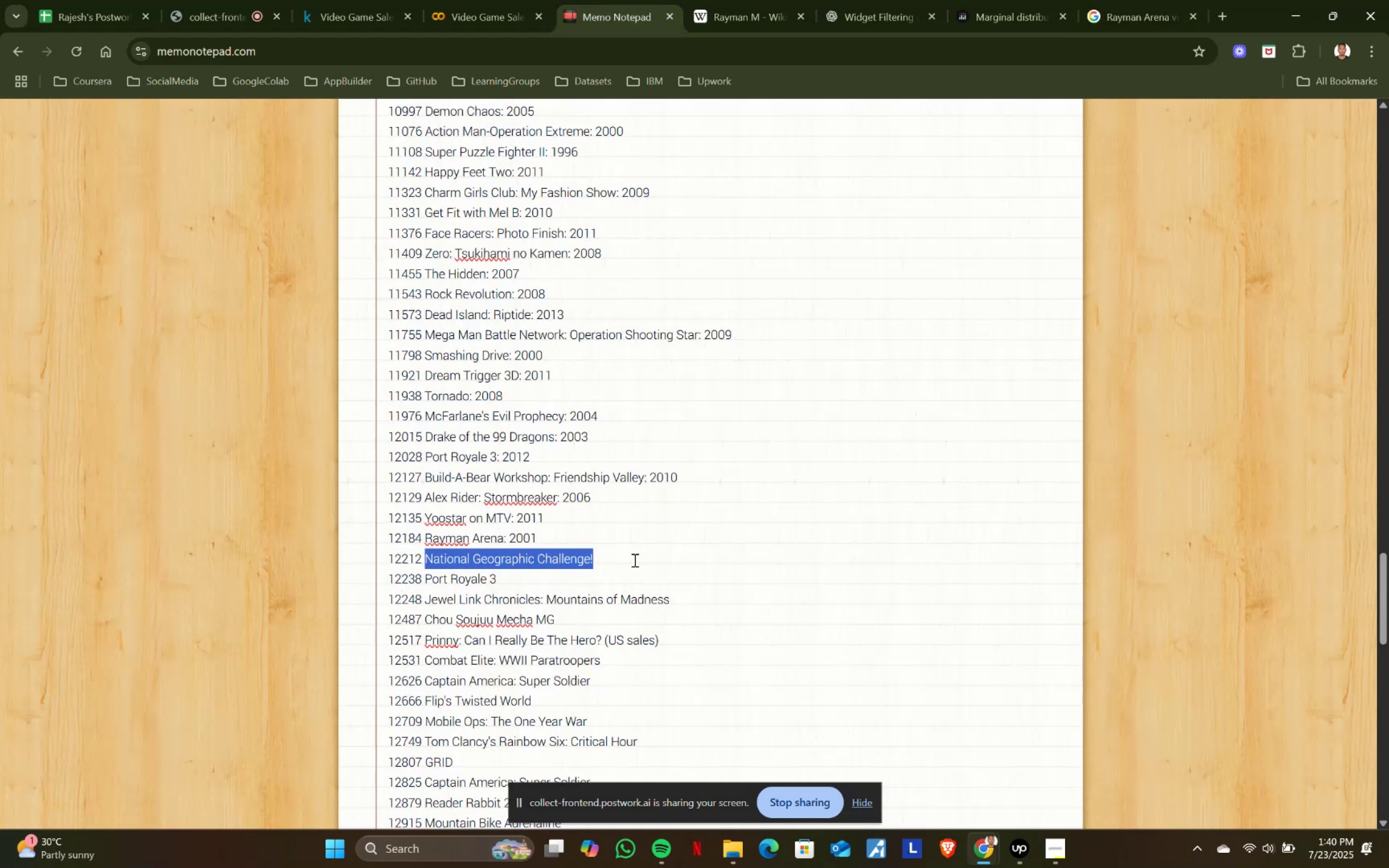 
key(Control+C)
 